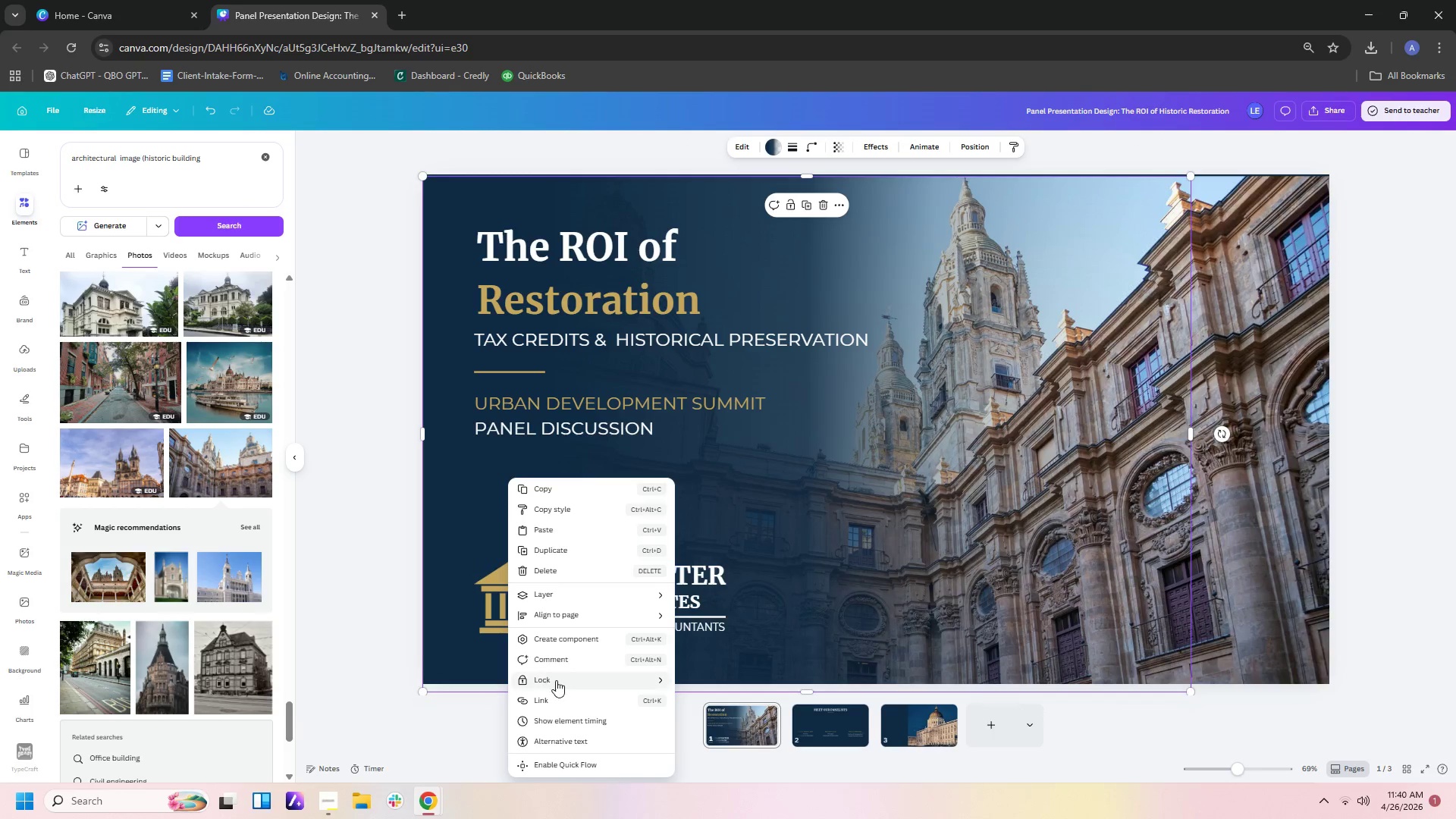 
left_click([556, 680])
 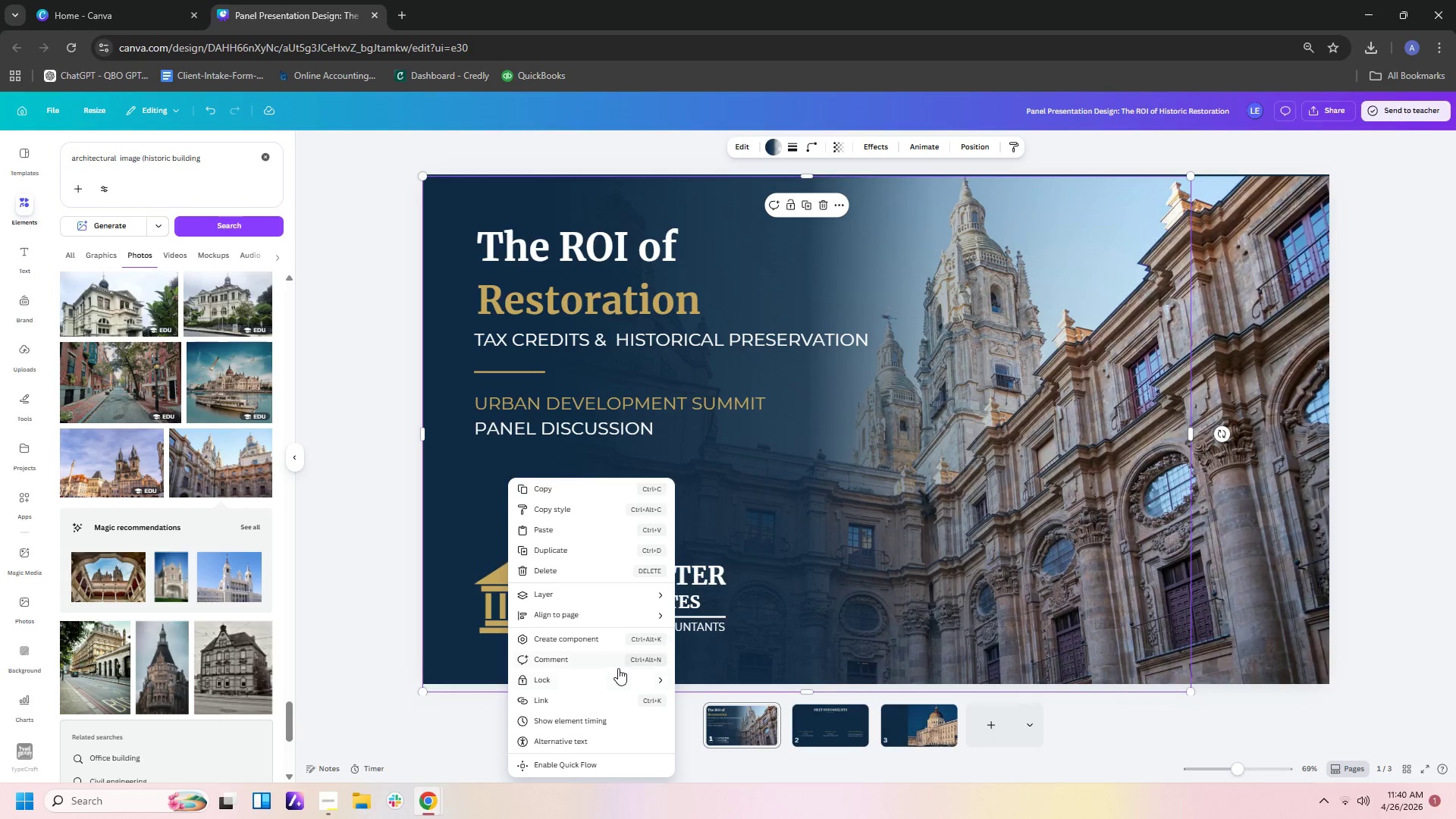 
left_click([610, 678])
 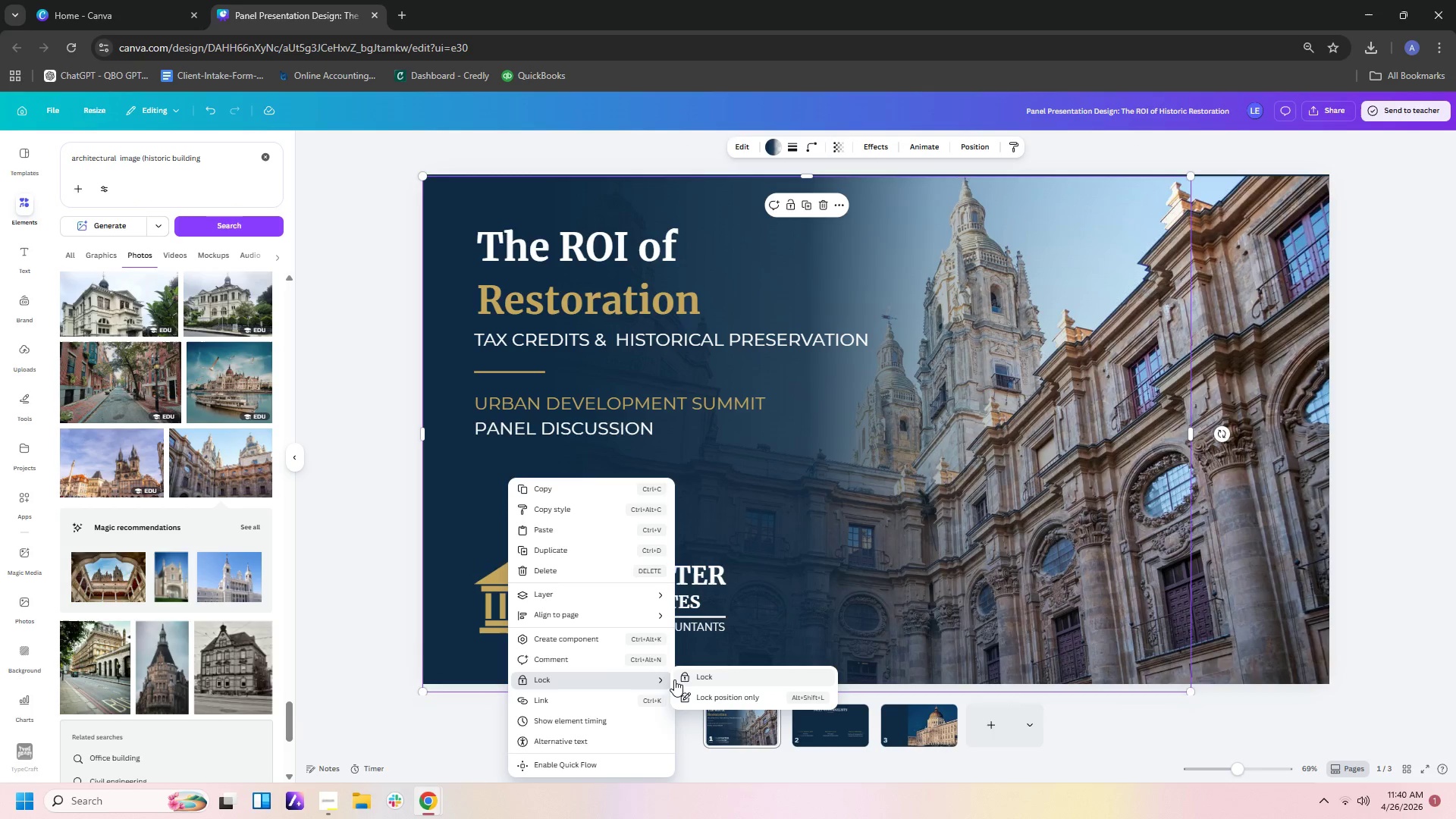 
left_click([674, 679])
 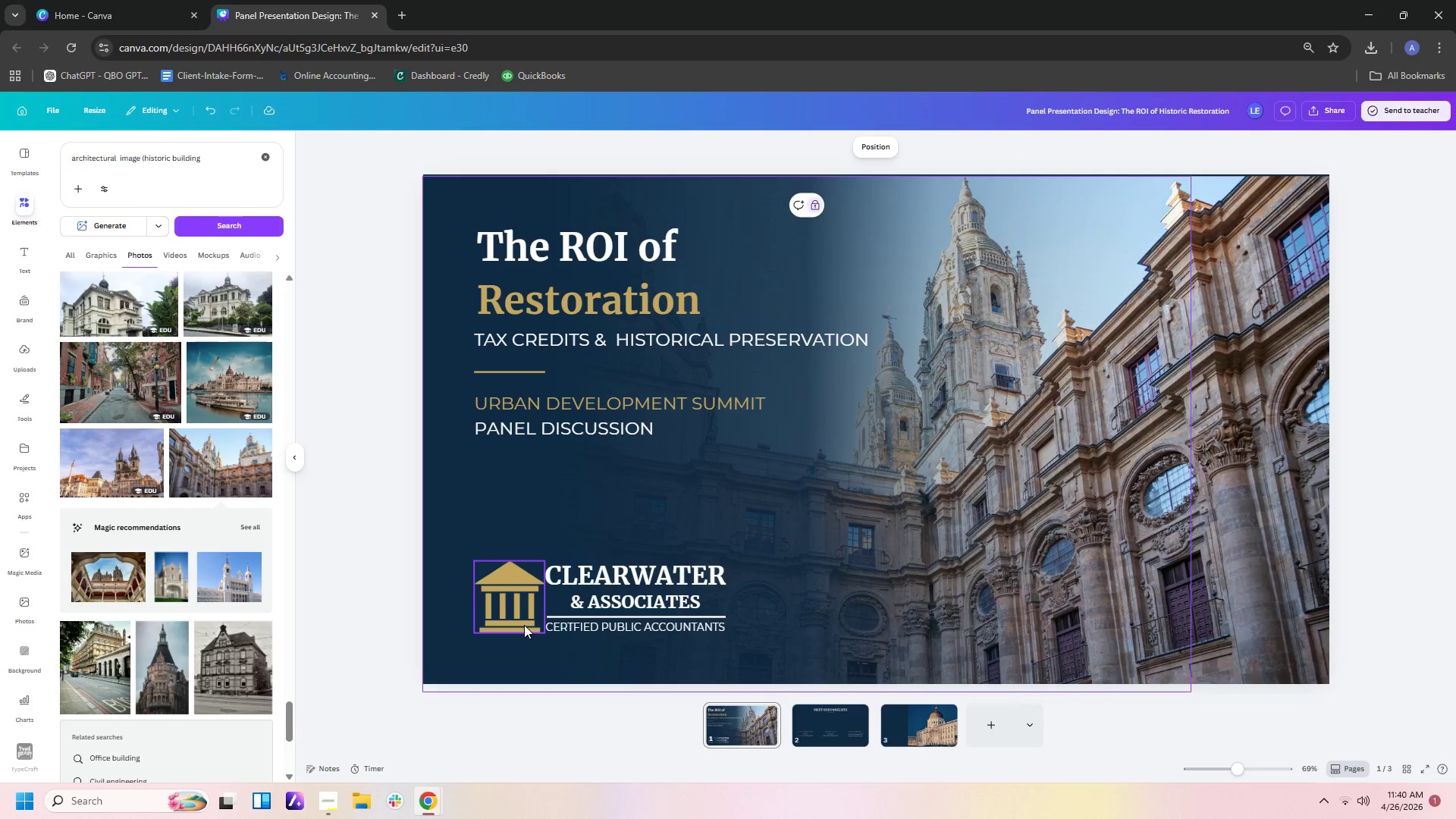 
left_click([524, 625])
 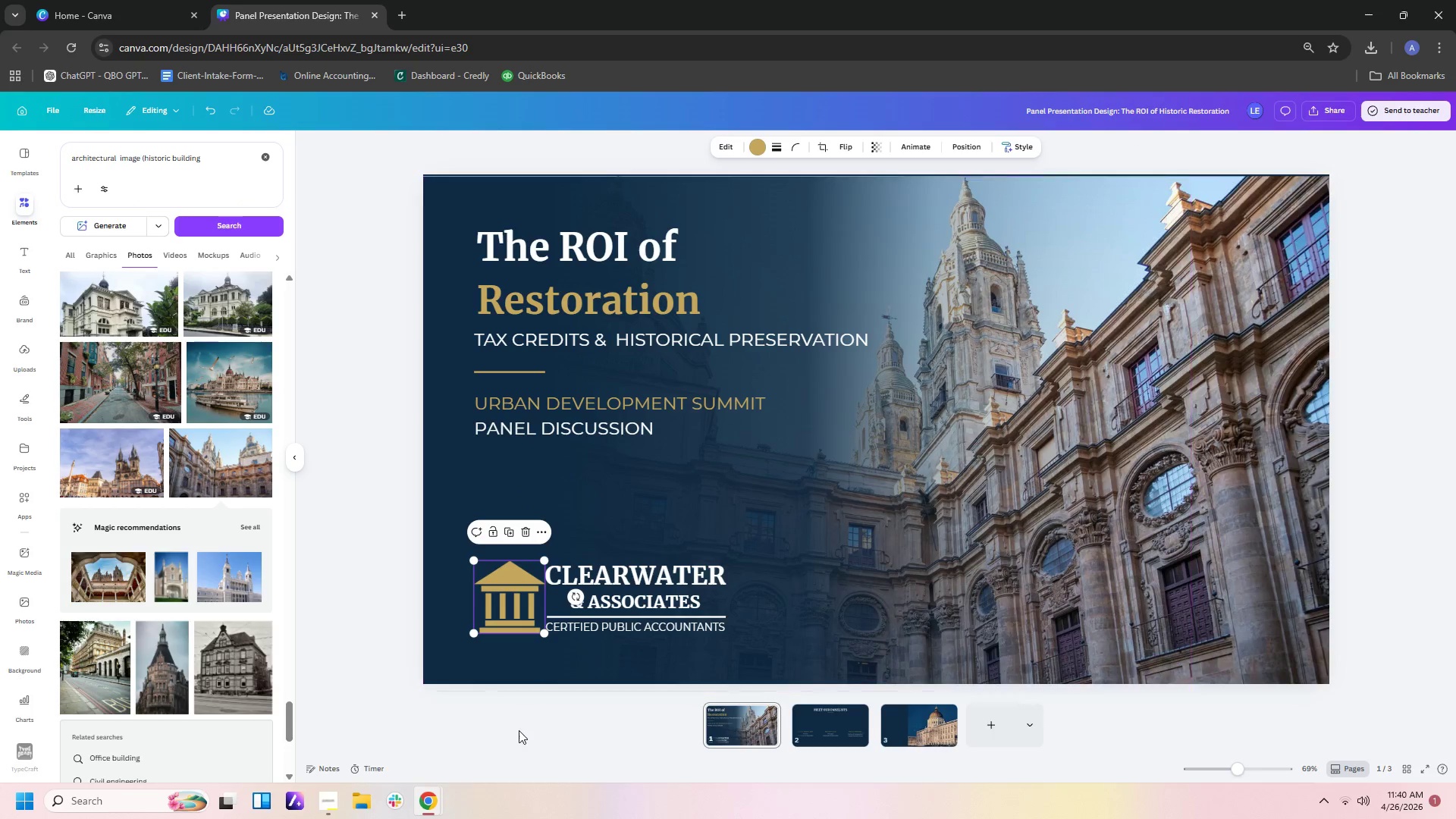 
left_click_drag(start_coordinate=[519, 730], to_coordinate=[504, 529])
 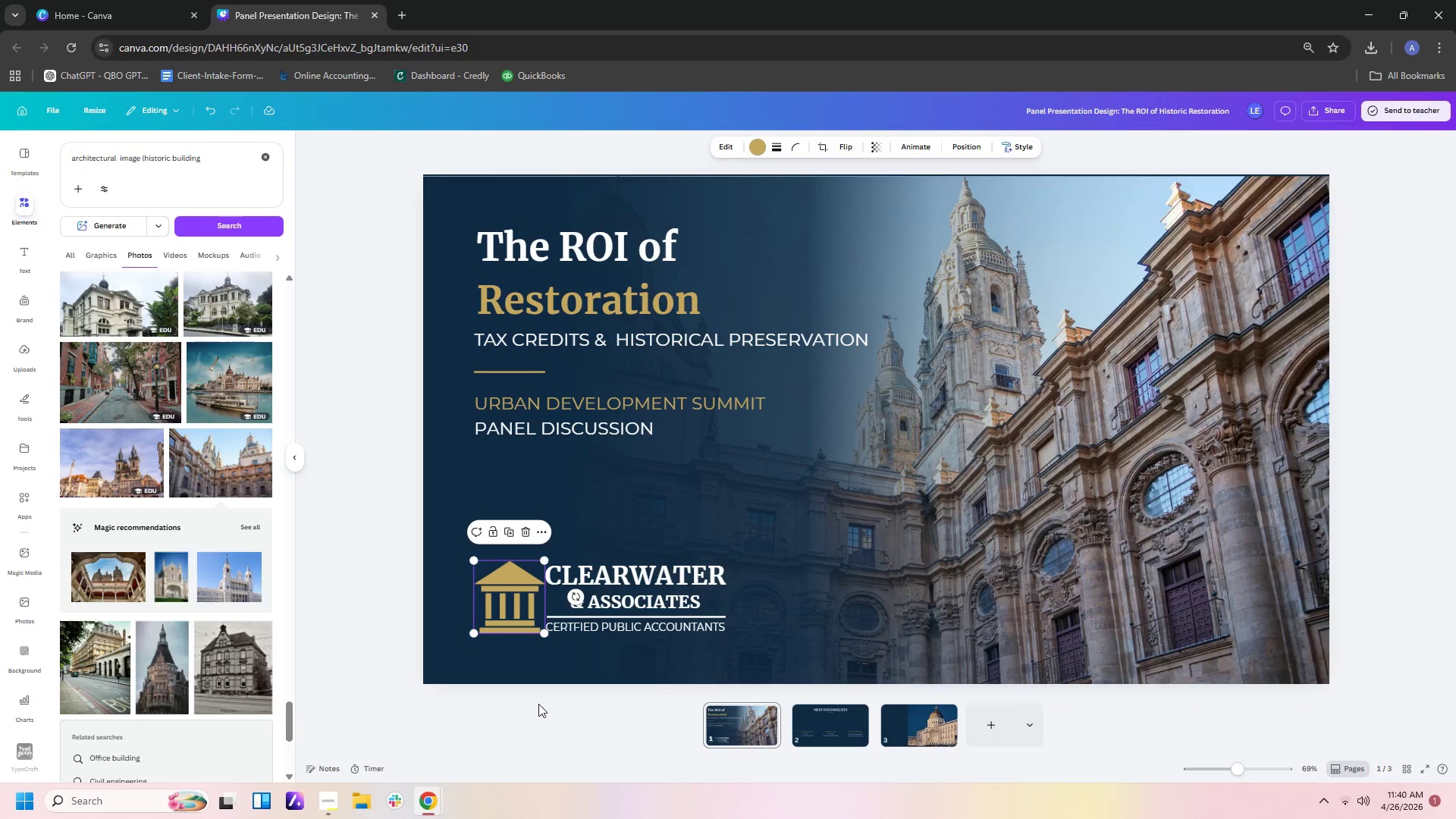 
left_click([538, 704])
 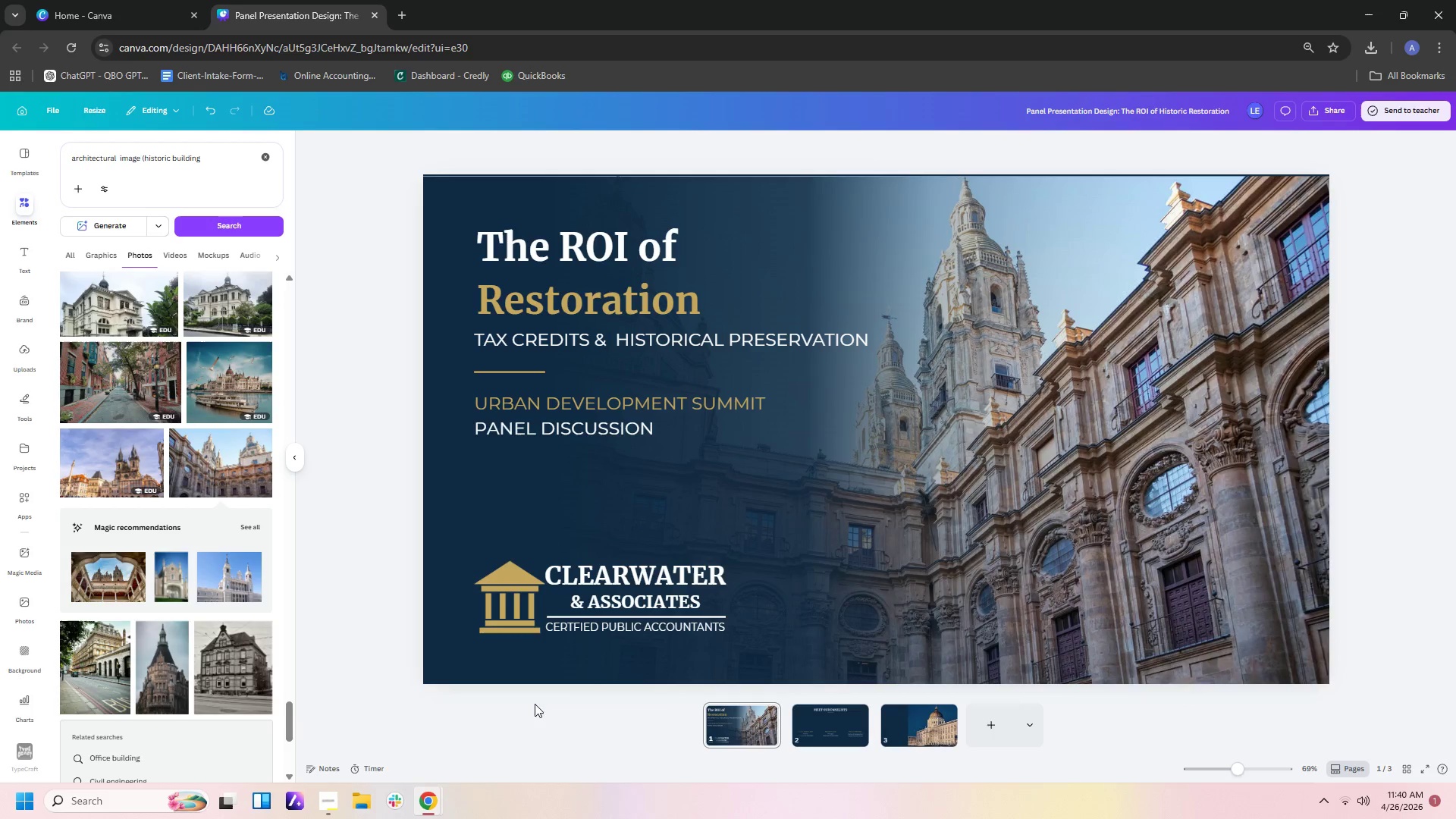 
left_click_drag(start_coordinate=[535, 704], to_coordinate=[503, 554])
 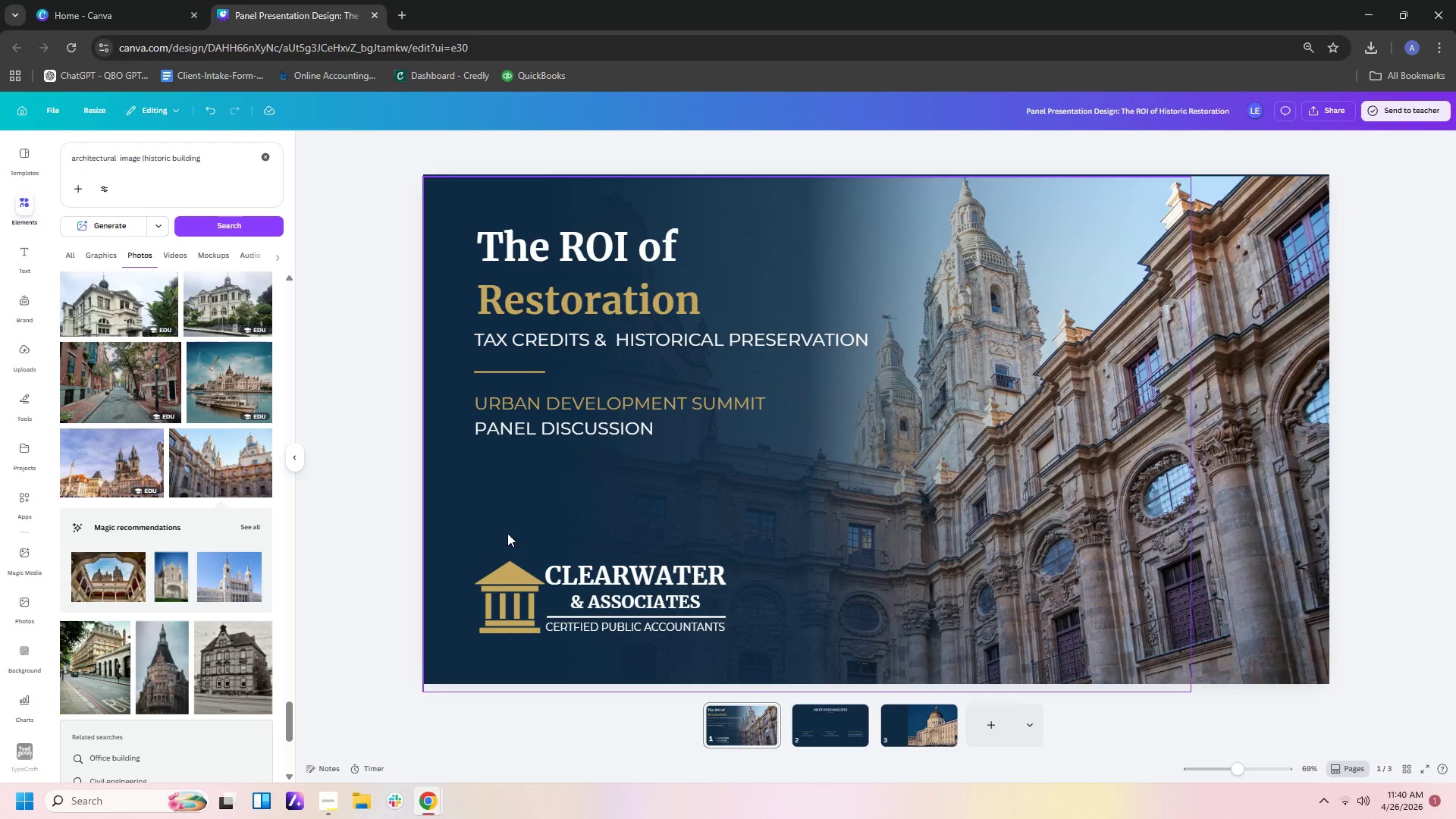 
left_click_drag(start_coordinate=[507, 533], to_coordinate=[522, 598])
 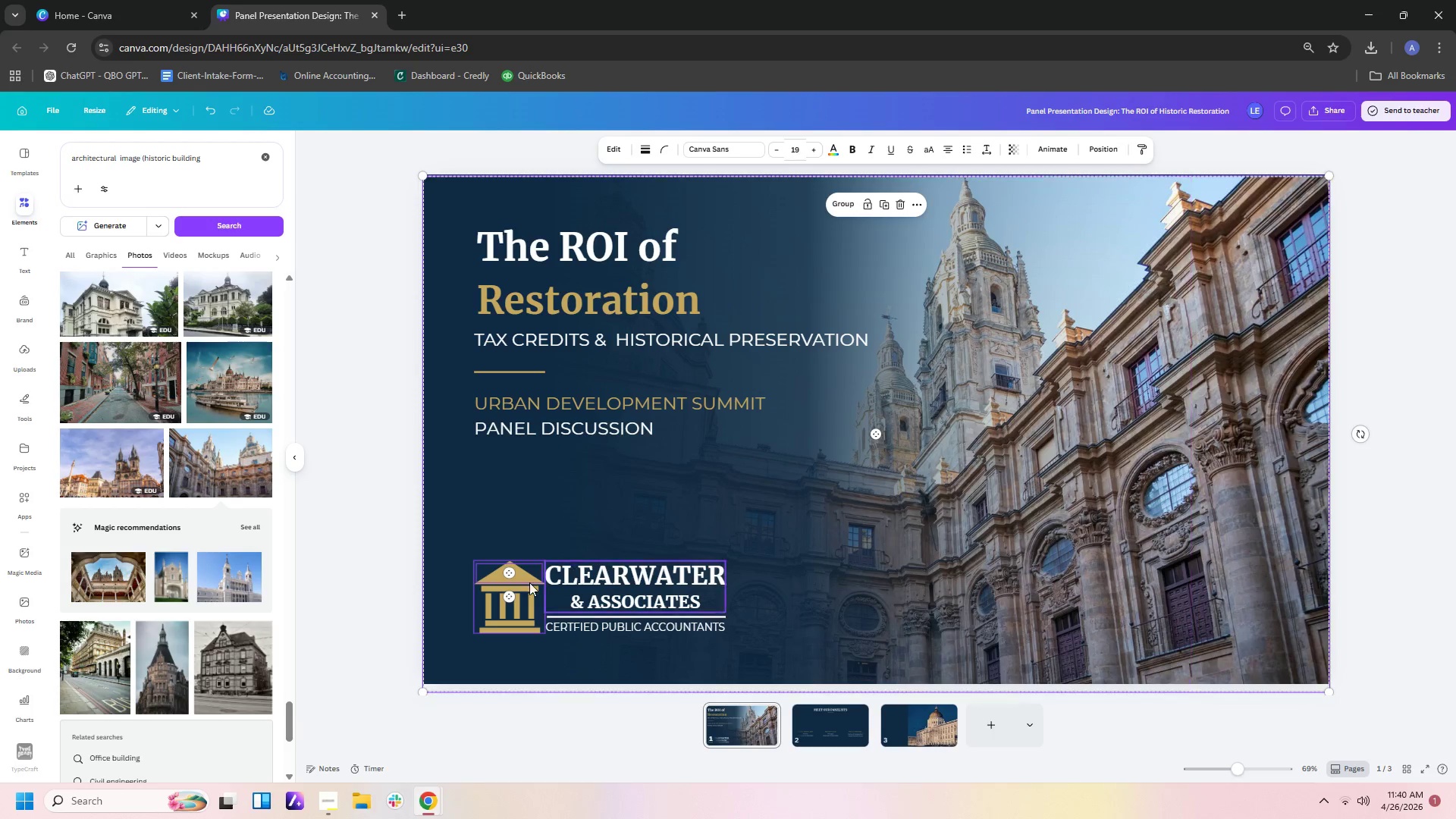 
right_click([516, 587])
 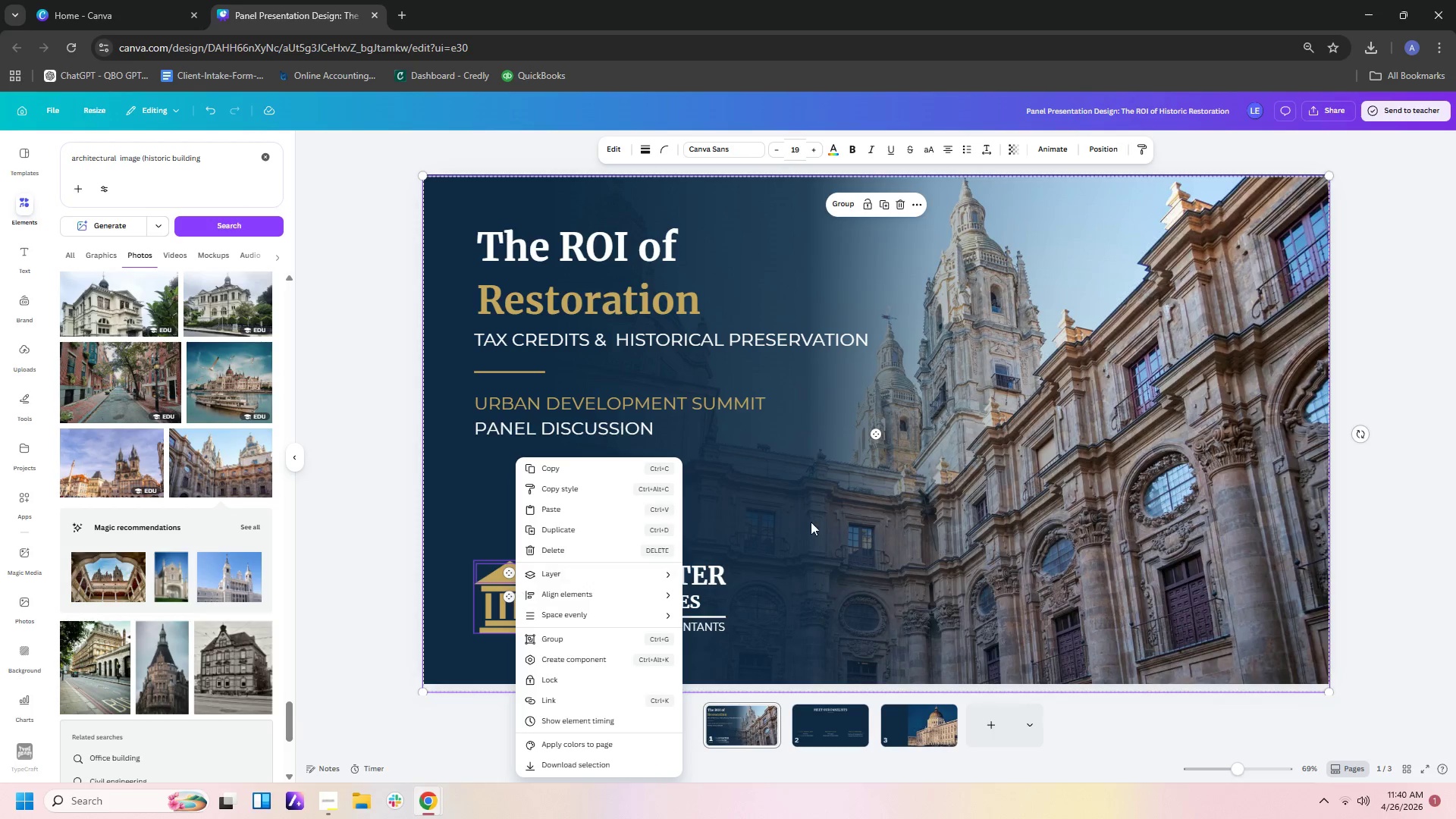 
left_click([823, 522])
 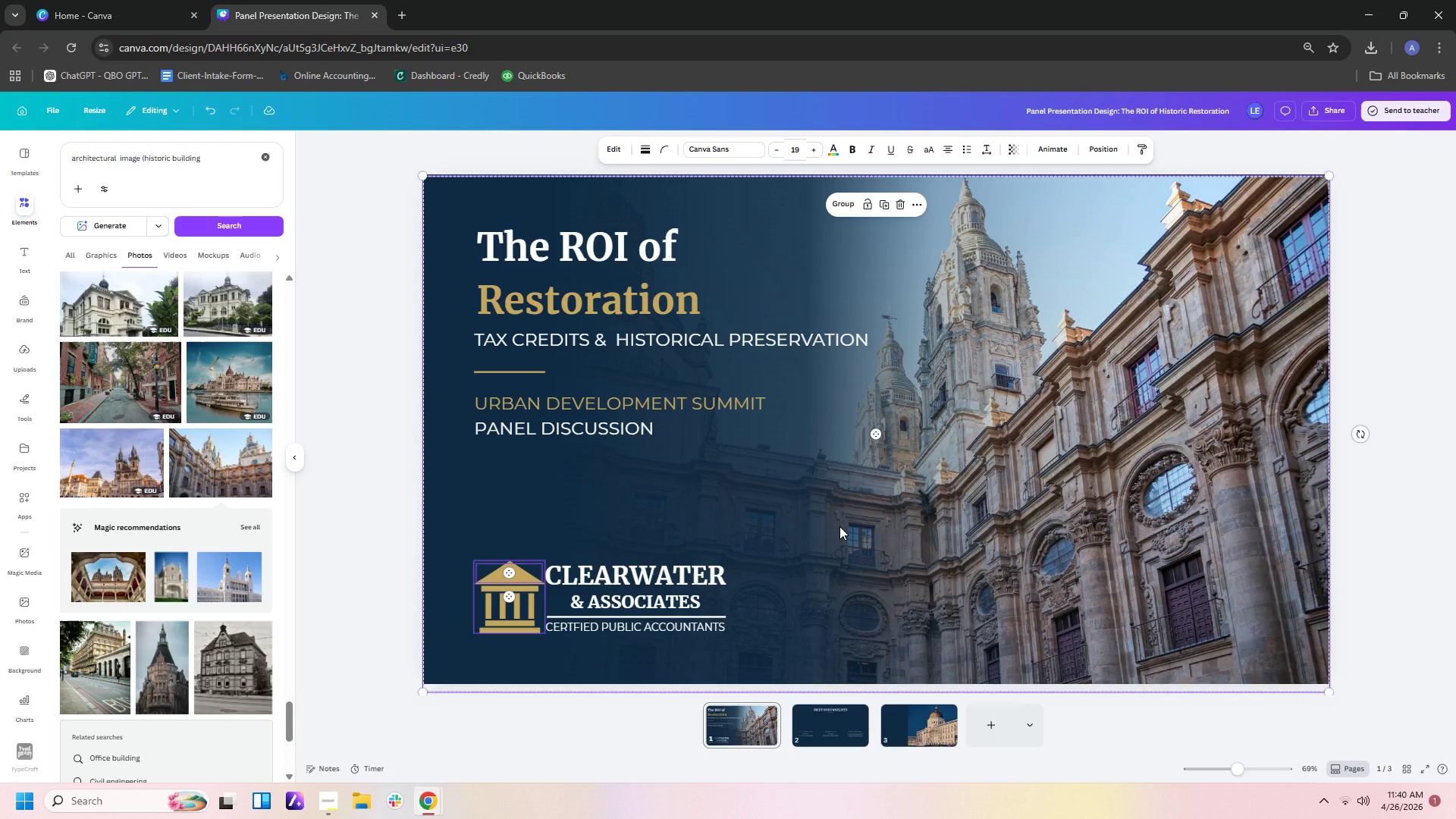 
left_click([839, 526])
 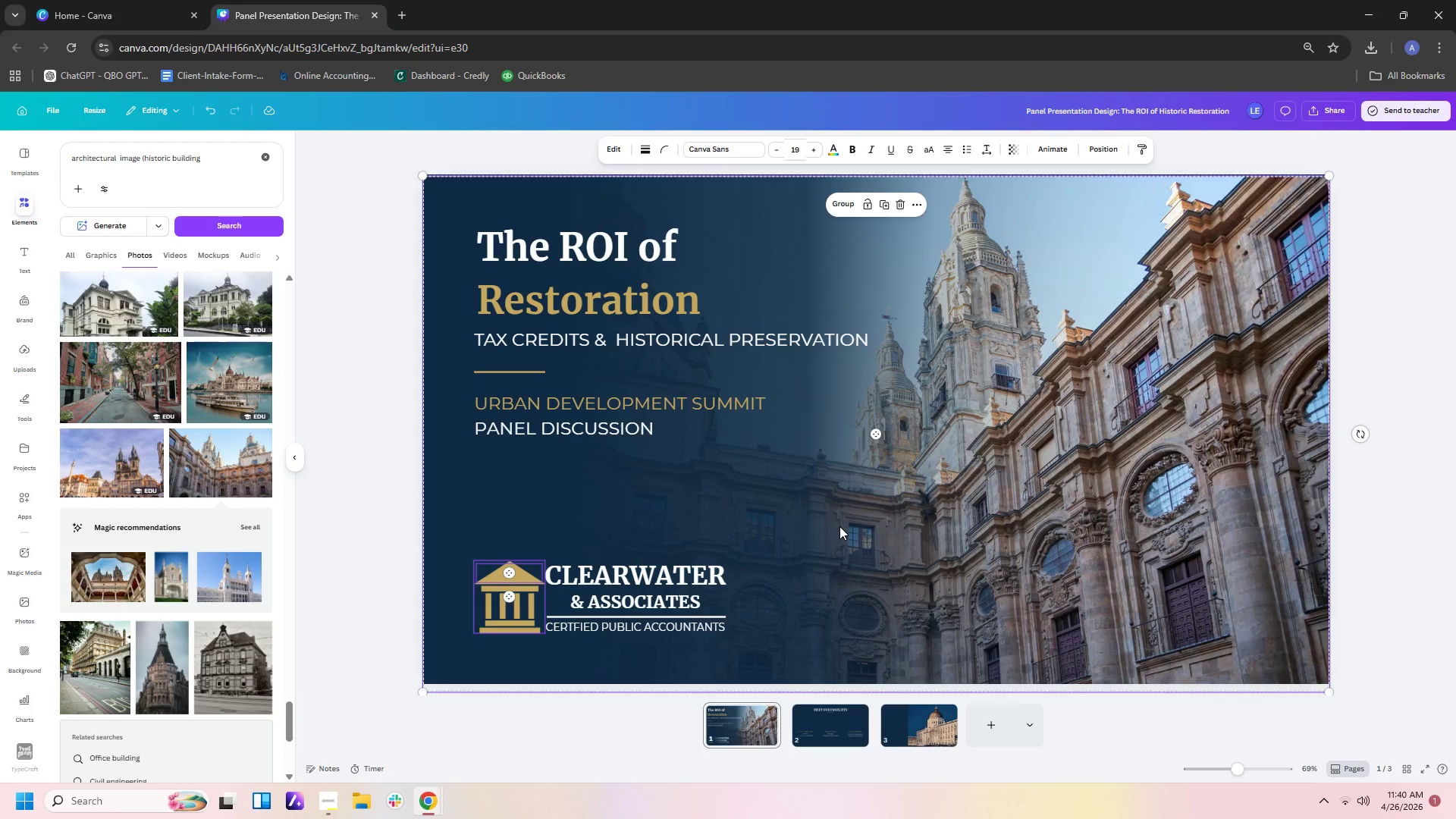 
right_click([839, 526])
 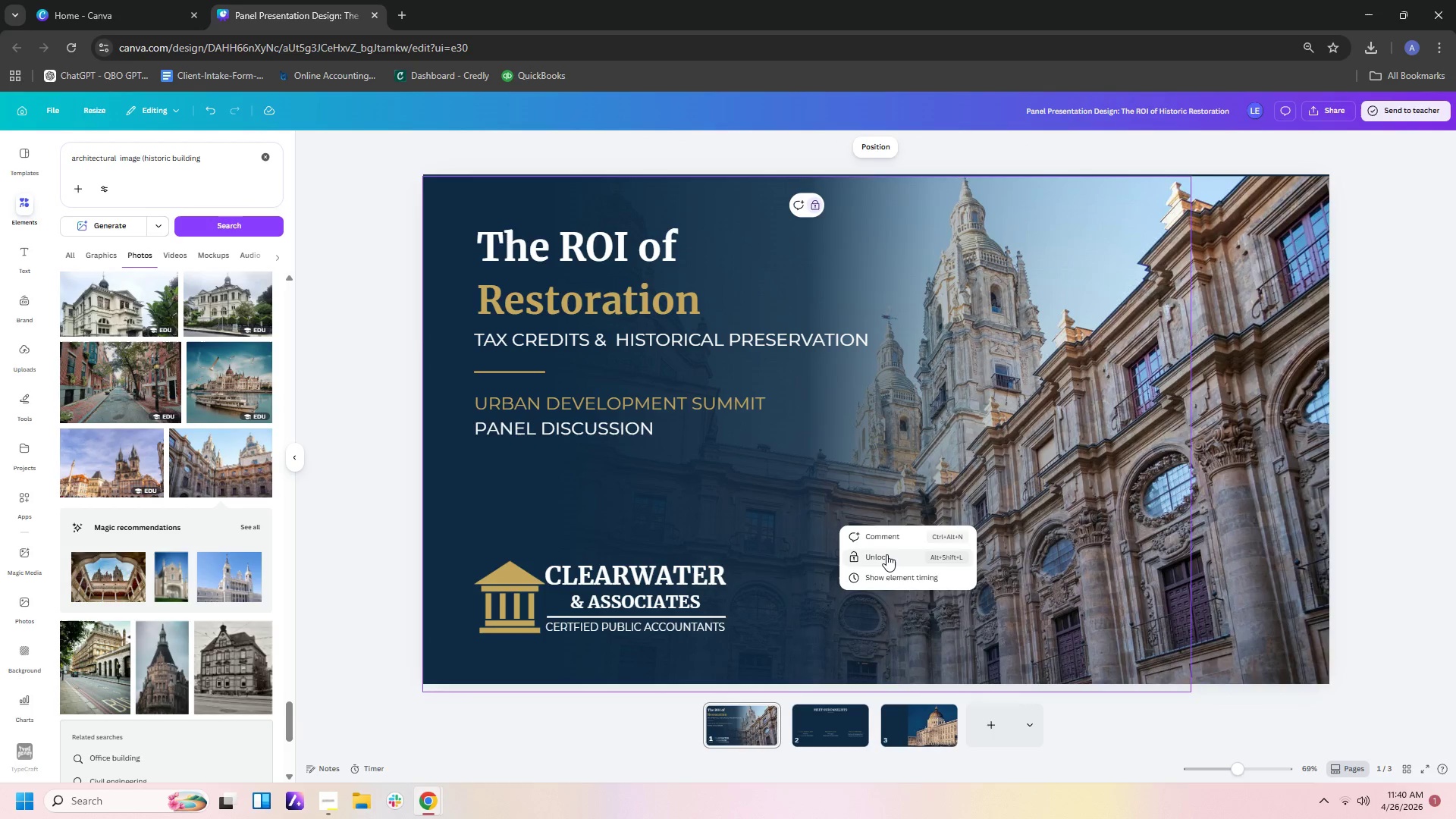 
left_click([886, 554])
 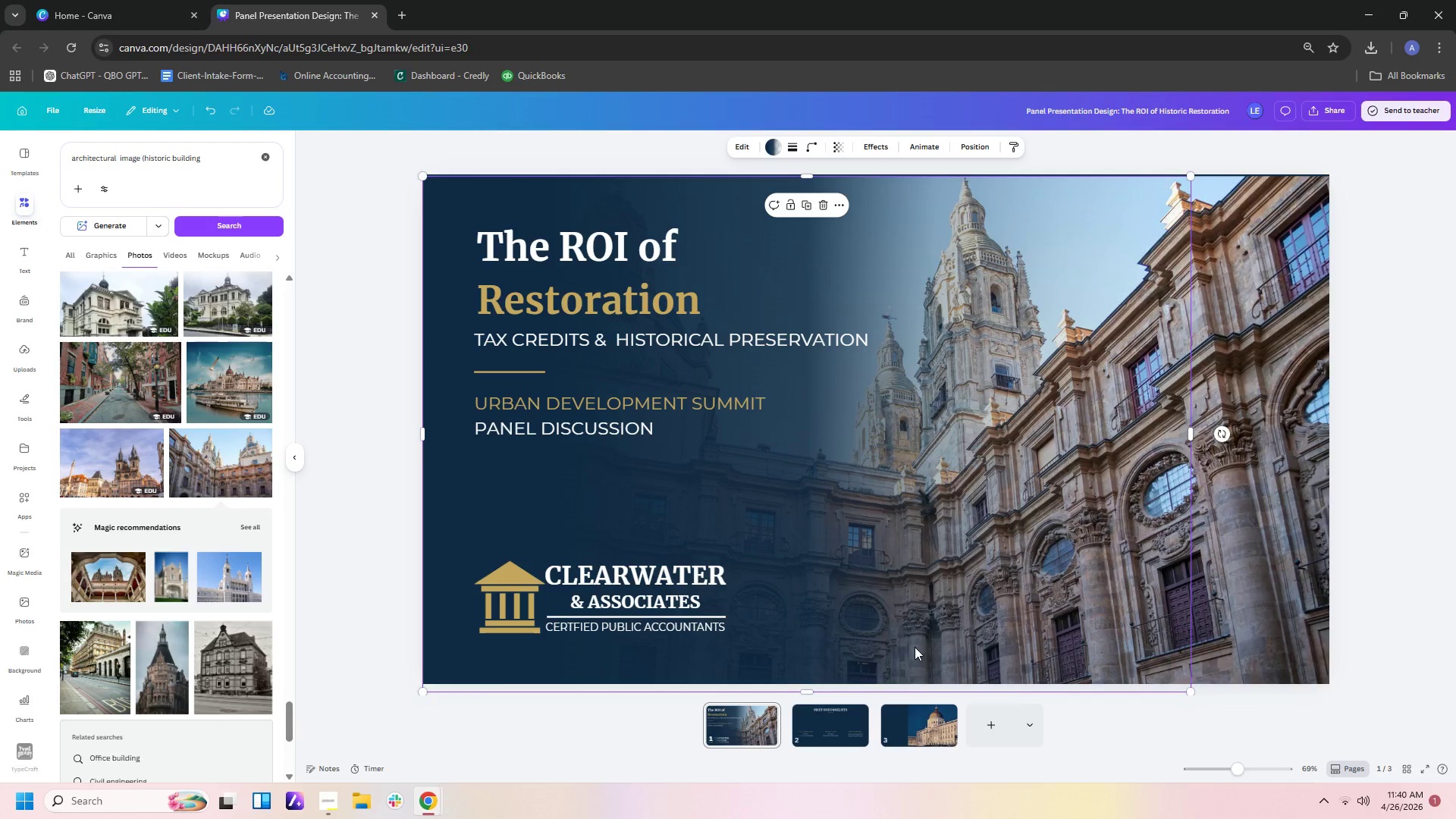 
left_click_drag(start_coordinate=[891, 588], to_coordinate=[879, 417])
 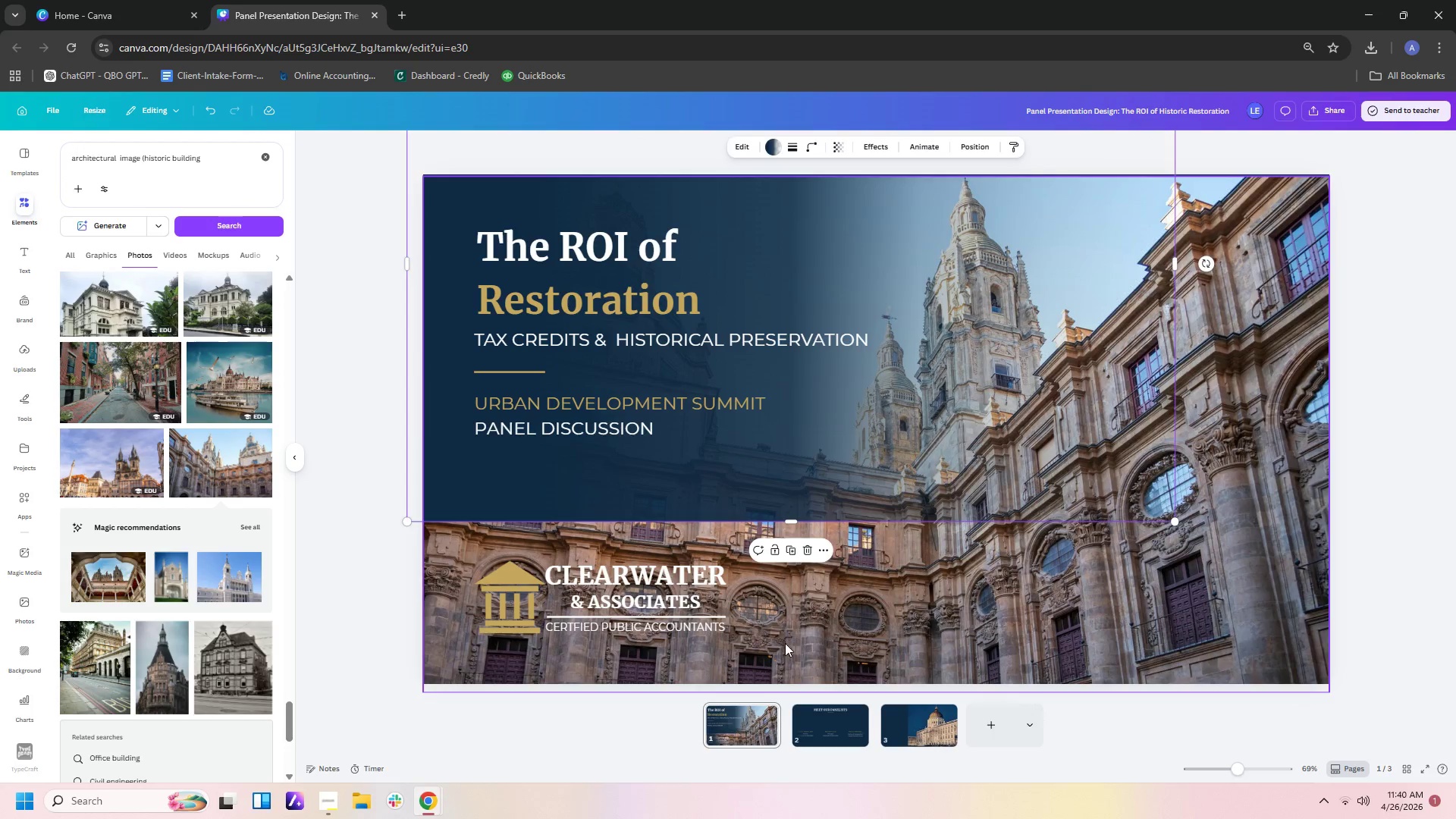 
left_click_drag(start_coordinate=[785, 643], to_coordinate=[795, 477])
 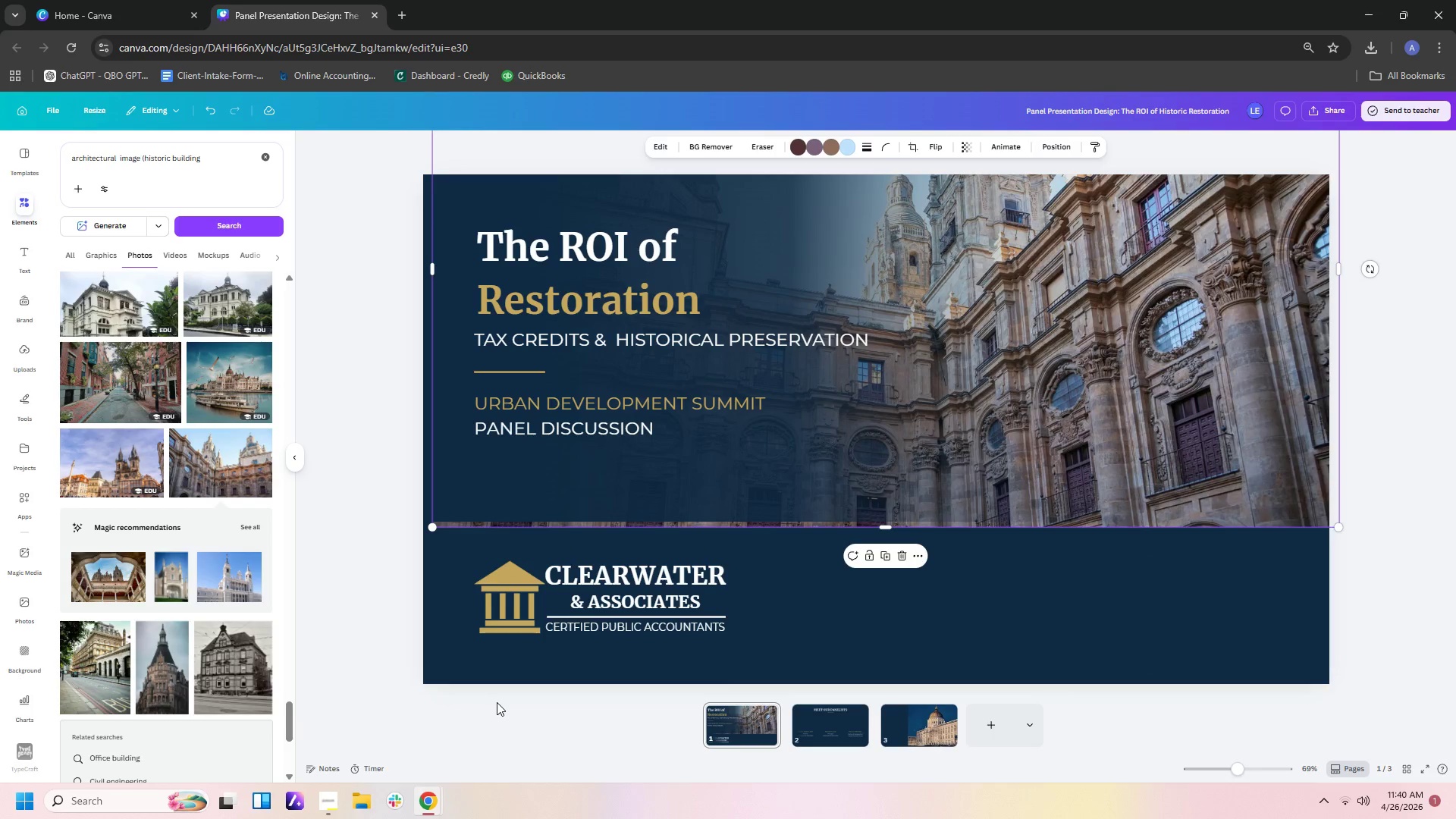 
left_click_drag(start_coordinate=[497, 702], to_coordinate=[516, 554])
 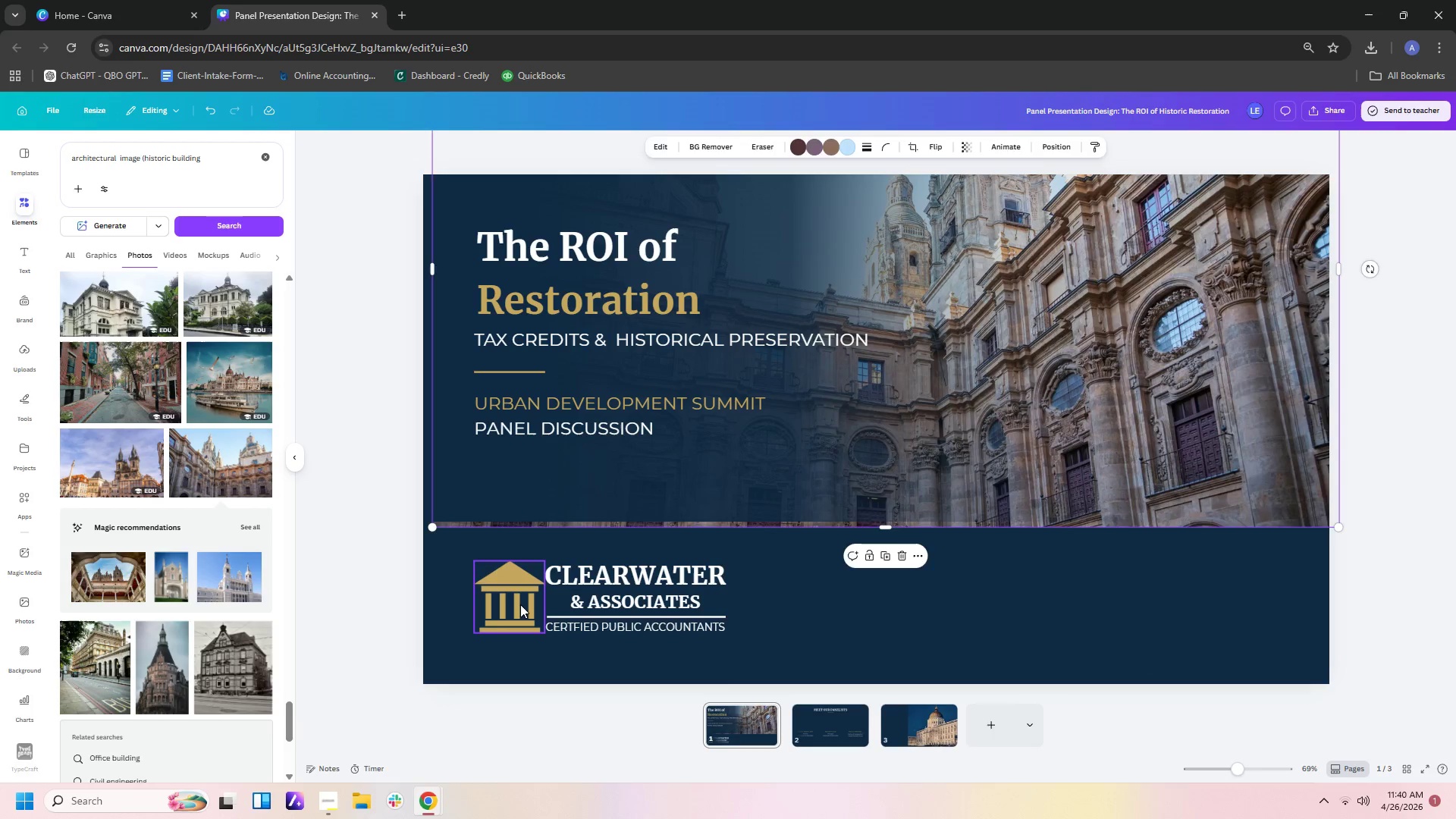 
left_click([520, 600])
 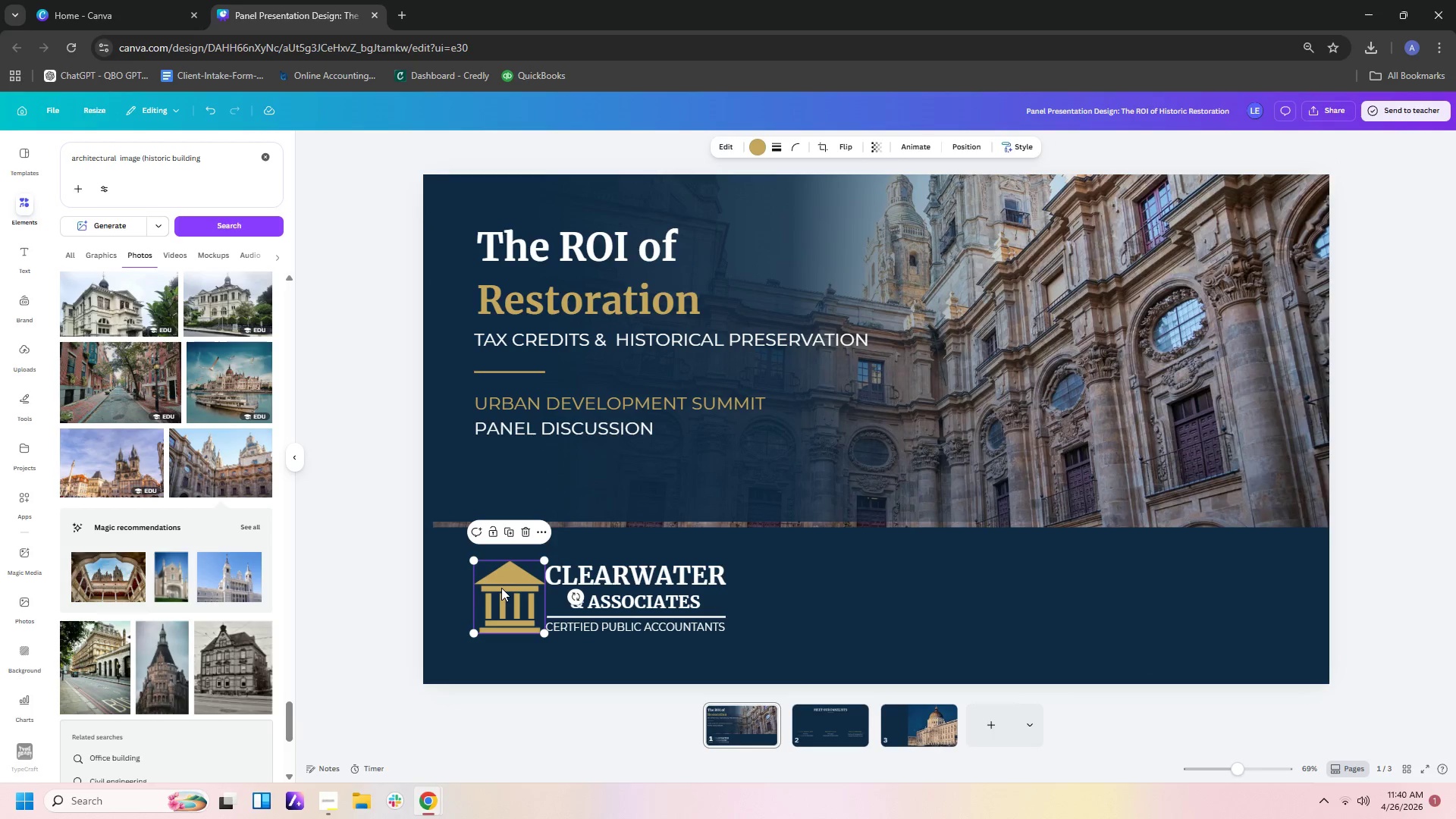 
left_click([501, 588])
 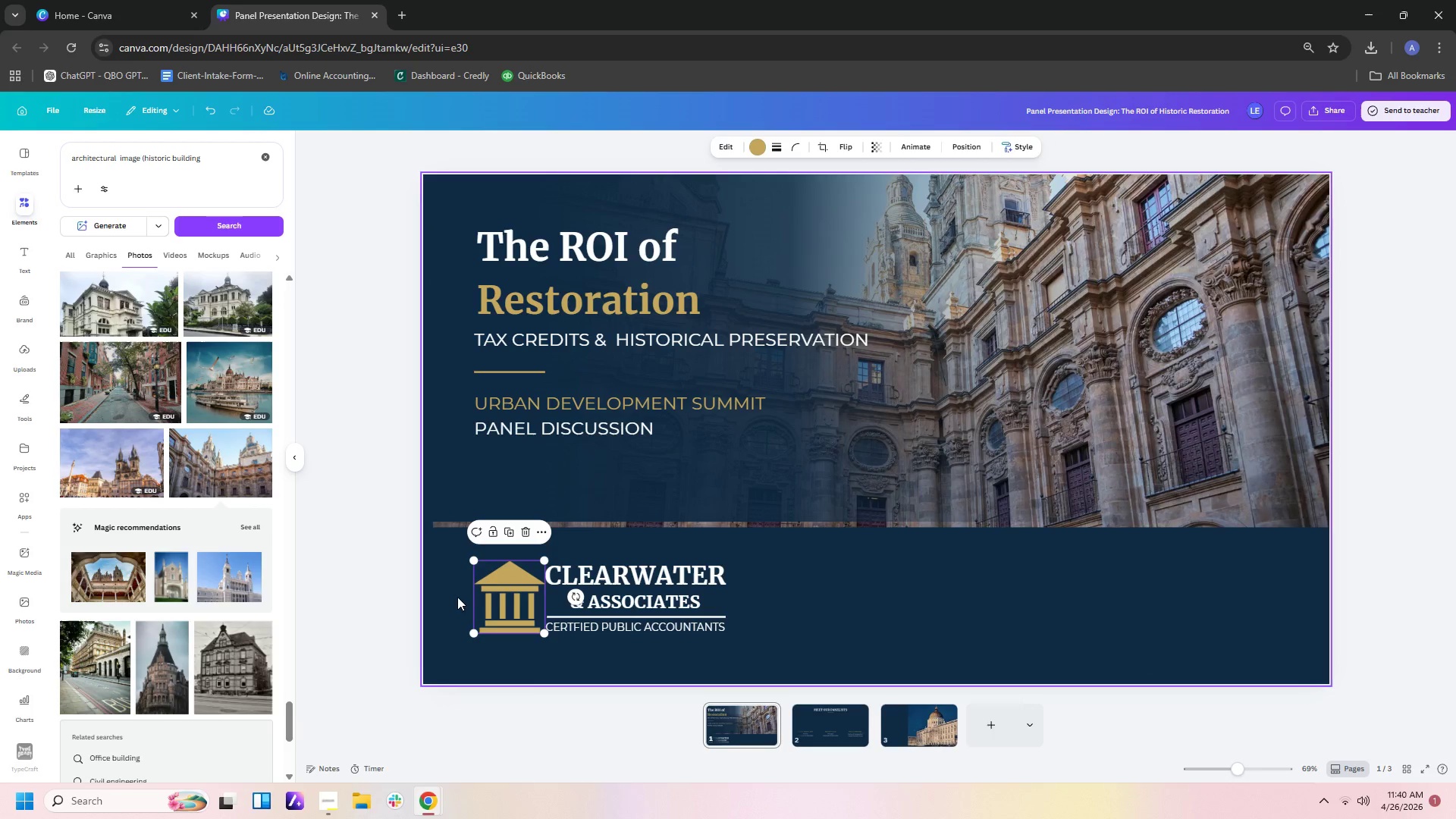 
left_click_drag(start_coordinate=[457, 597], to_coordinate=[502, 594])
 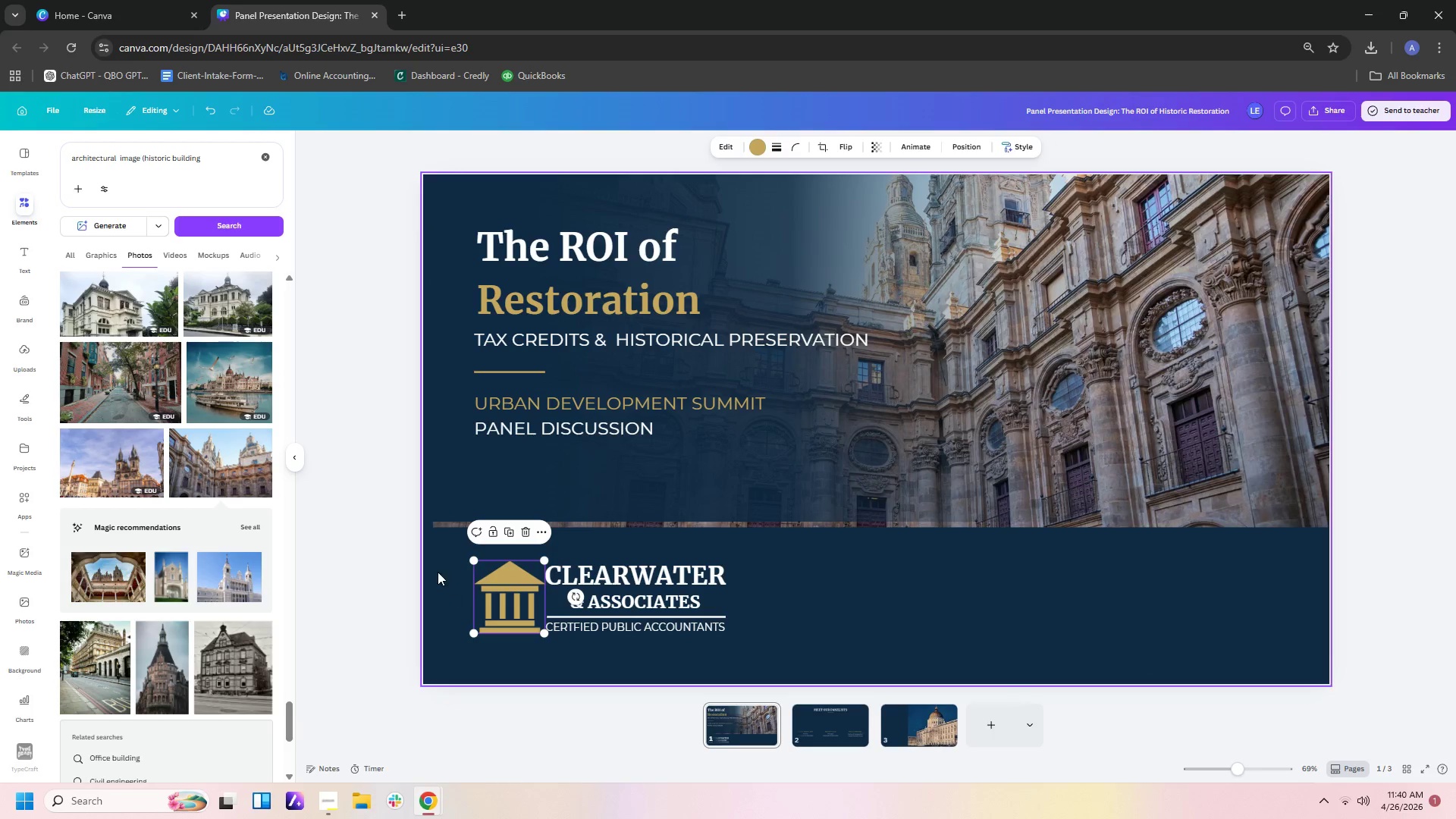 
left_click_drag(start_coordinate=[438, 572], to_coordinate=[540, 595])
 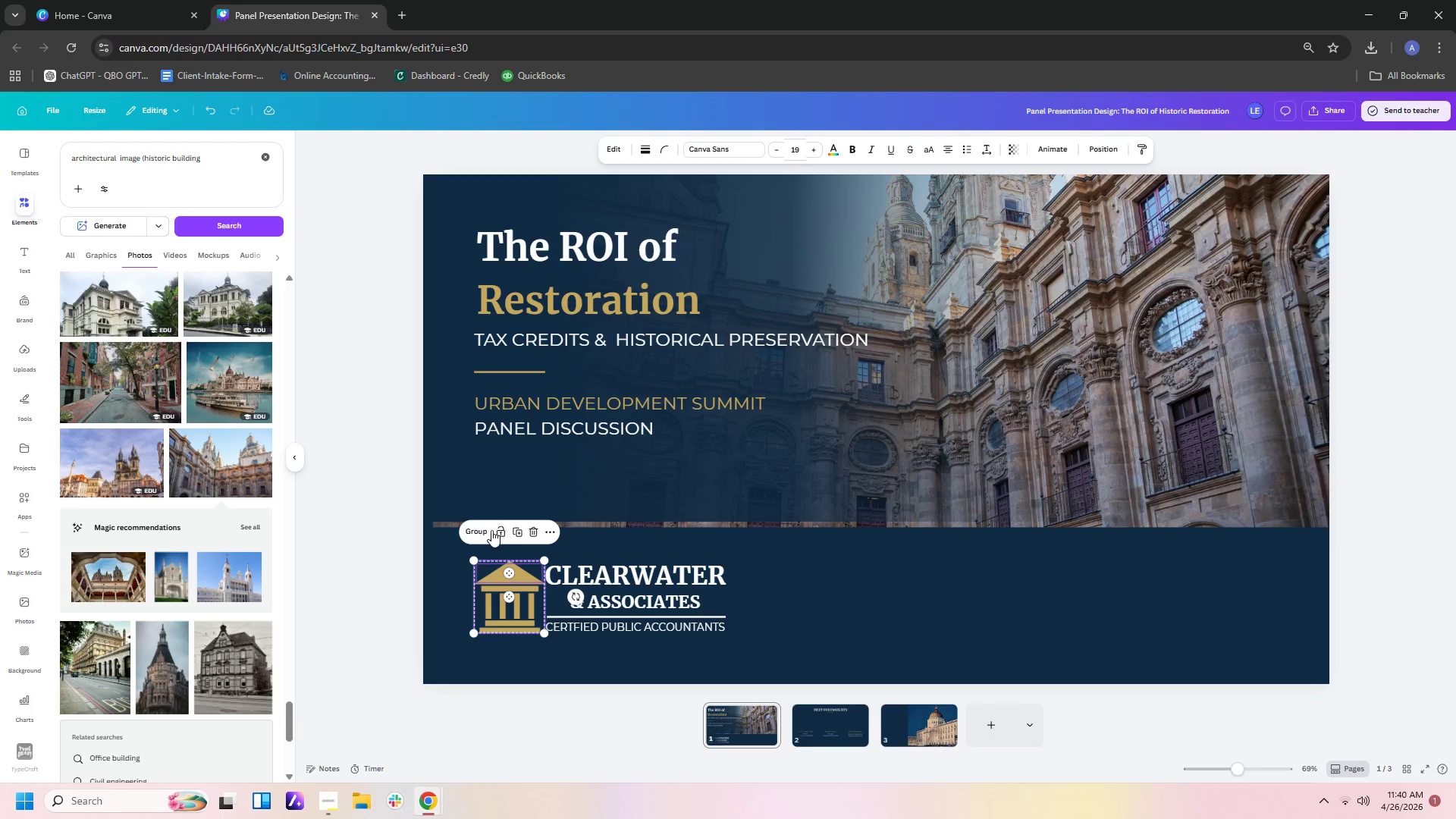 
left_click([482, 530])
 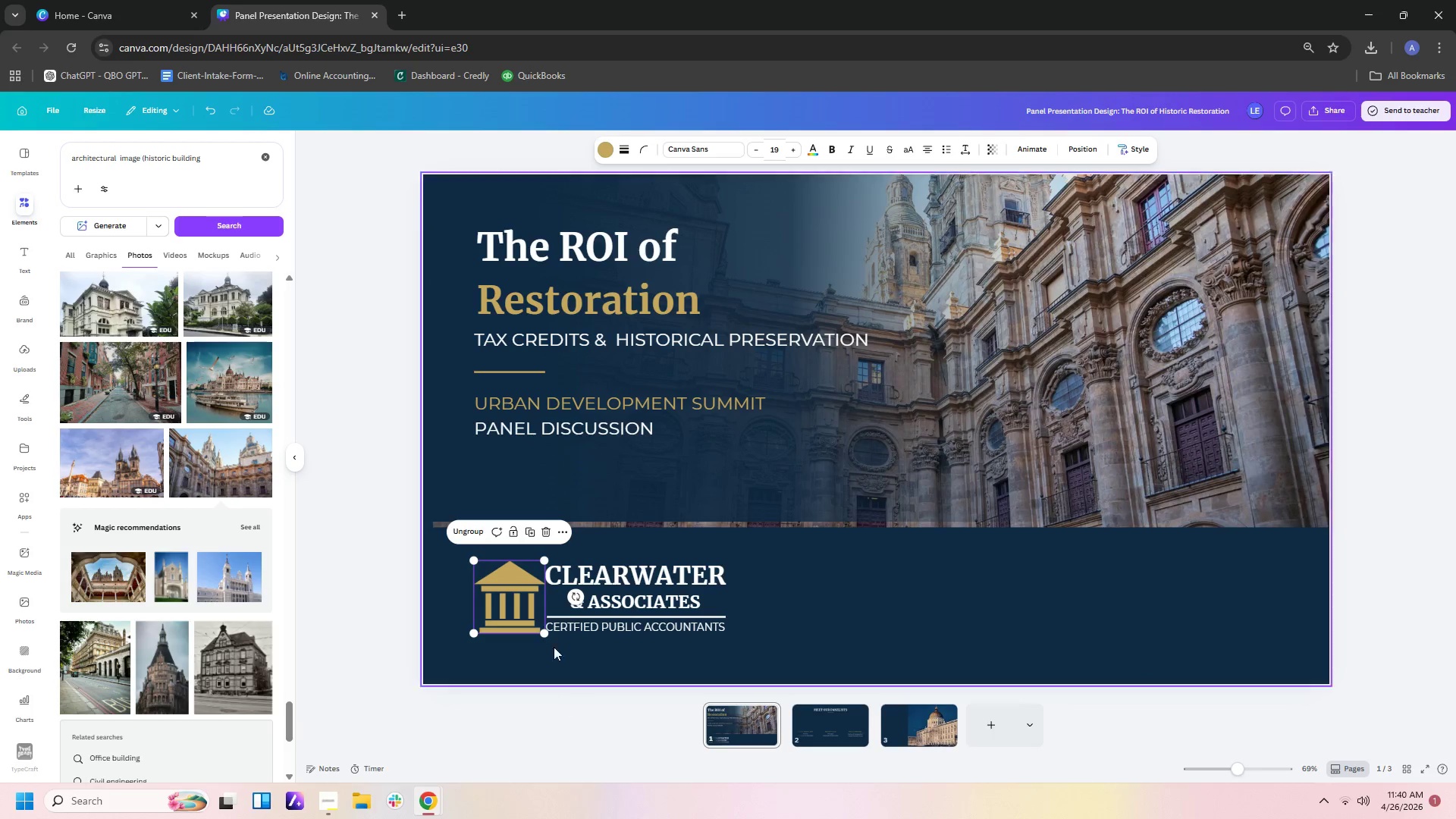 
left_click([509, 588])
 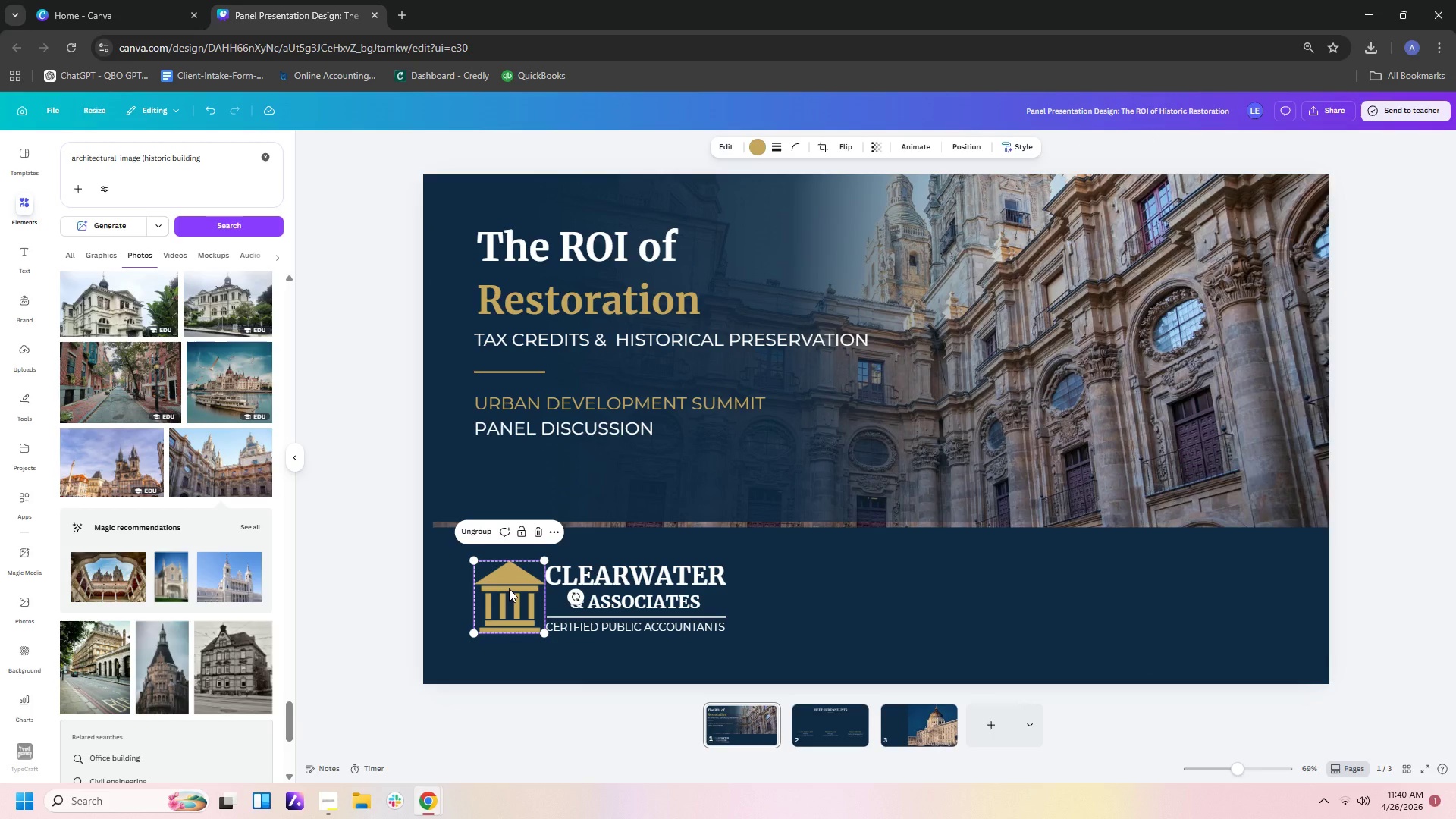 
key(Control+C)
 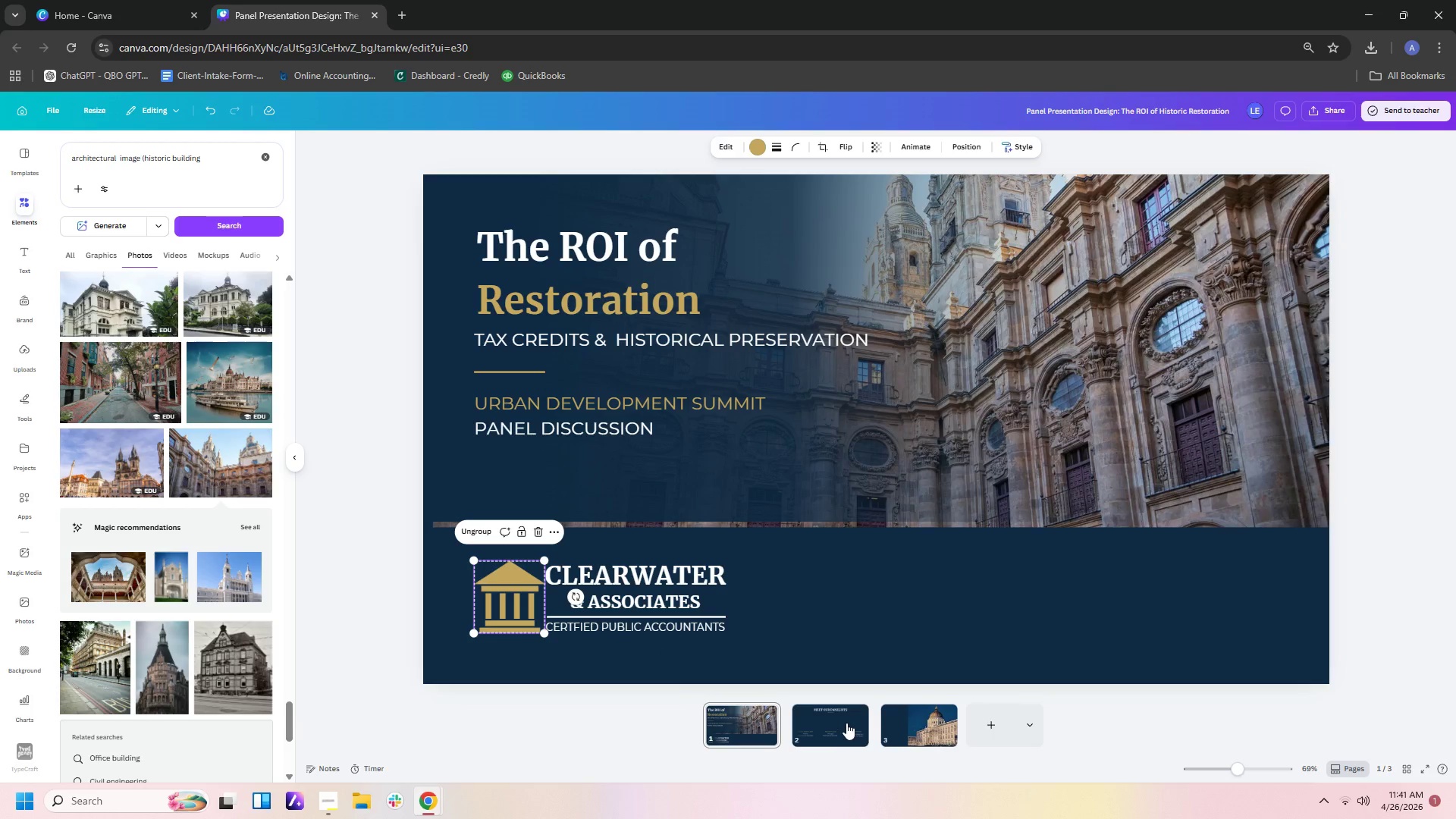 
left_click([844, 712])
 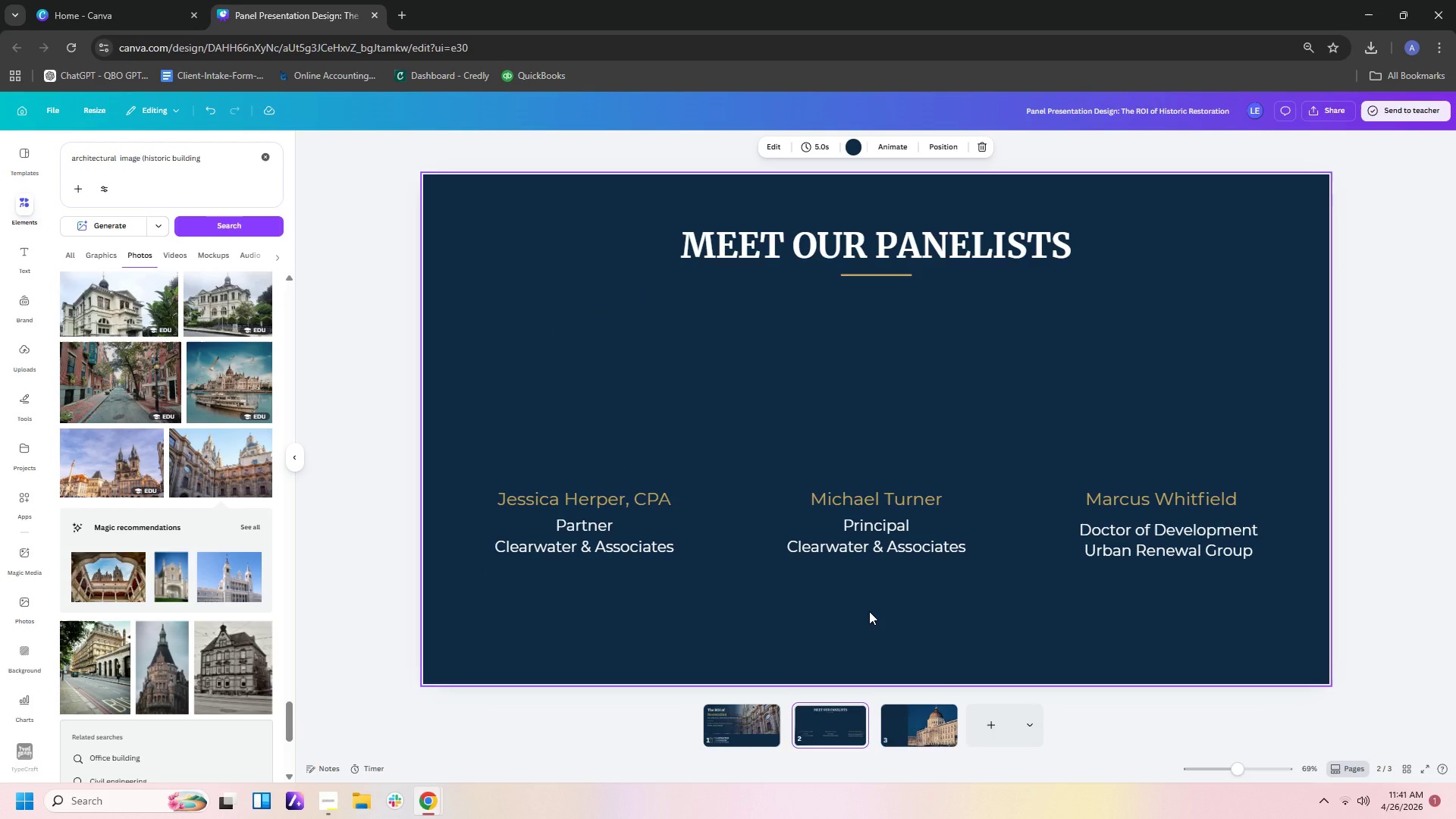 
key(Control+V)
 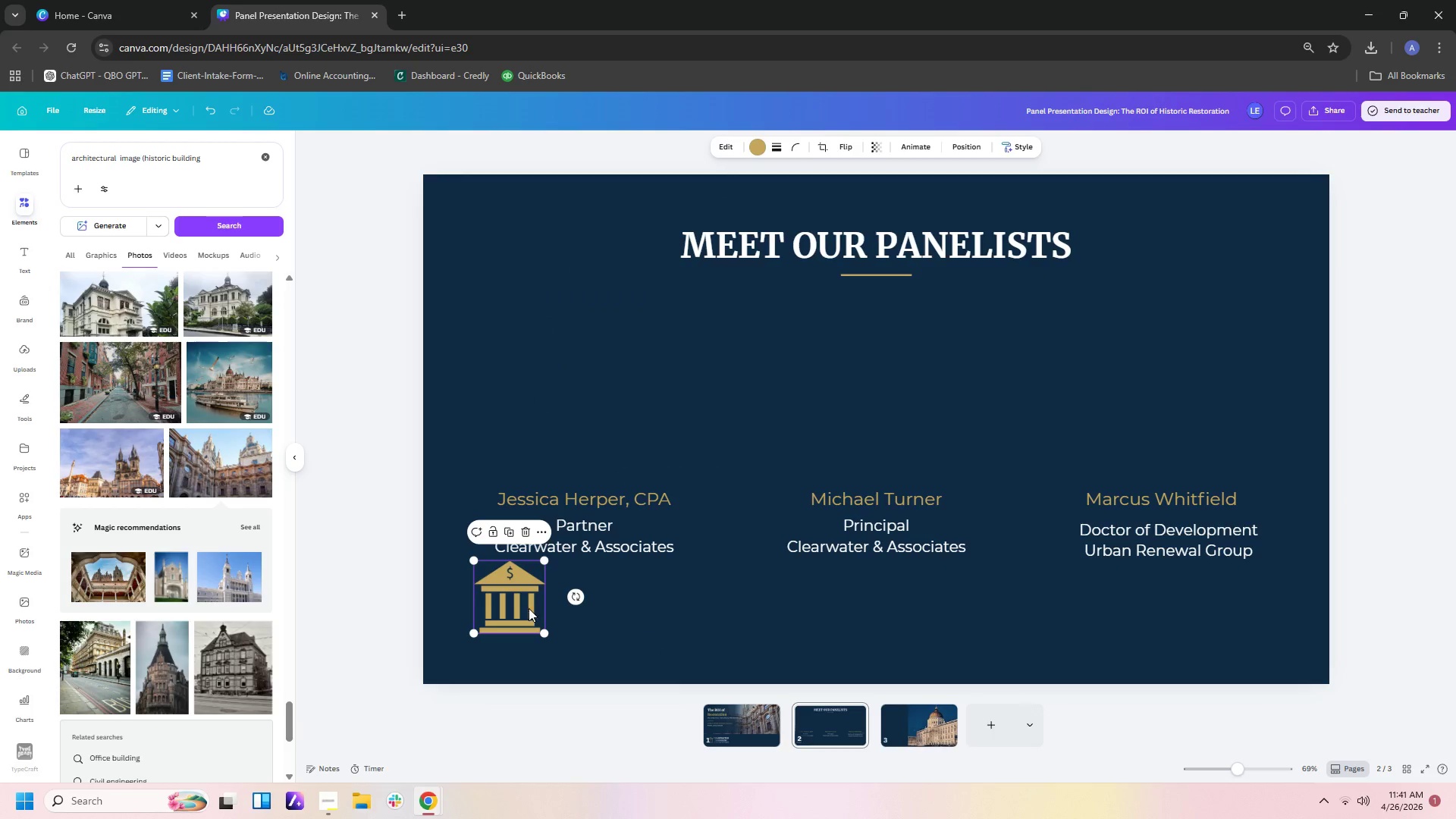 
left_click_drag(start_coordinate=[526, 609], to_coordinate=[902, 664])
 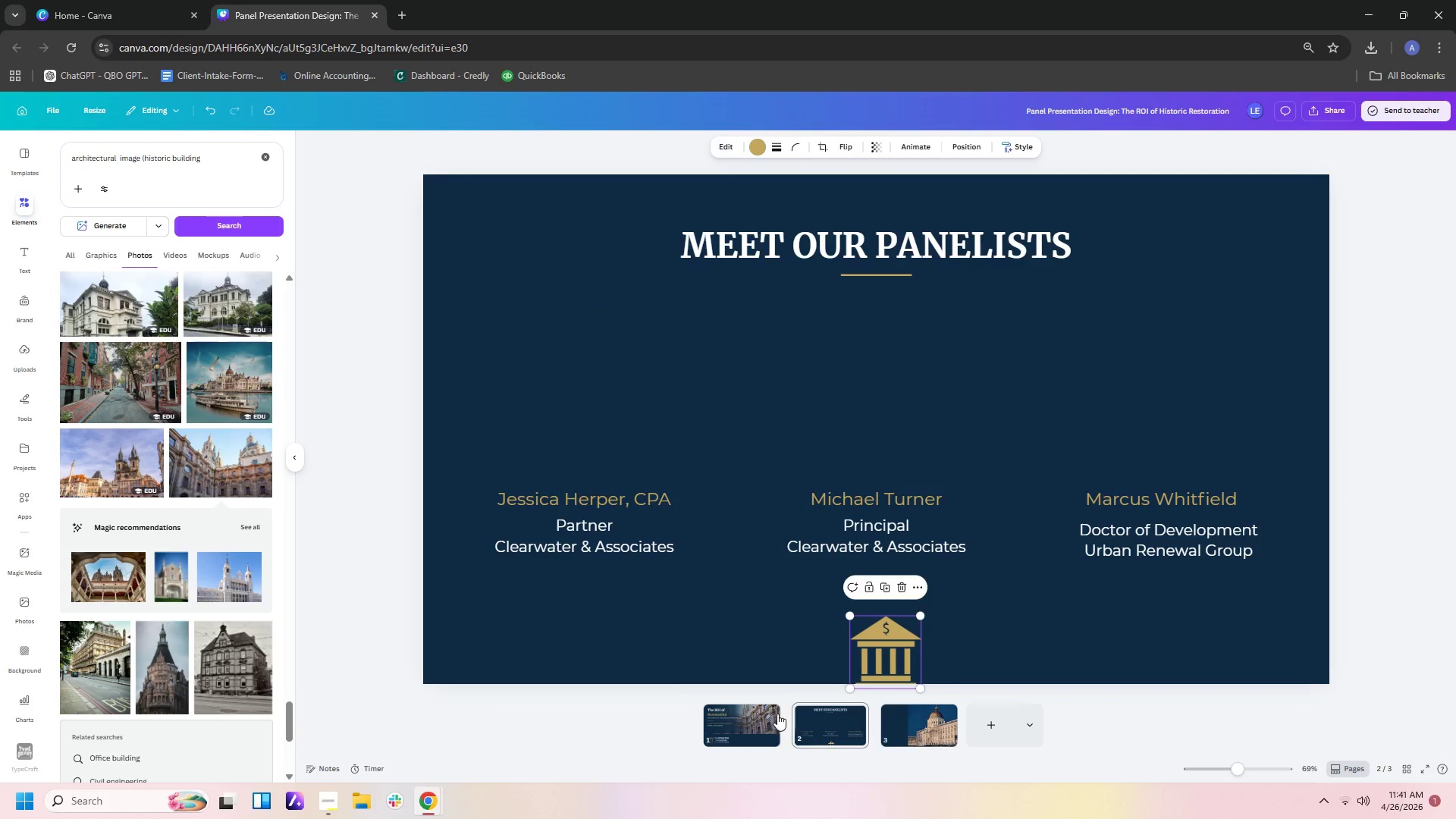 
left_click([768, 721])
 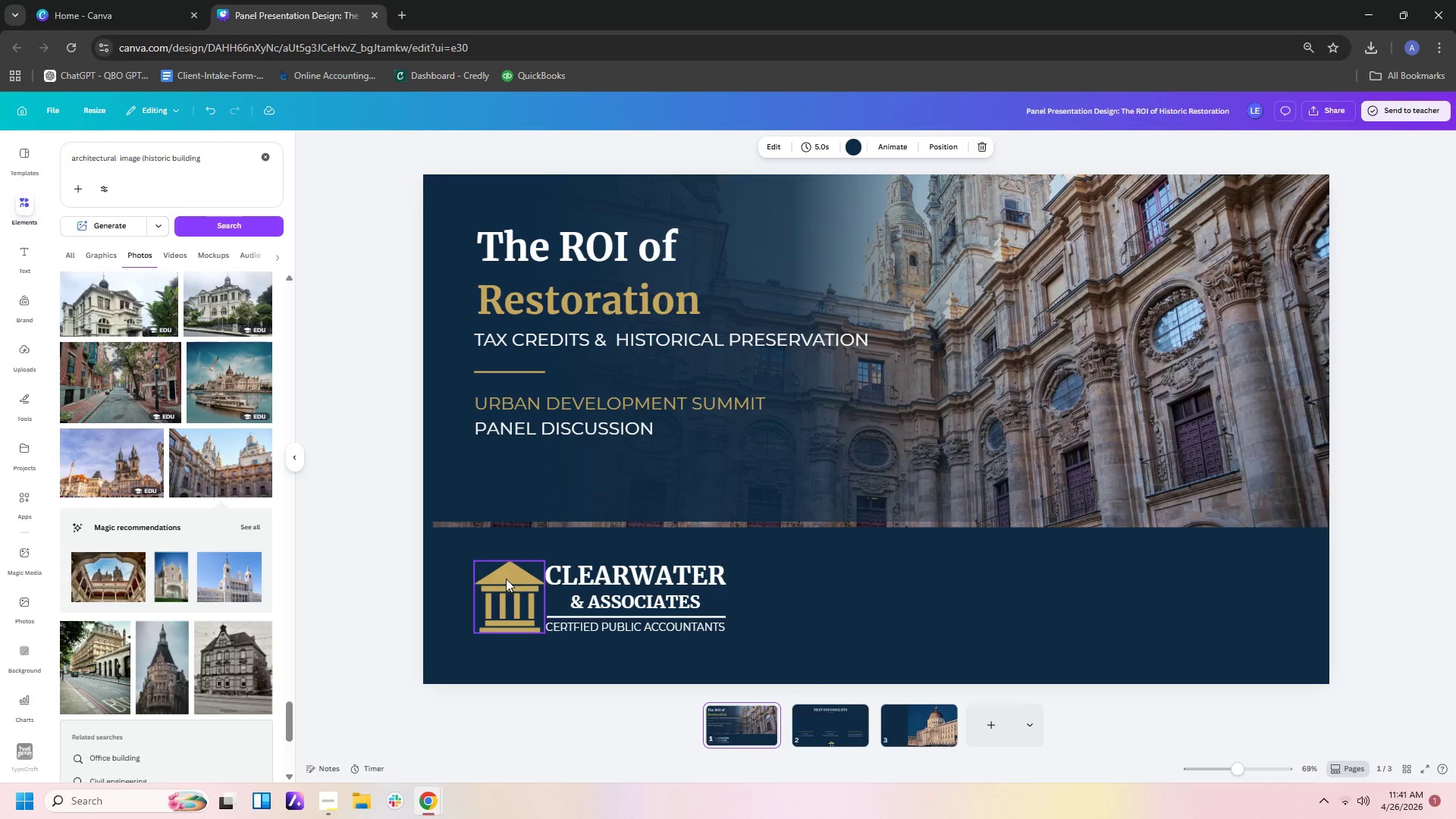 
left_click([506, 578])
 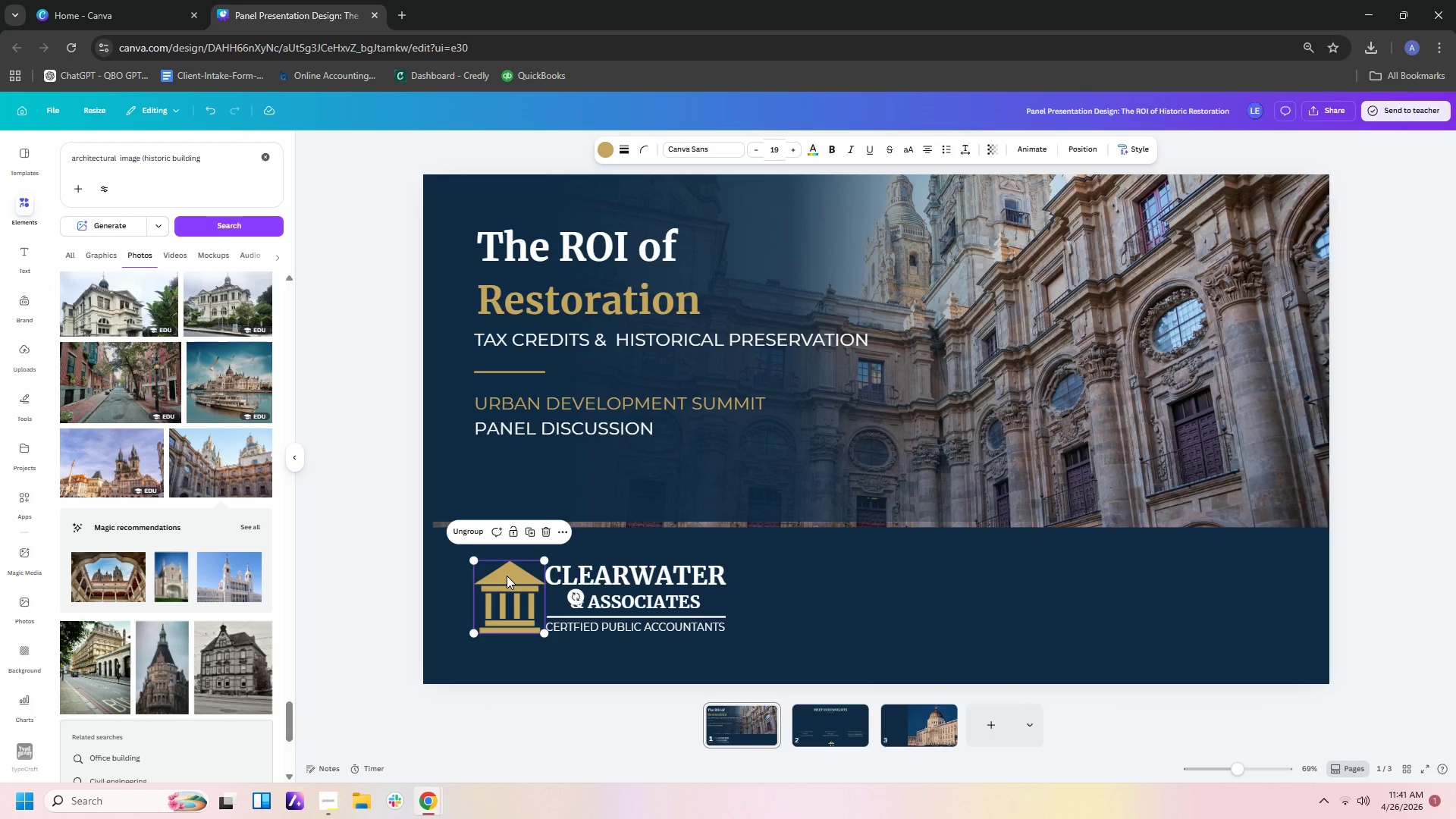 
left_click([507, 576])
 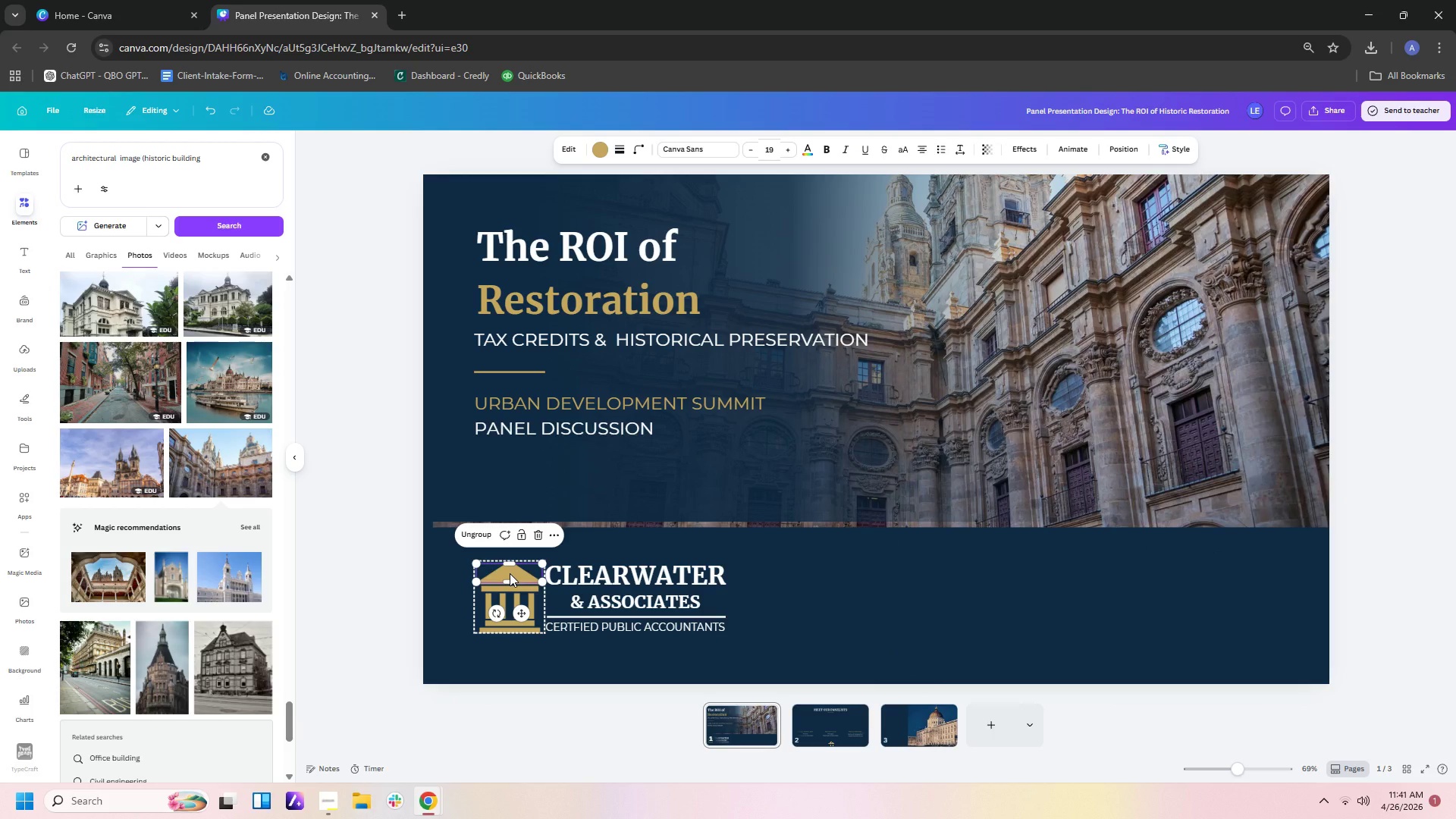 
key(Control+C)
 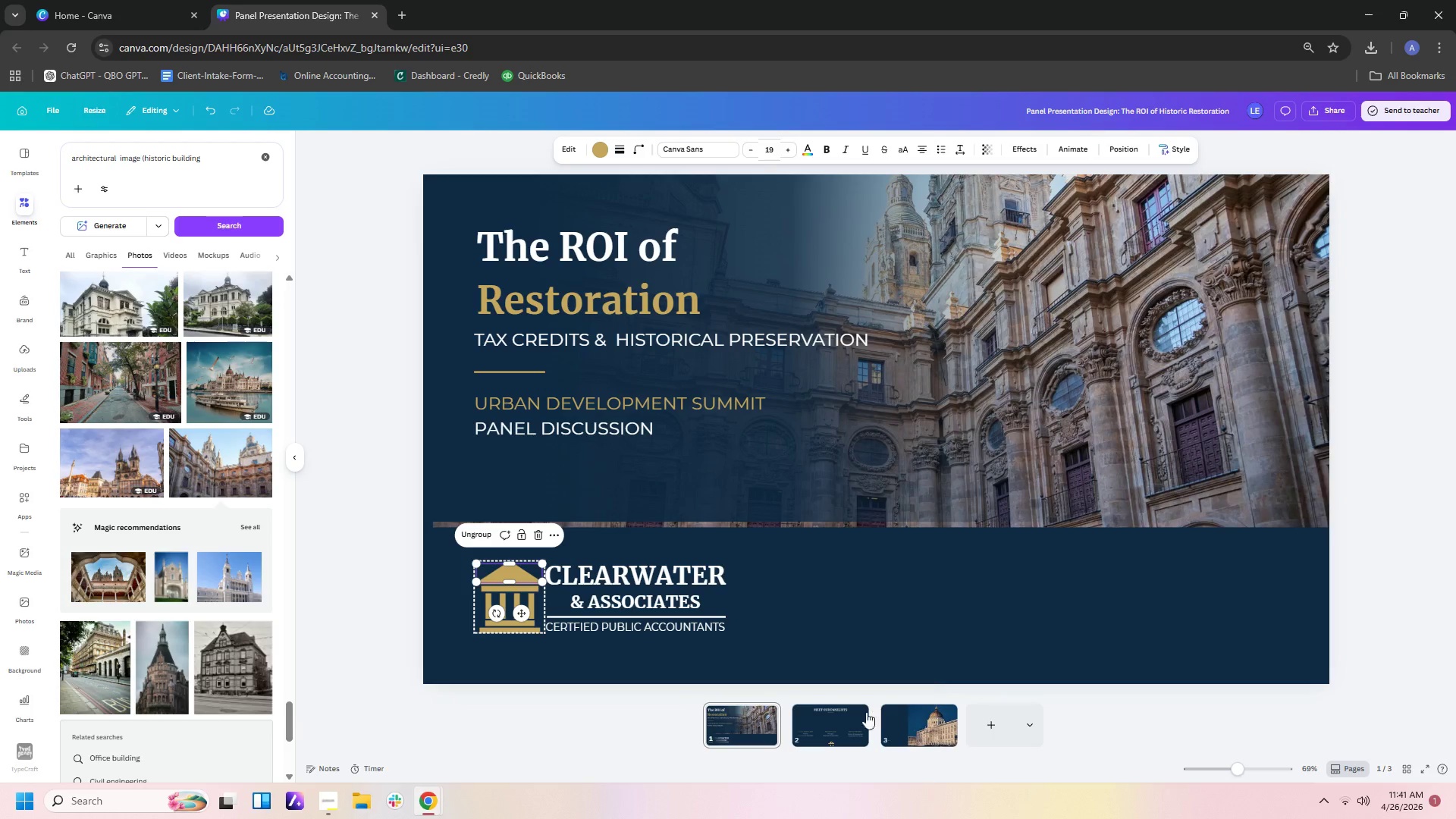 
left_click([839, 729])
 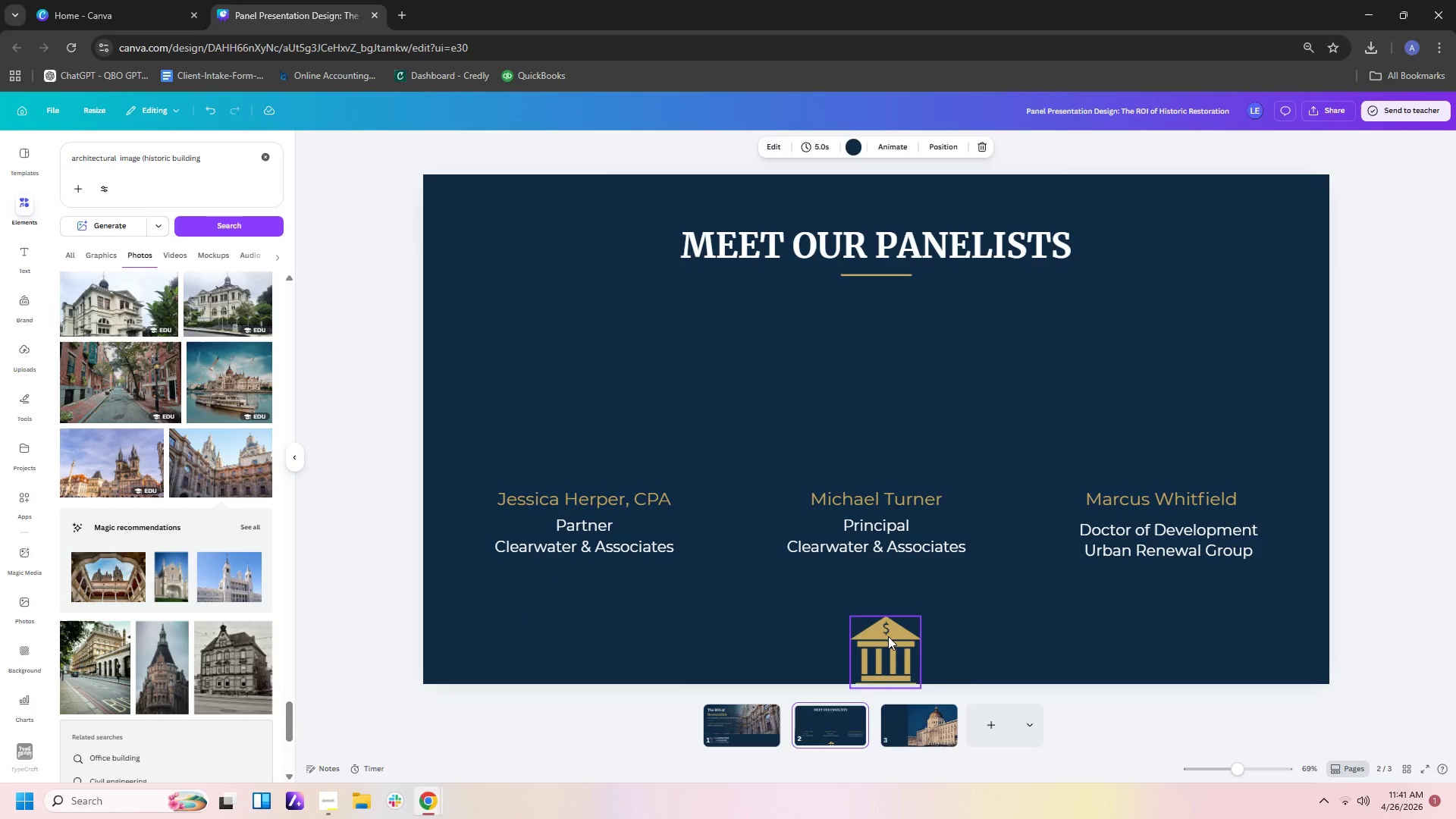 
left_click_drag(start_coordinate=[888, 636], to_coordinate=[844, 585])
 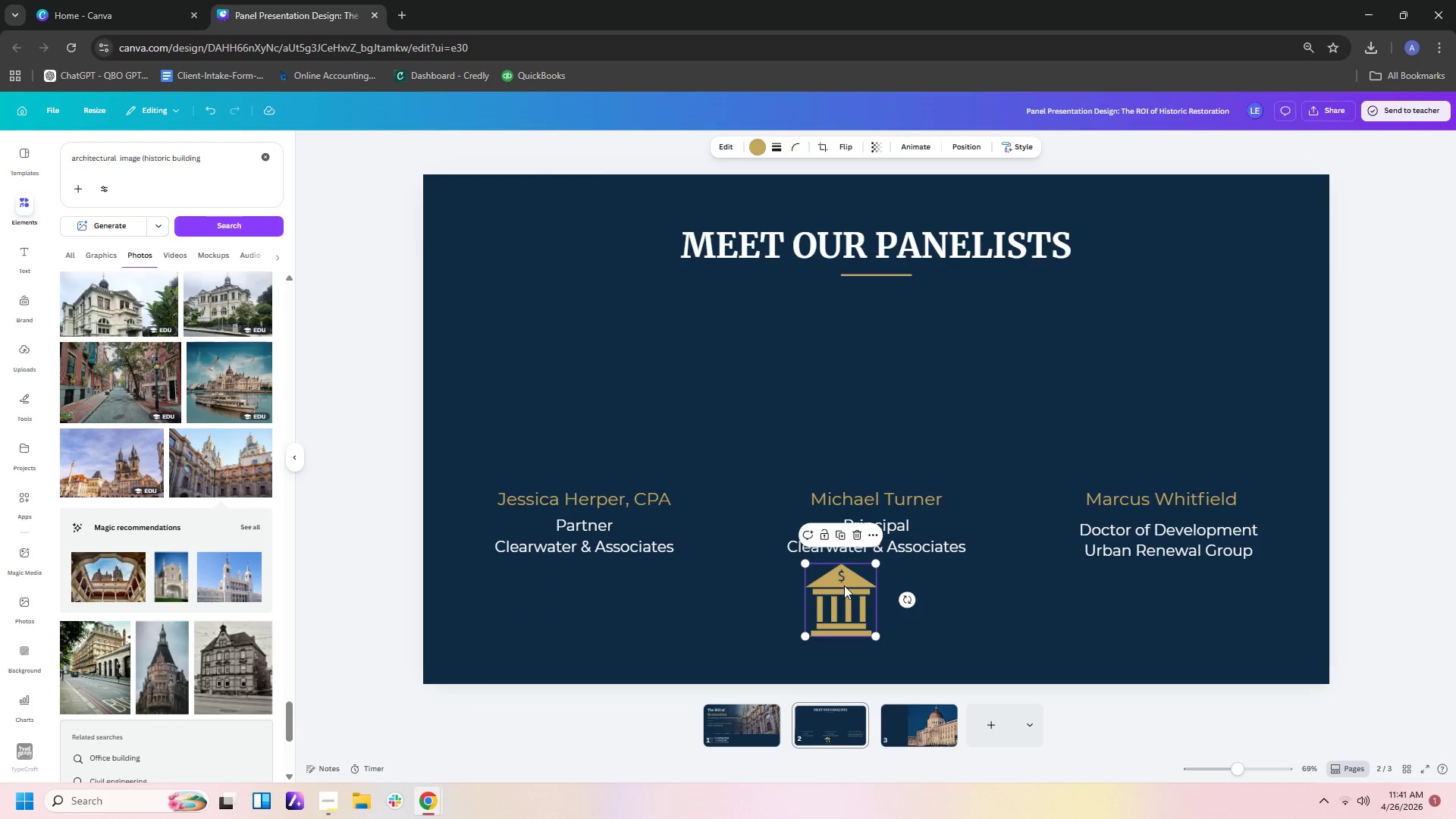 
key(Control+V)
 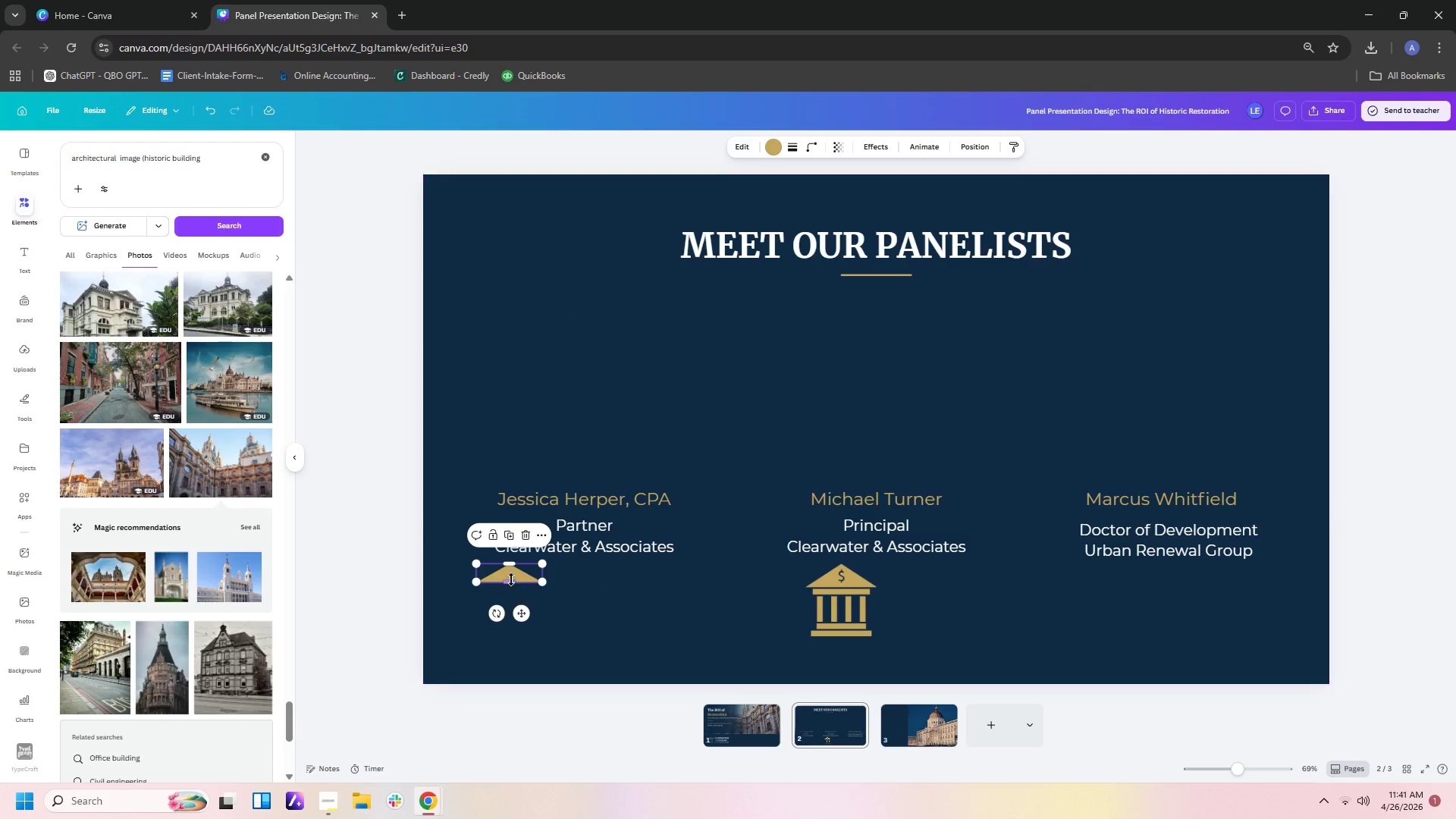 
left_click_drag(start_coordinate=[510, 576], to_coordinate=[841, 580])
 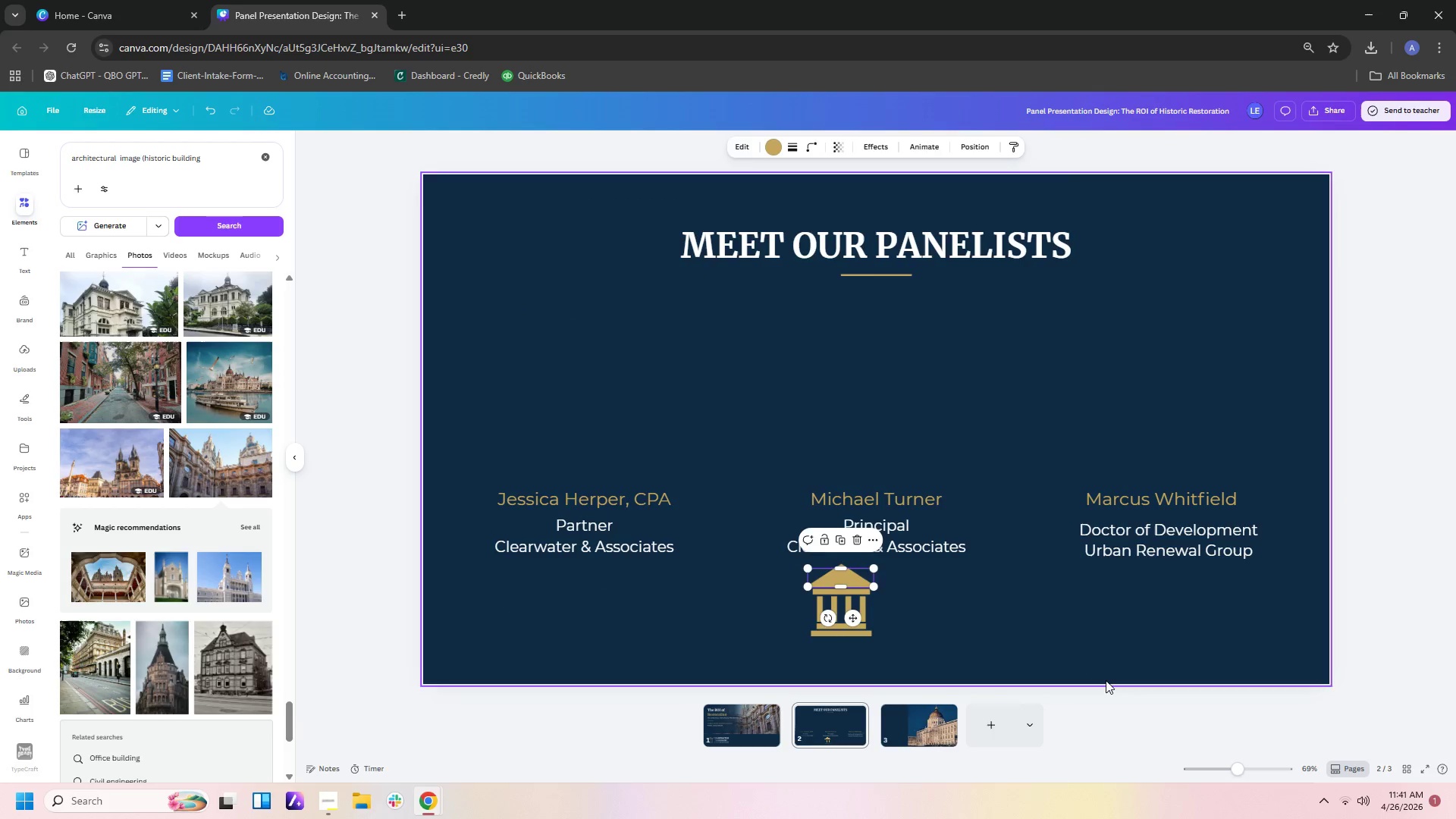 
left_click([1106, 680])
 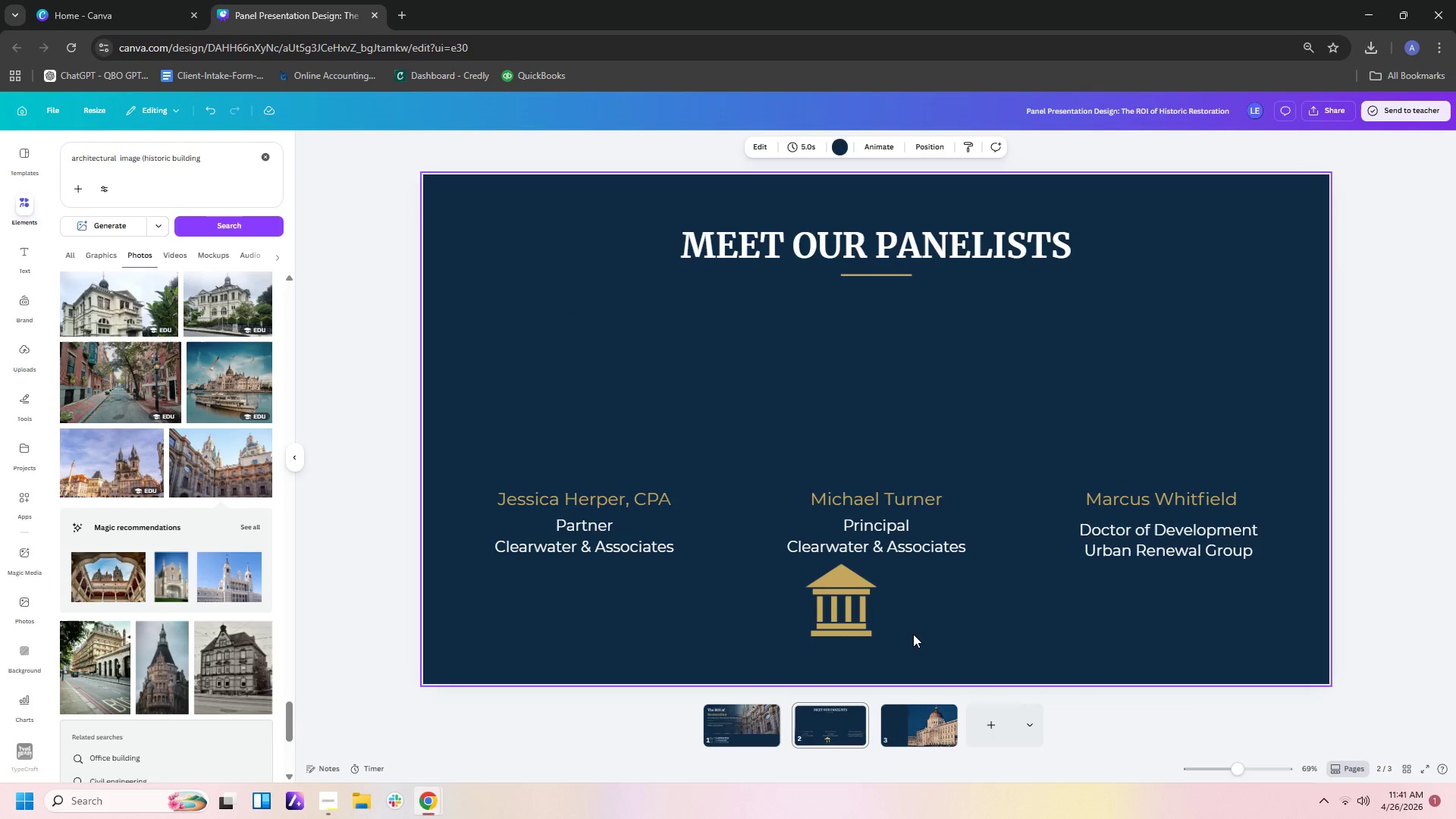 
left_click_drag(start_coordinate=[915, 635], to_coordinate=[855, 588])
 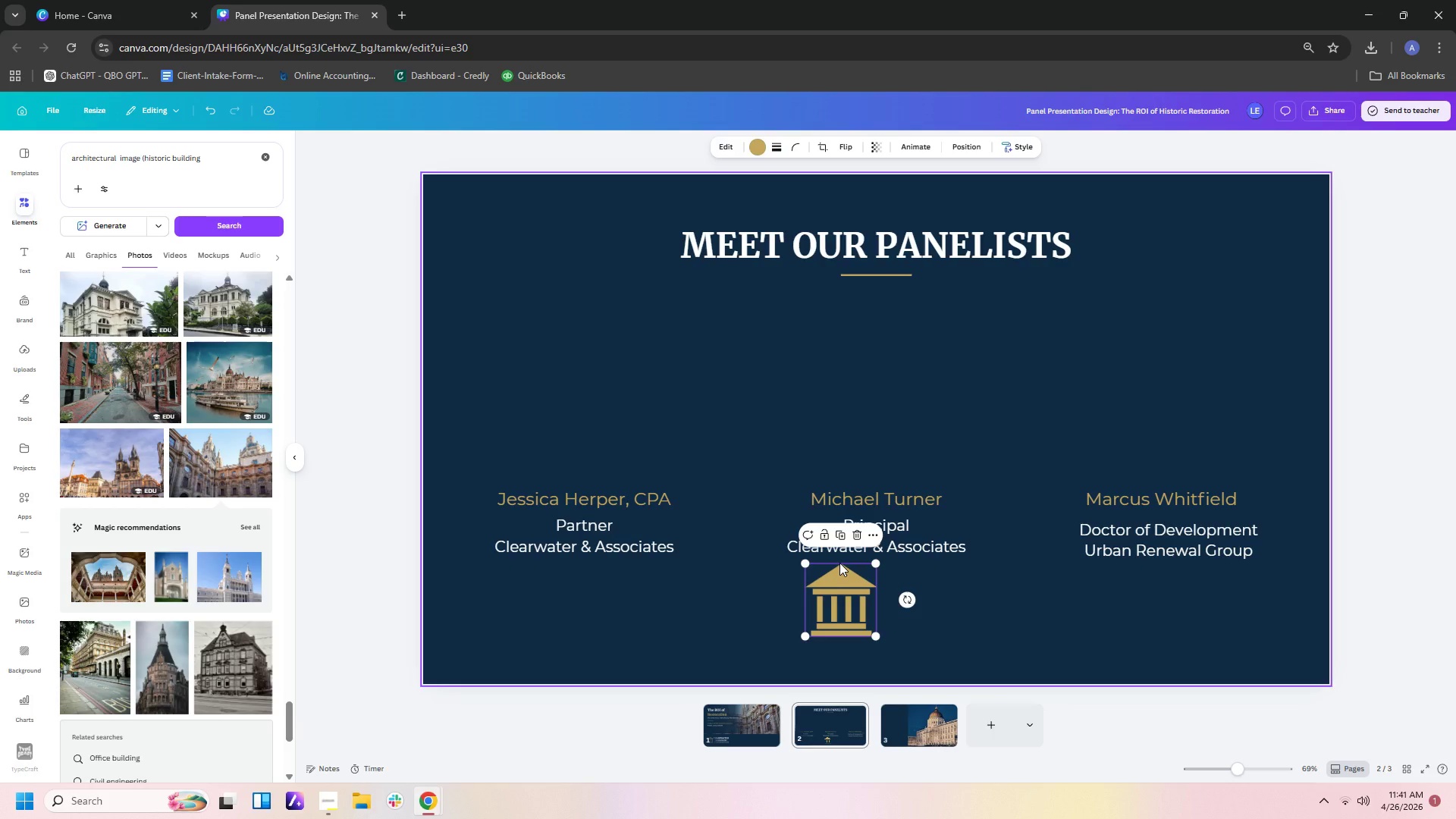 
left_click([900, 573])
 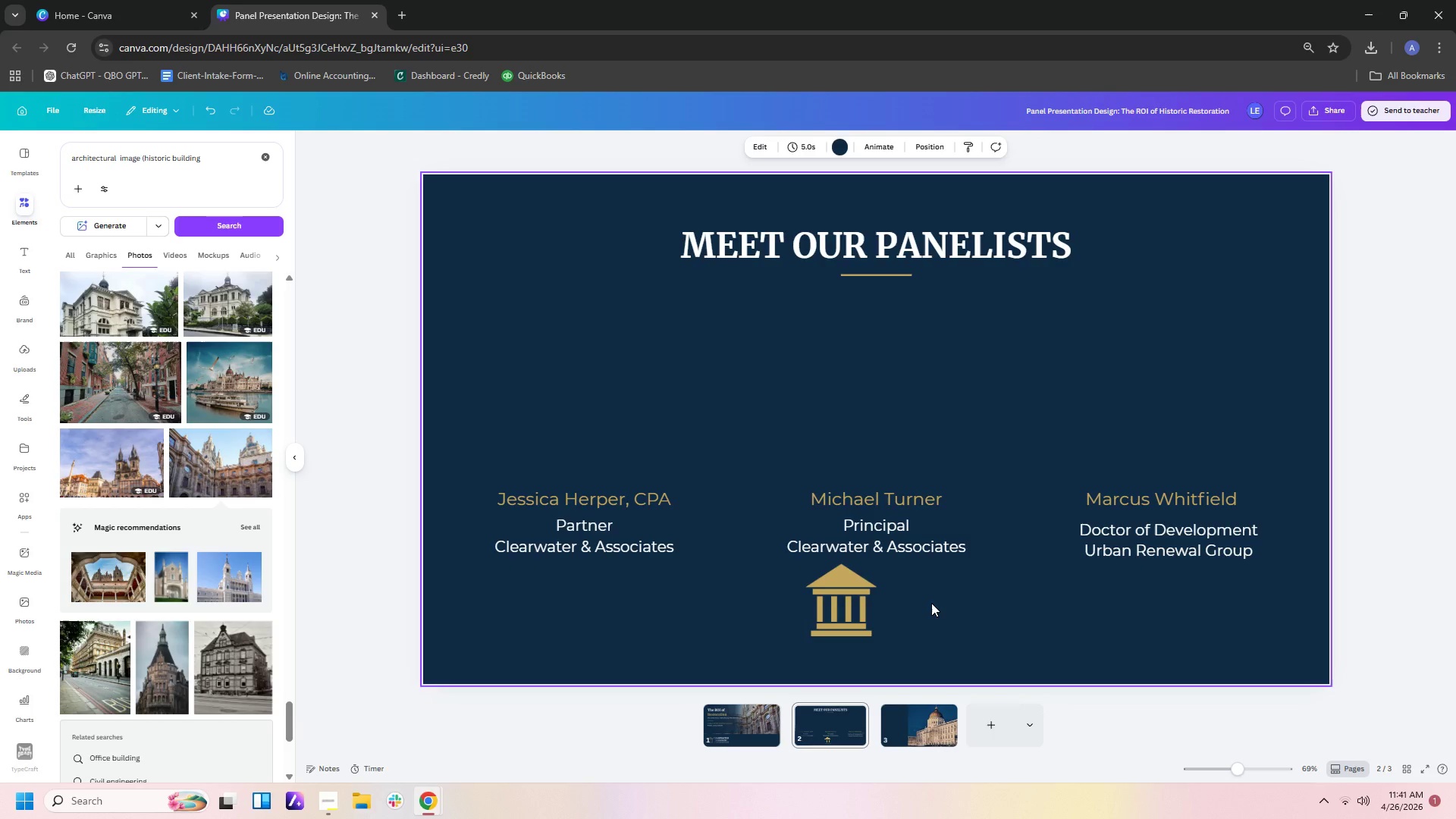 
left_click_drag(start_coordinate=[930, 602], to_coordinate=[830, 574])
 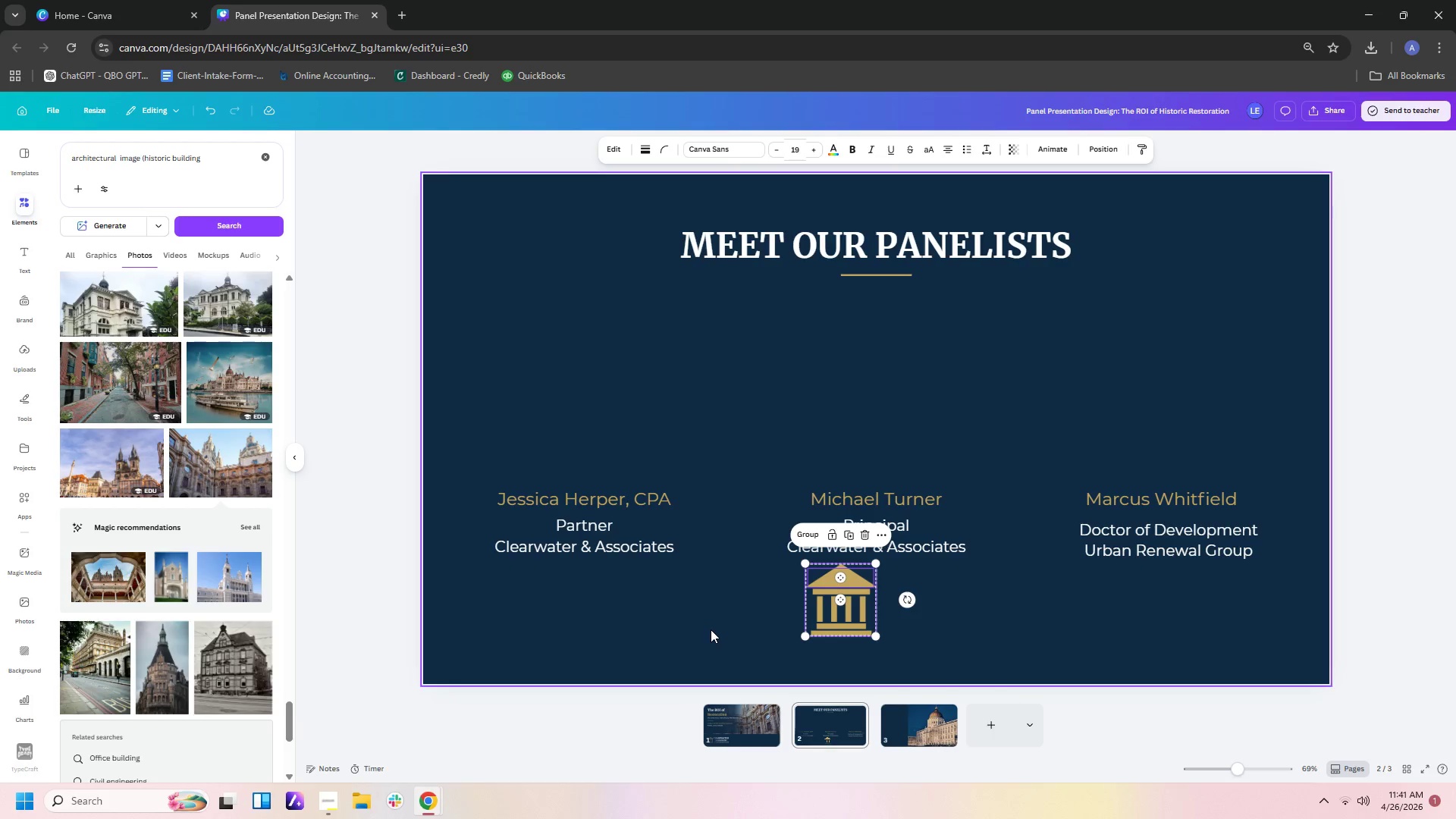 
wait(16.7)
 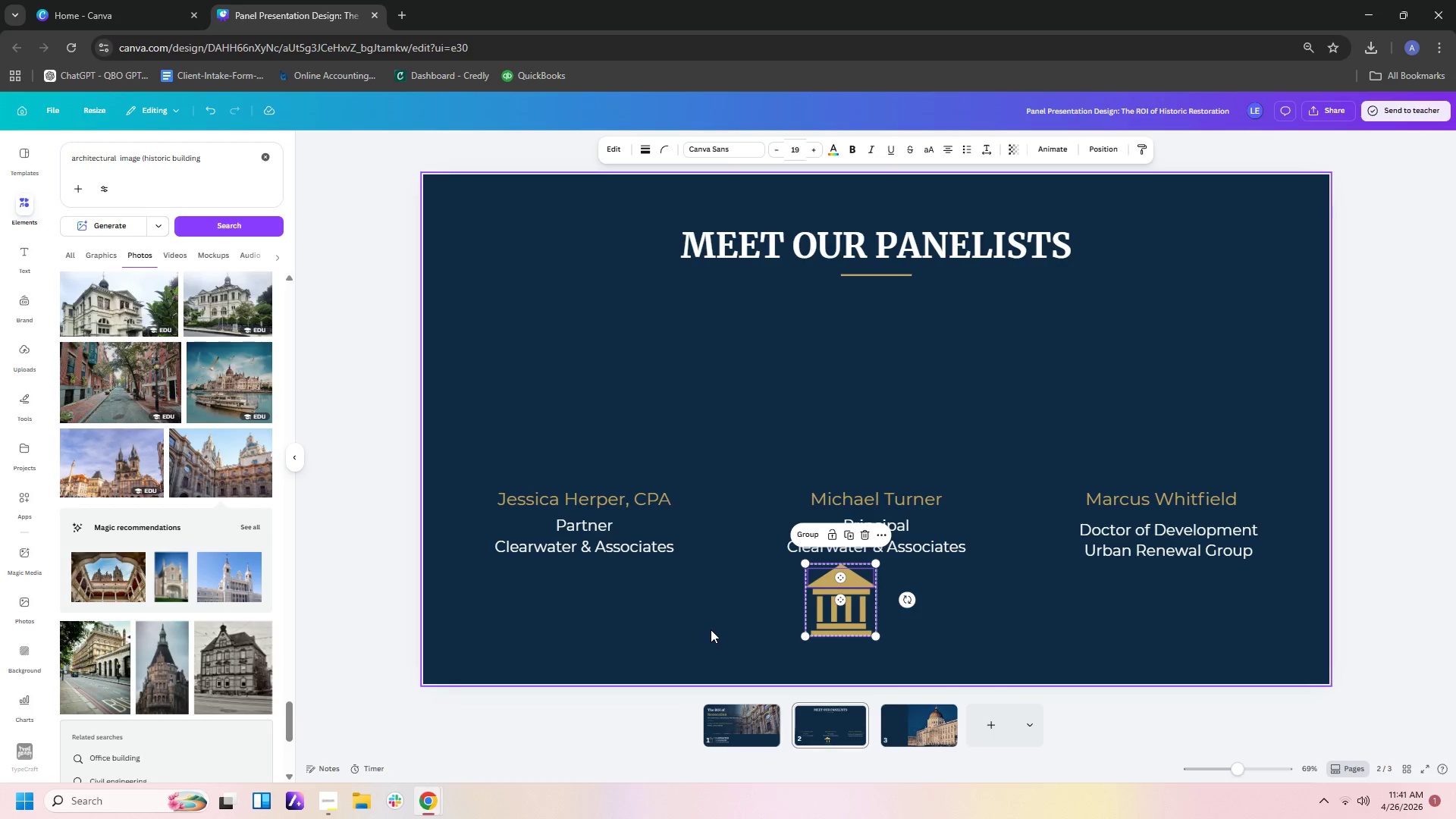 
left_click([811, 538])
 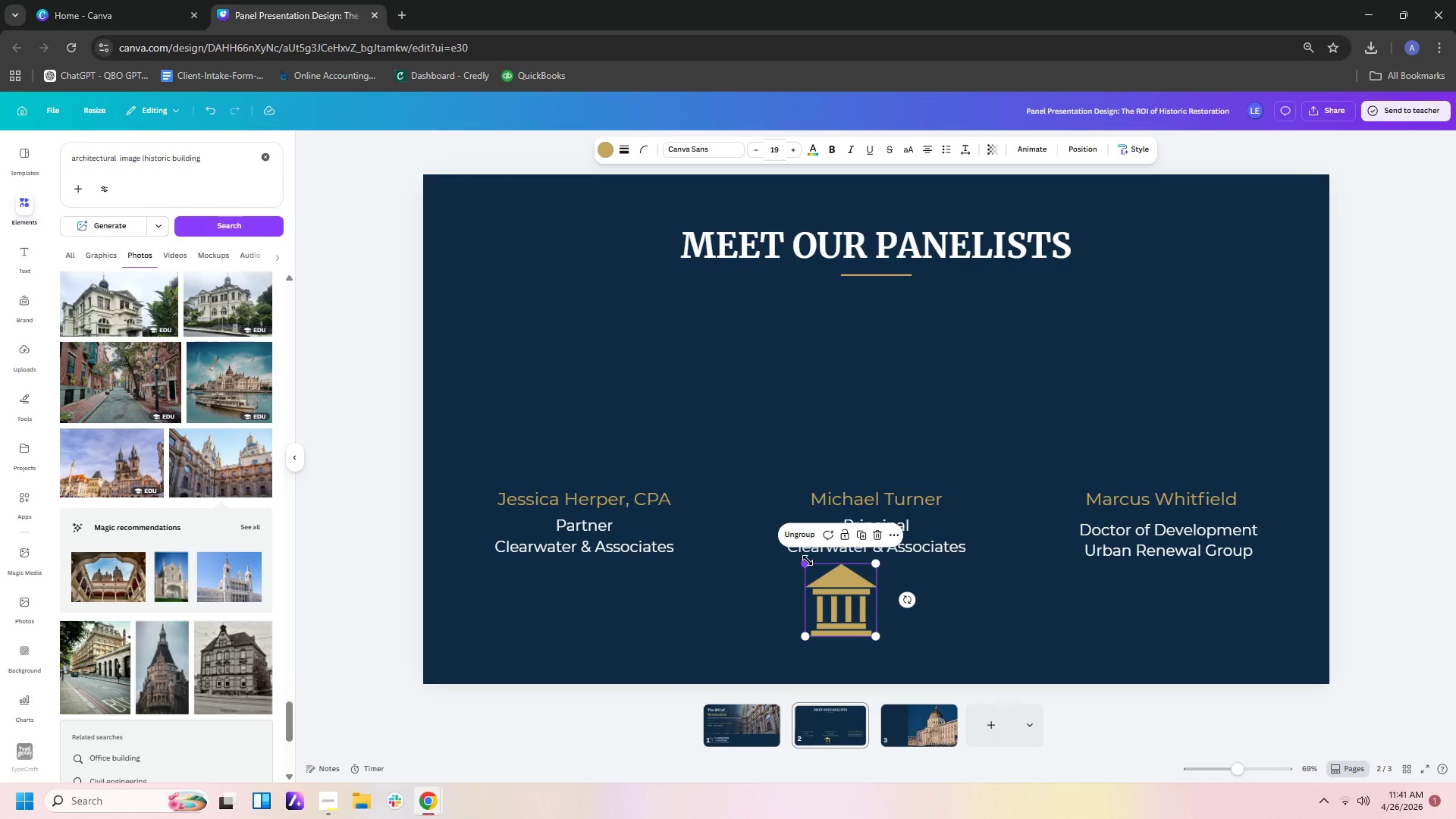 
left_click_drag(start_coordinate=[808, 561], to_coordinate=[858, 603])
 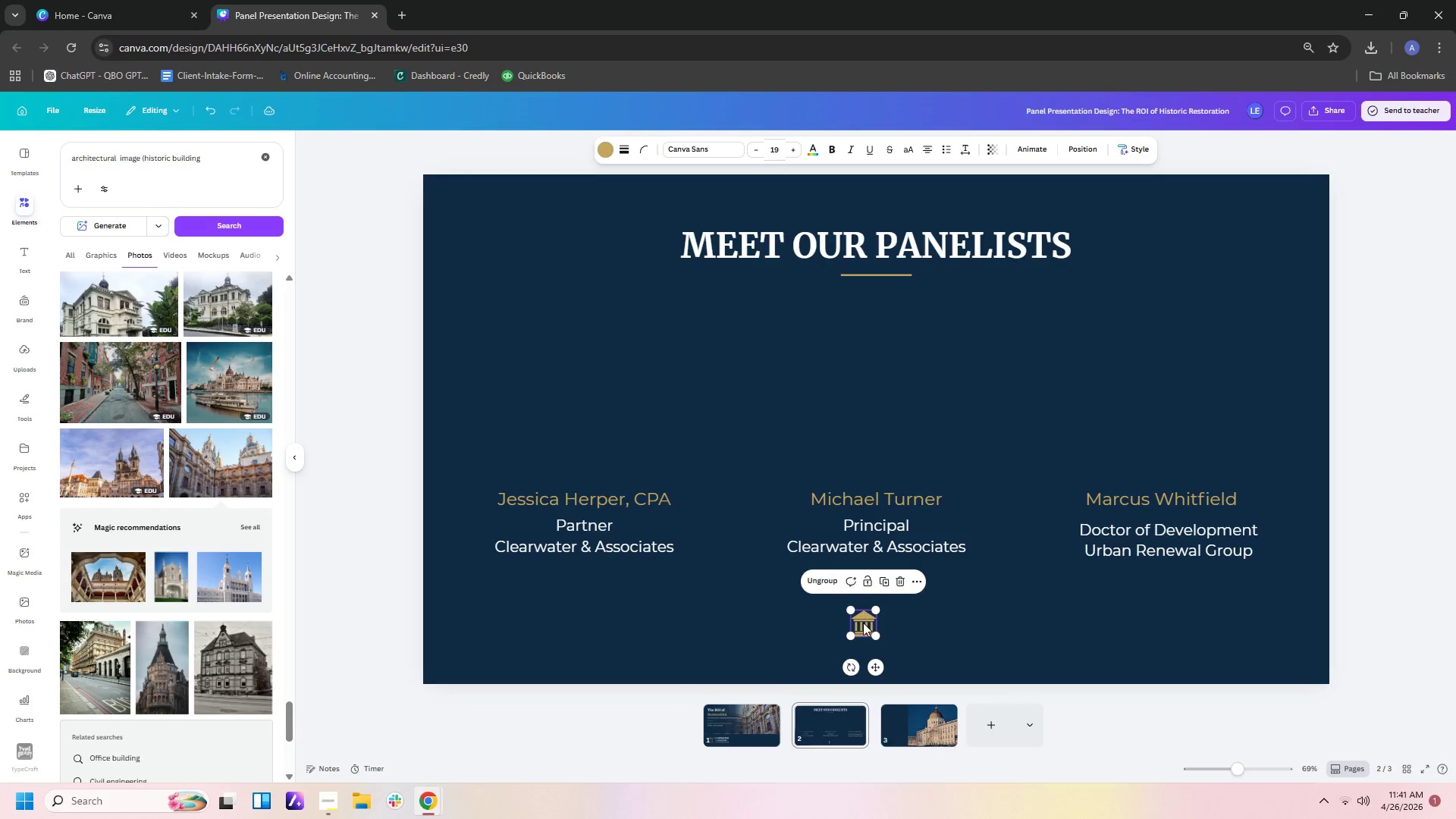 
left_click_drag(start_coordinate=[863, 623], to_coordinate=[873, 654])
 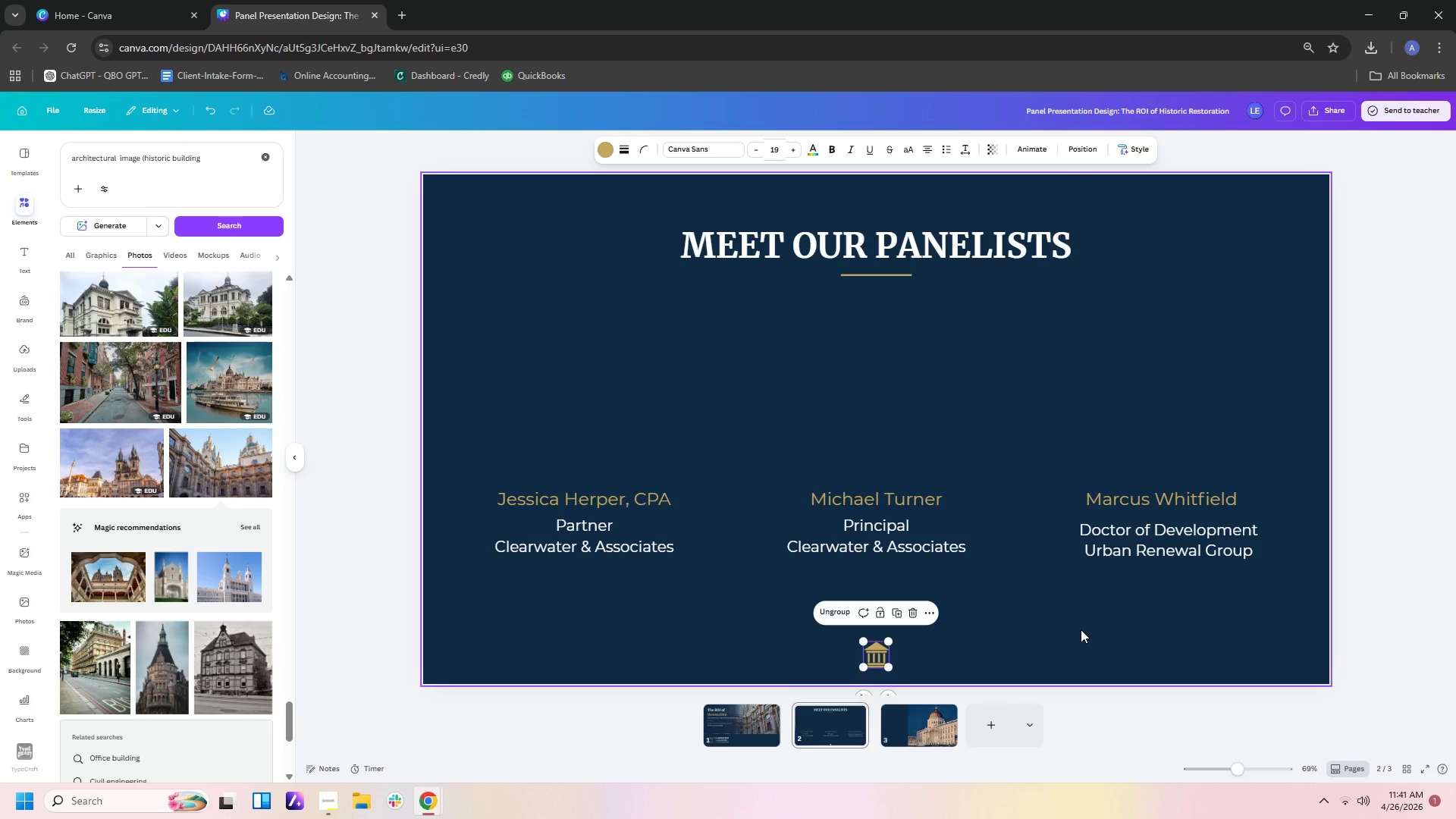 
left_click([1081, 629])
 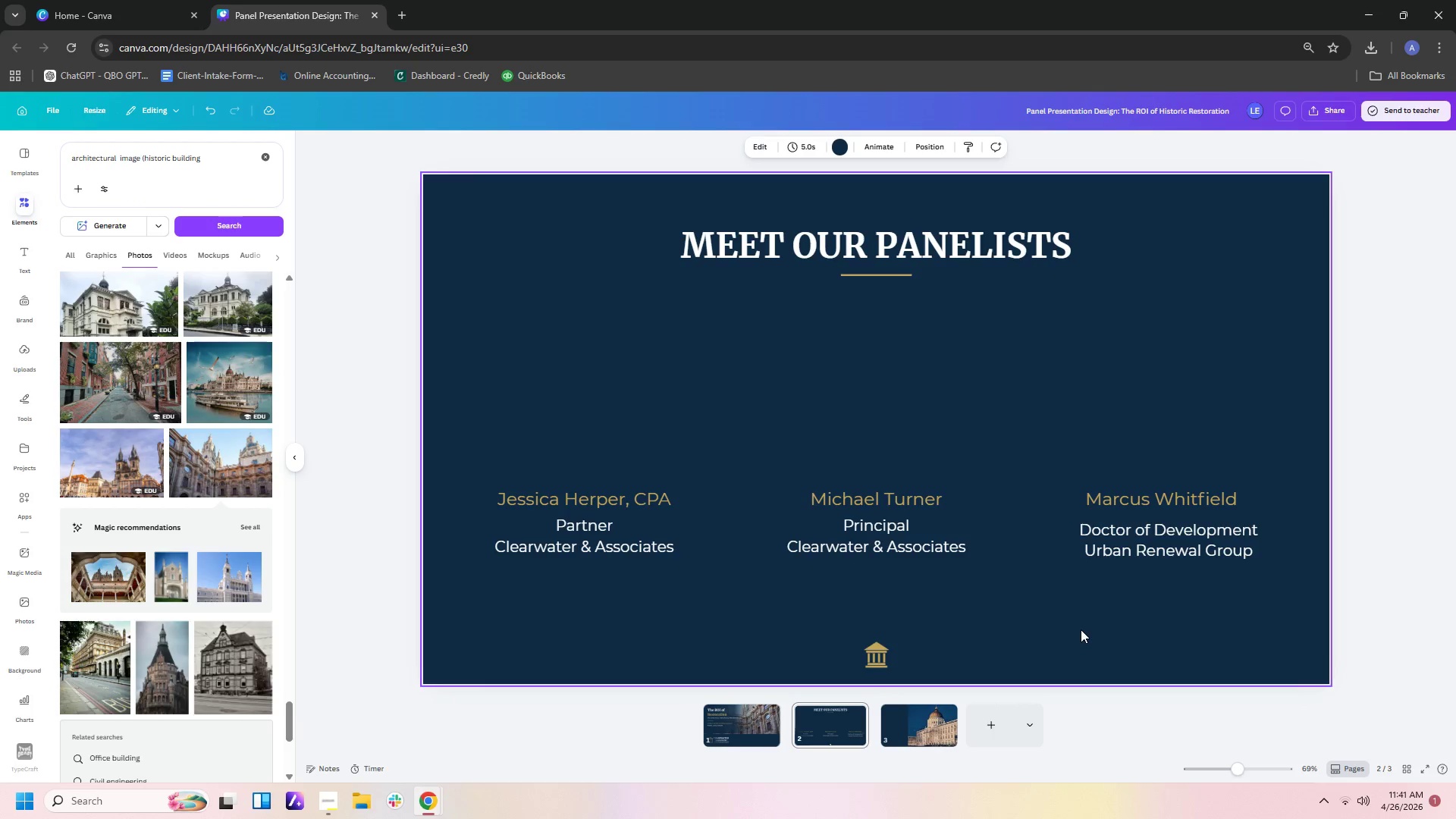 
wait(8.69)
 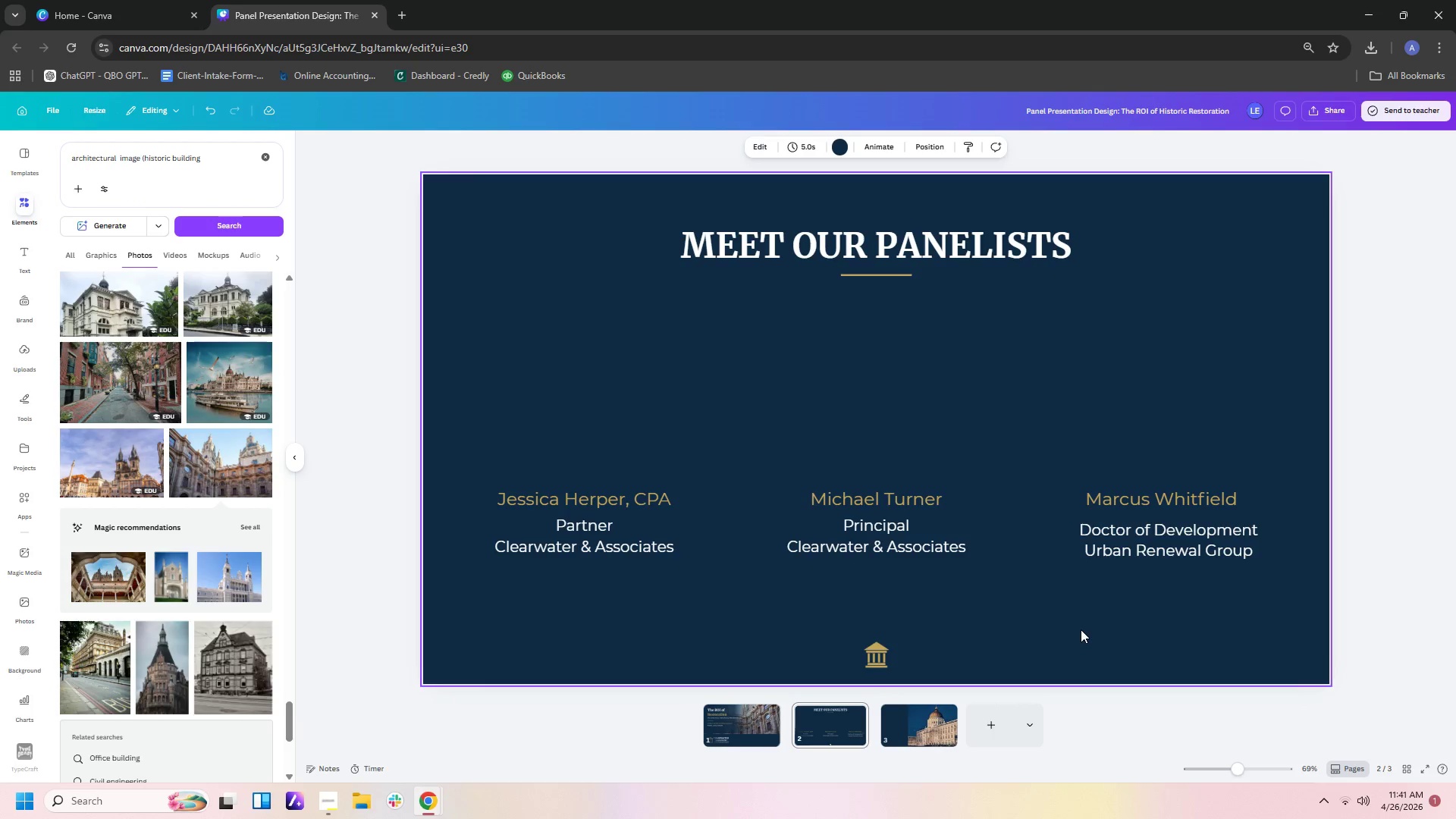 
left_click([17, 193])
 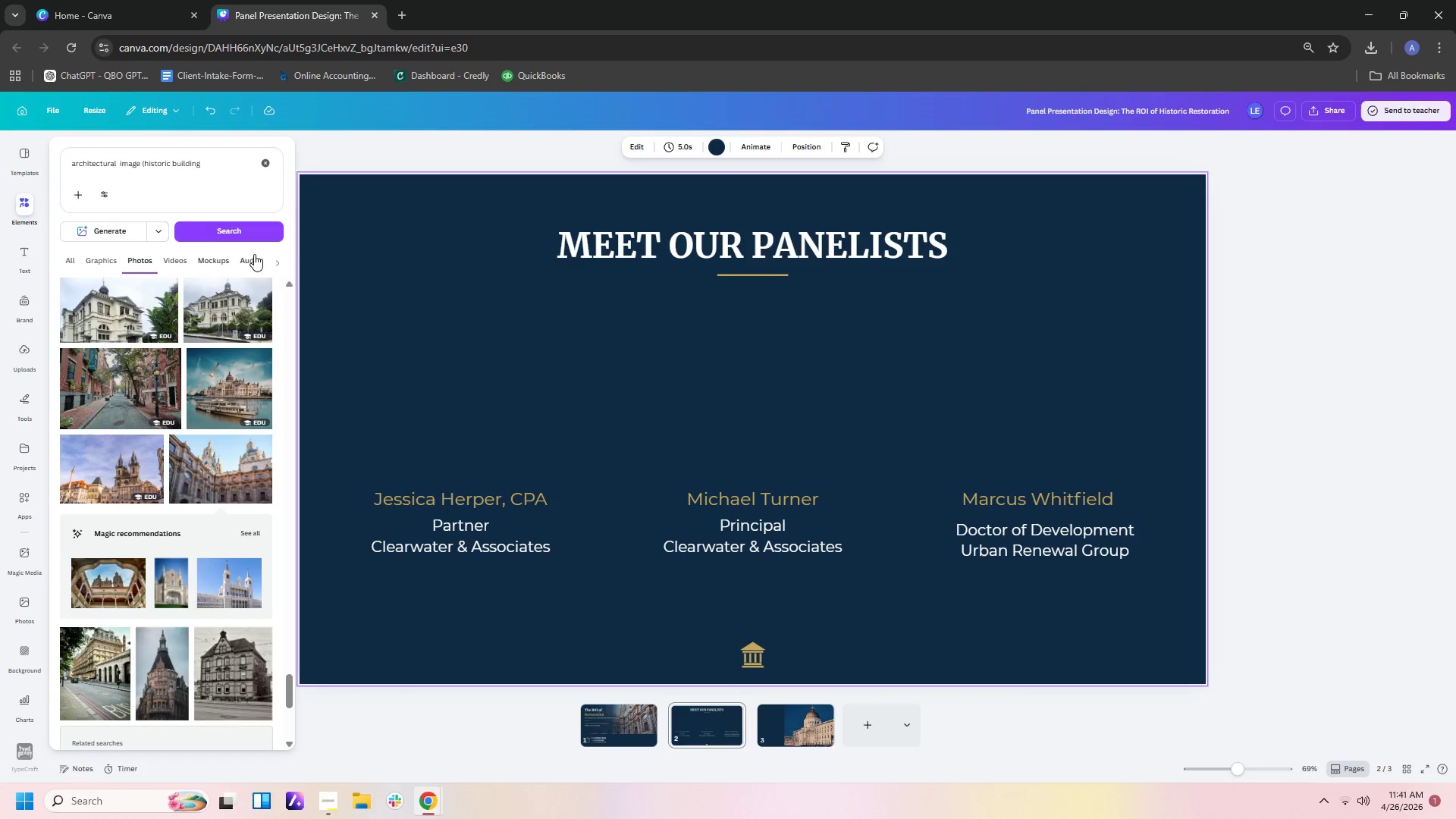 
left_click([279, 264])
 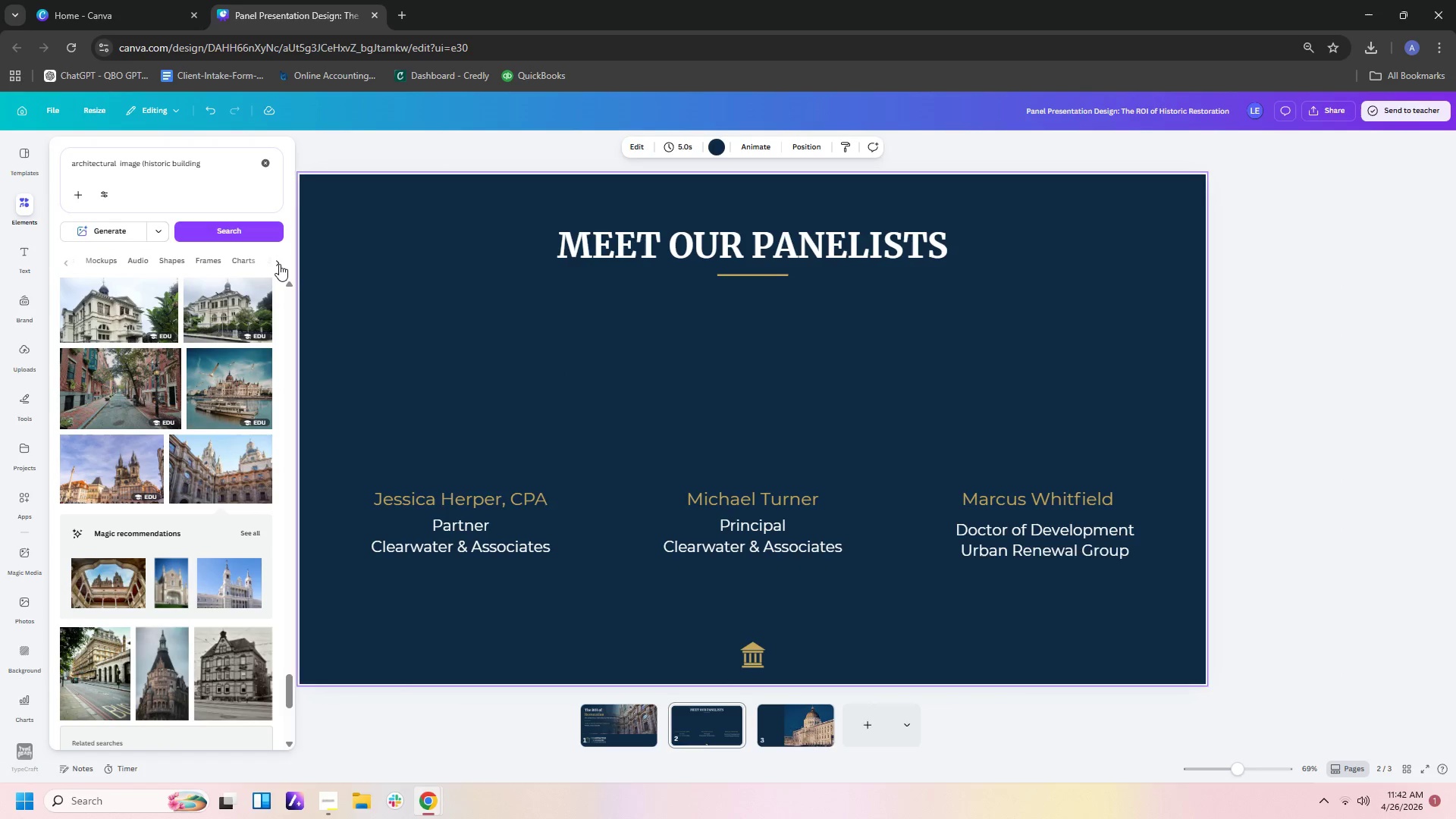 
left_click([279, 264])
 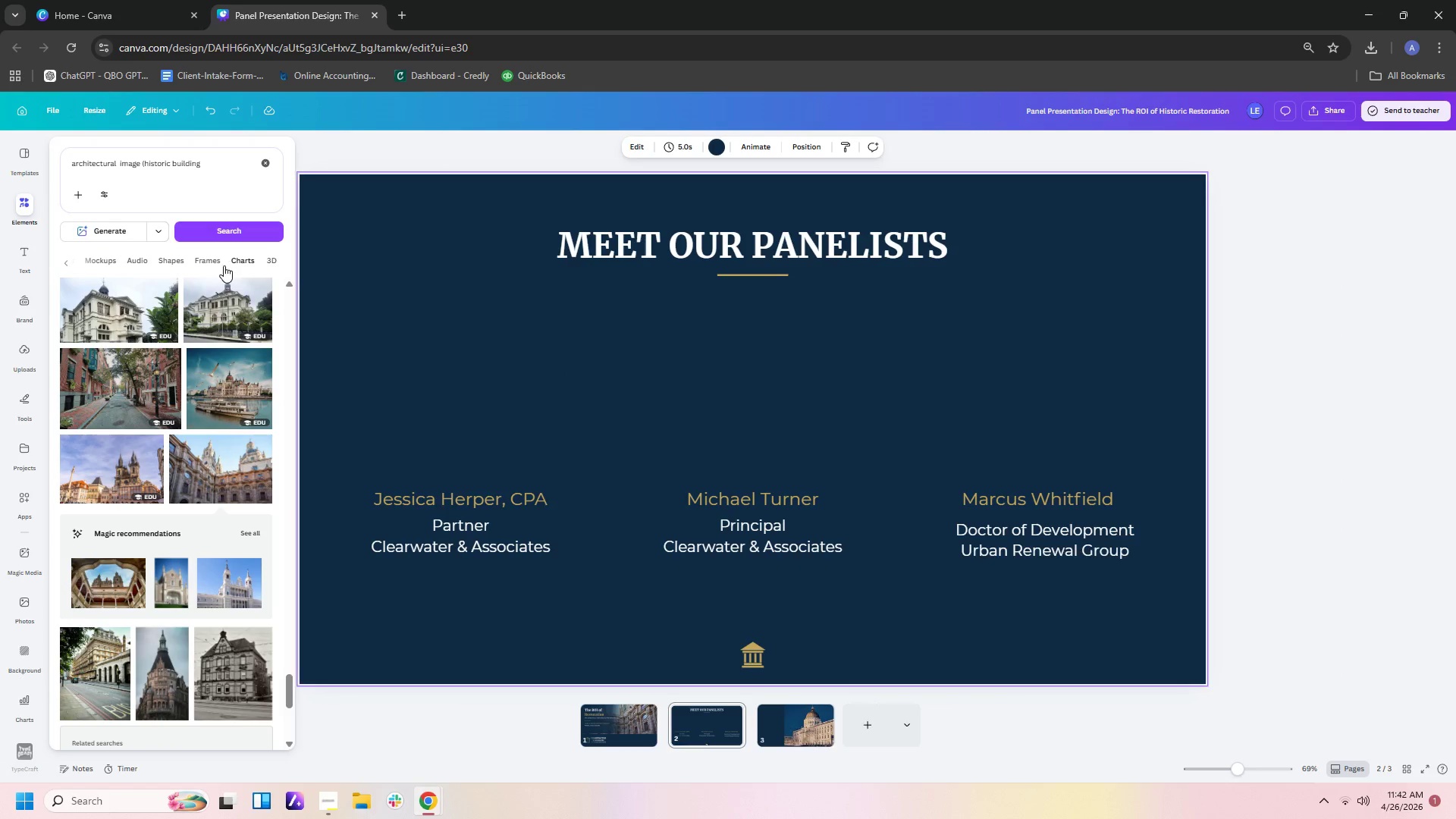 
left_click([222, 263])
 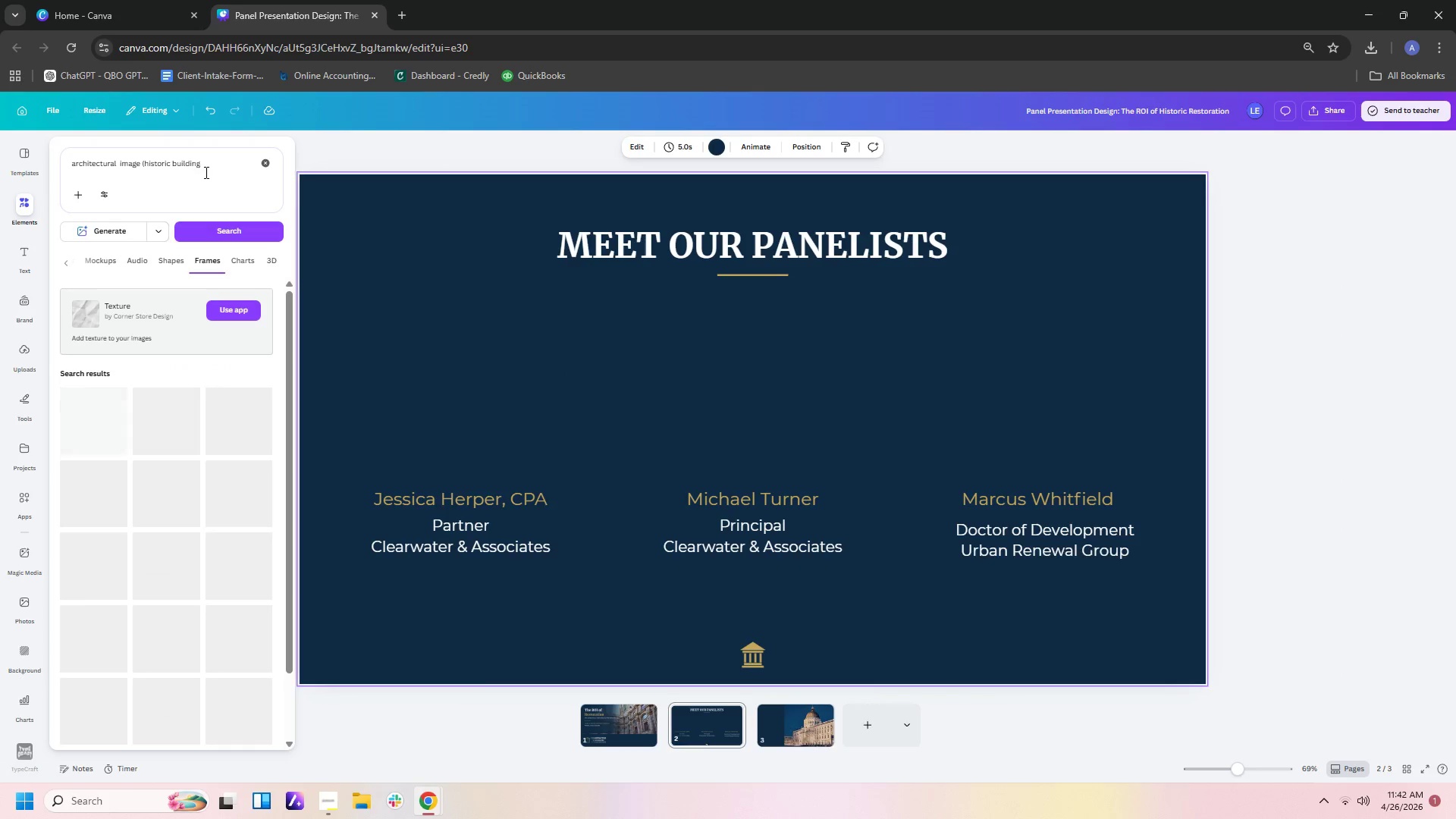 
left_click_drag(start_coordinate=[215, 165], to_coordinate=[0, 126])
 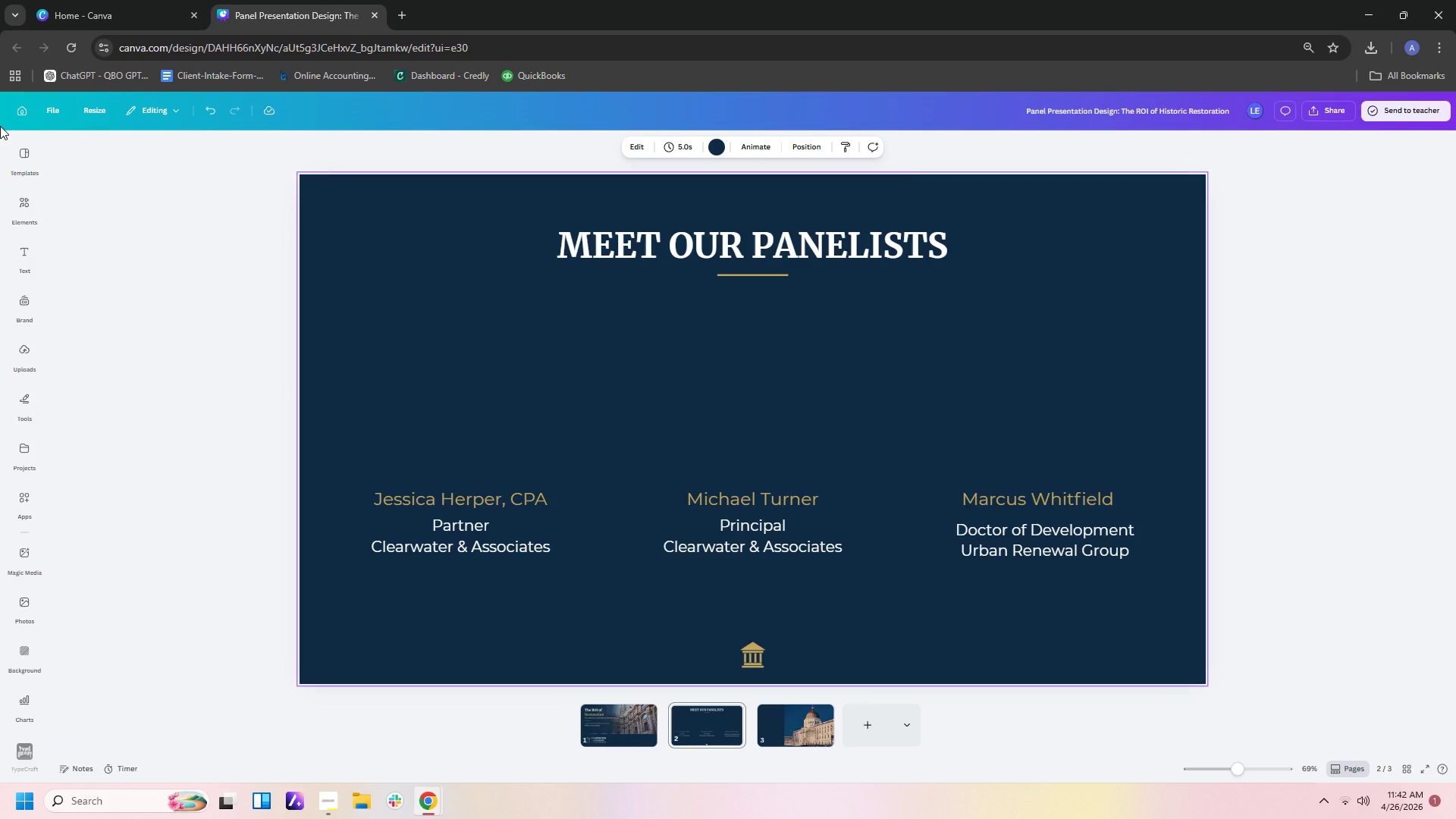 
type(circle)
 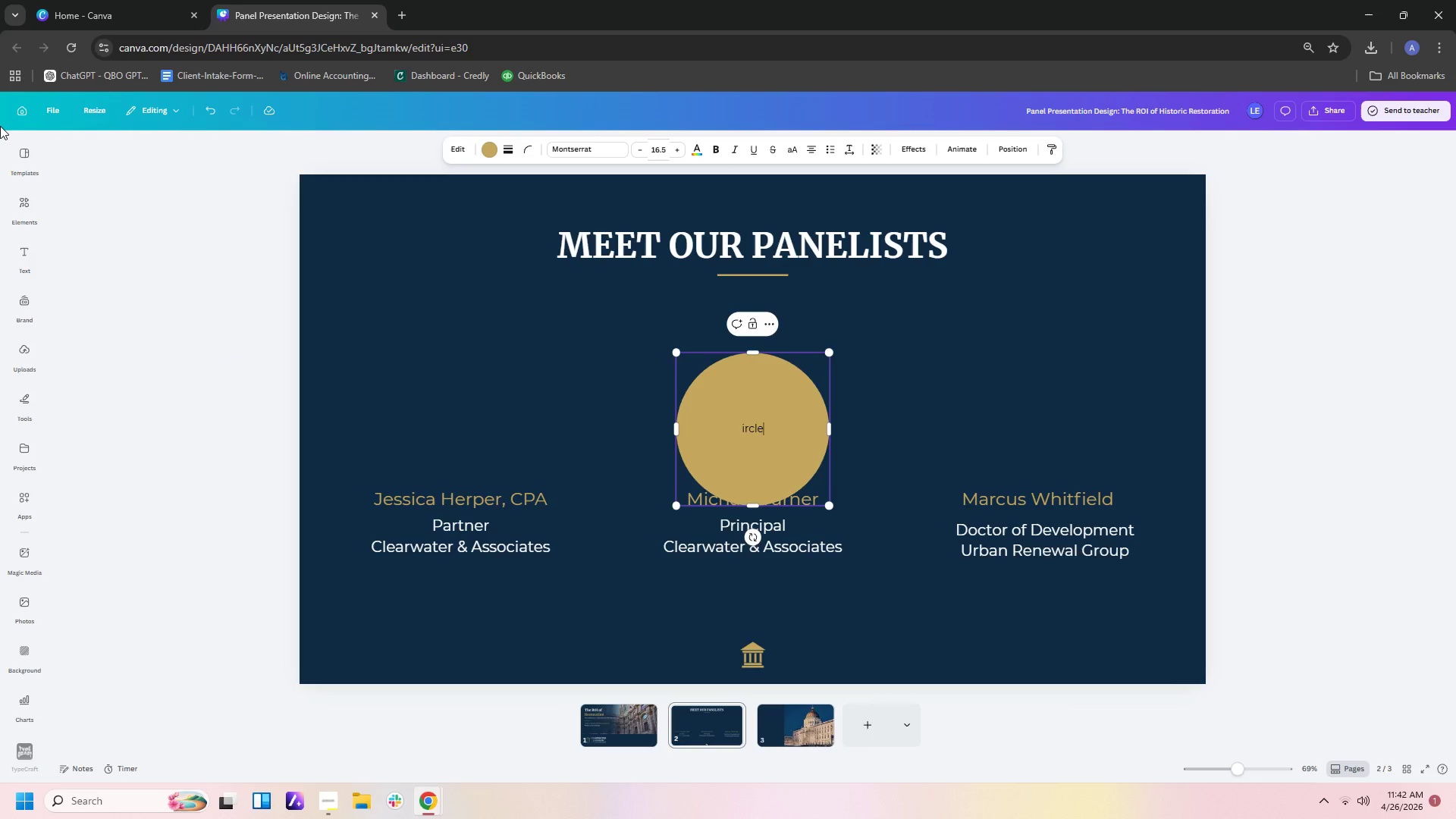 
key(Enter)
 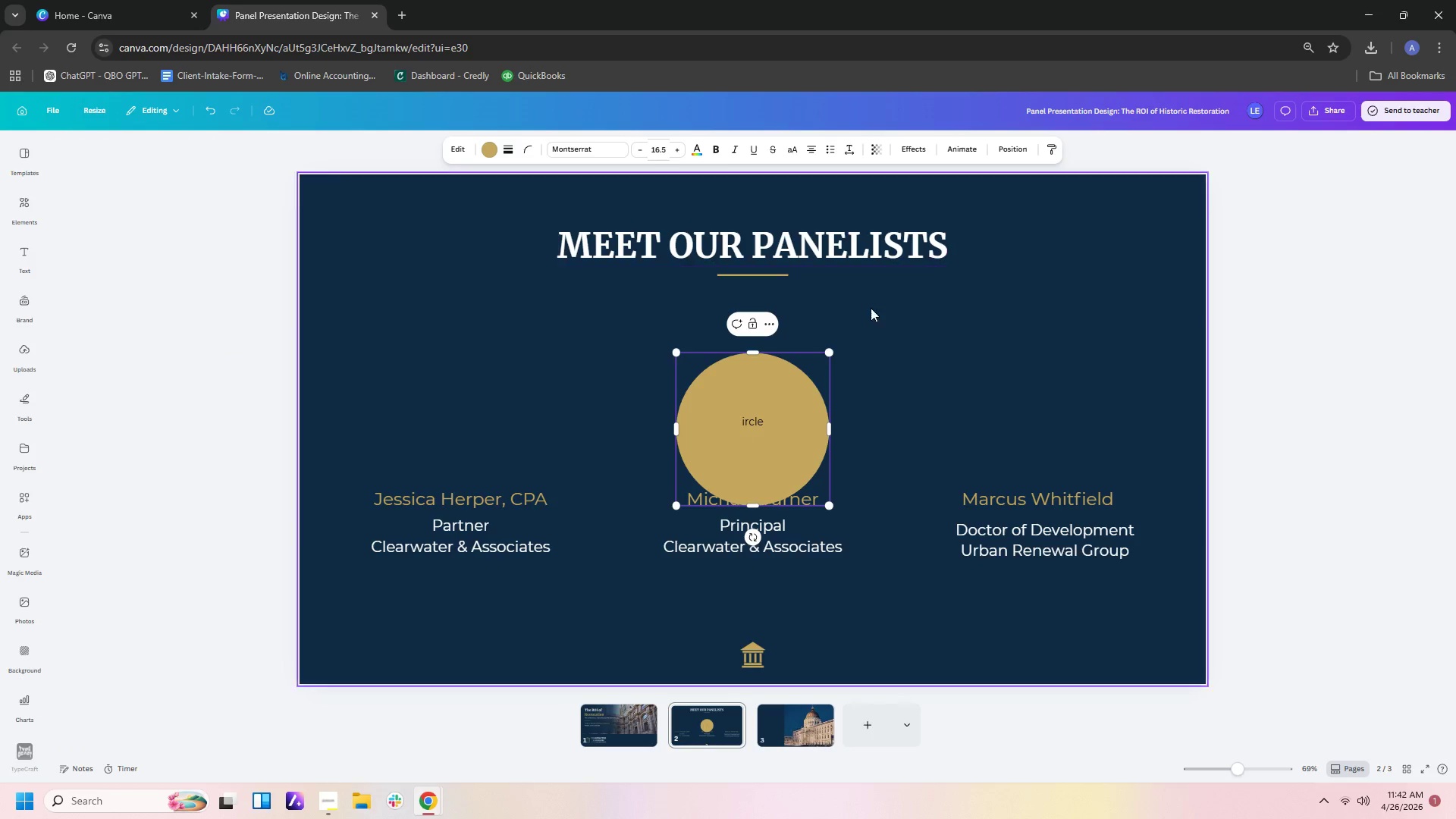 
double_click([759, 458])
 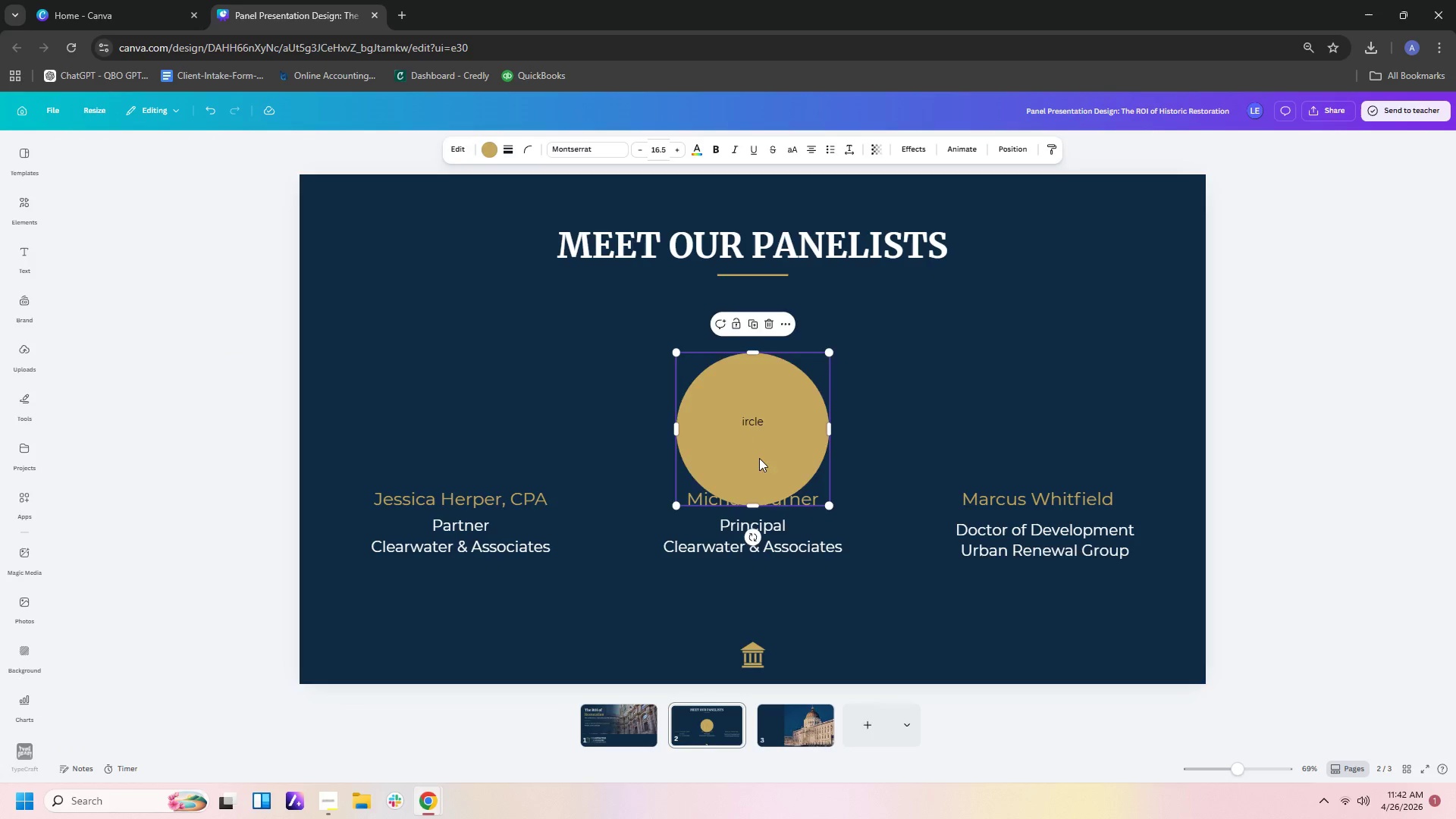 
key(Delete)
 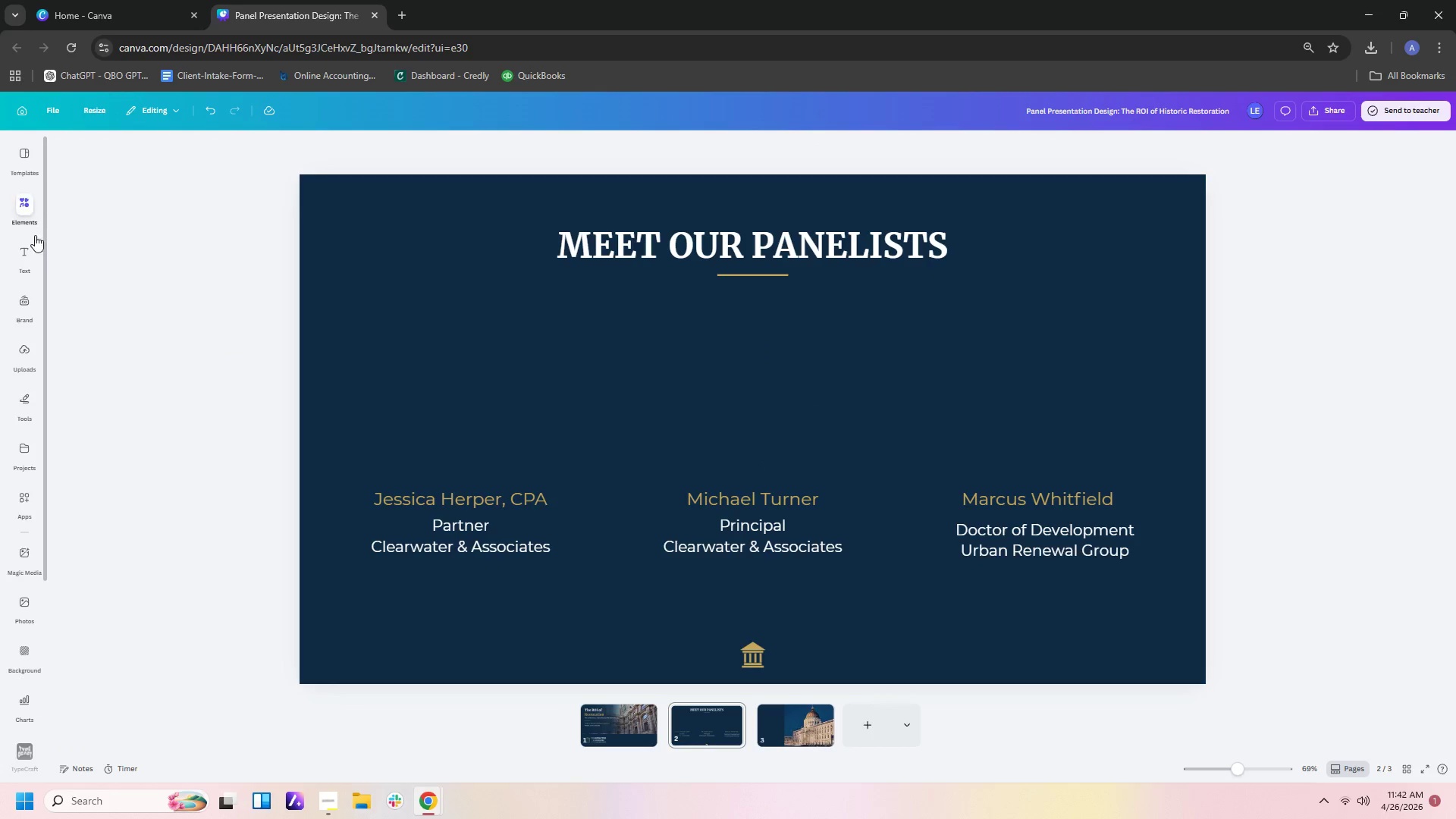 
left_click([30, 209])
 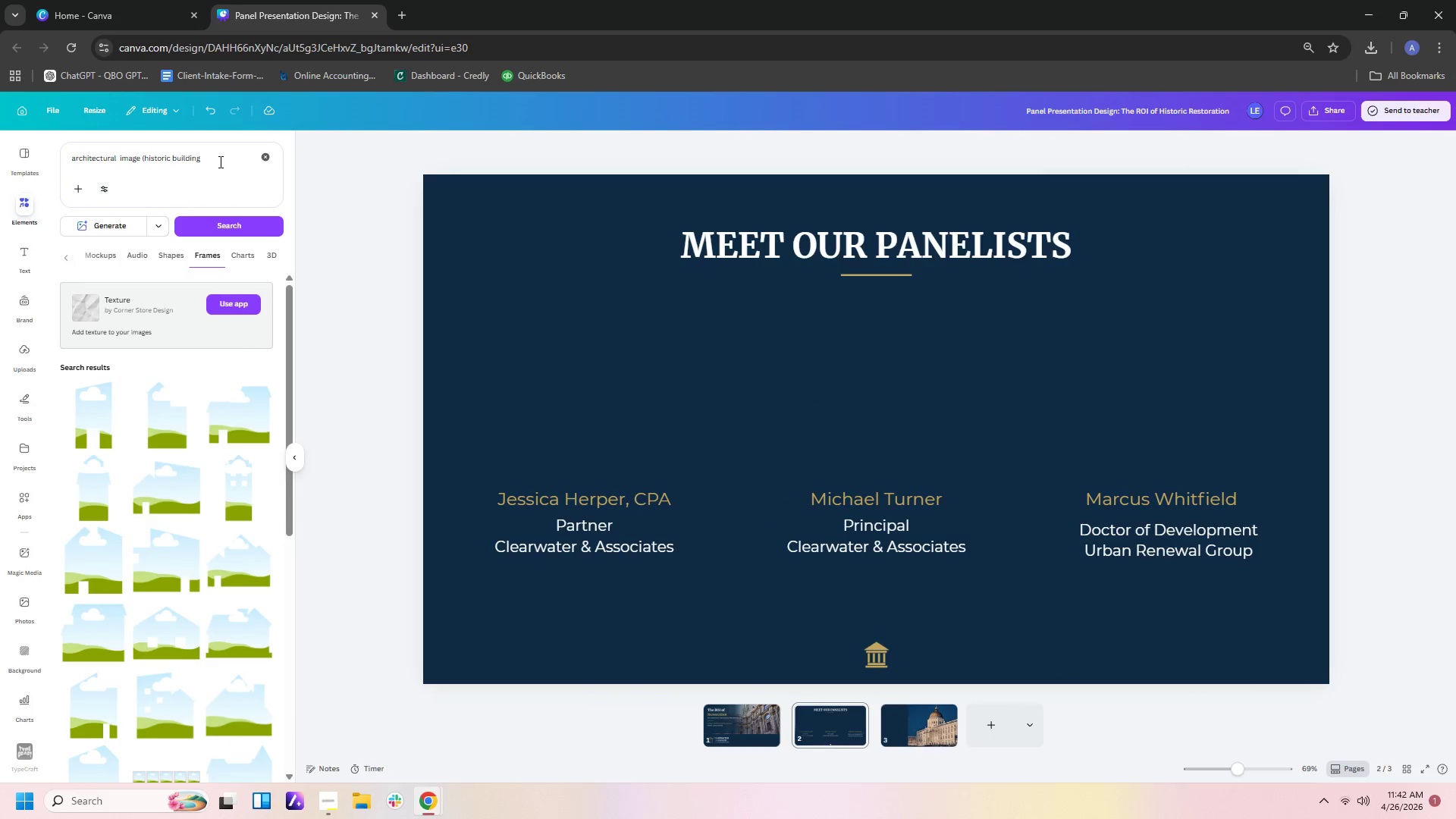 
left_click_drag(start_coordinate=[219, 162], to_coordinate=[0, 86])
 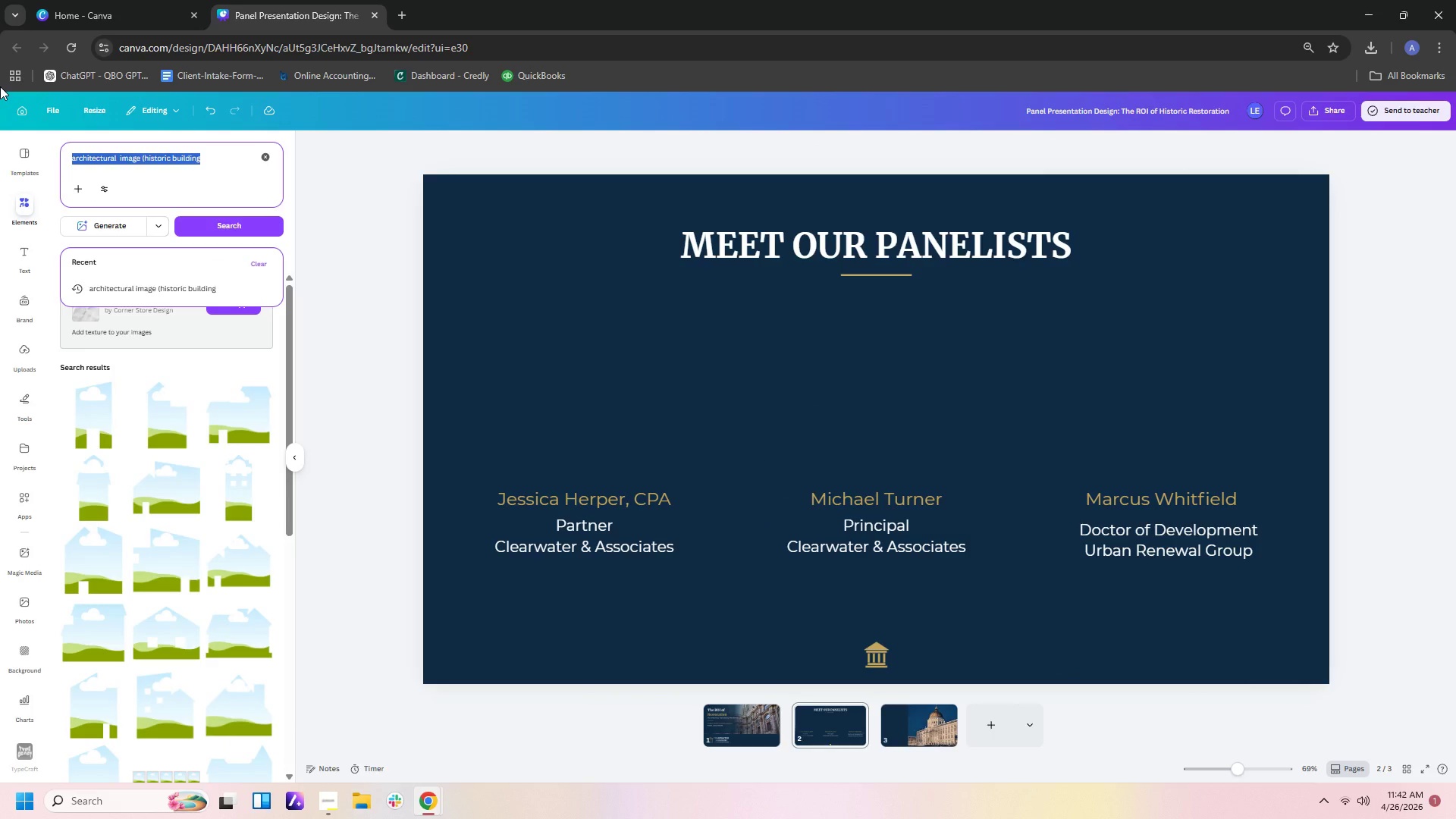 
type(circle)
 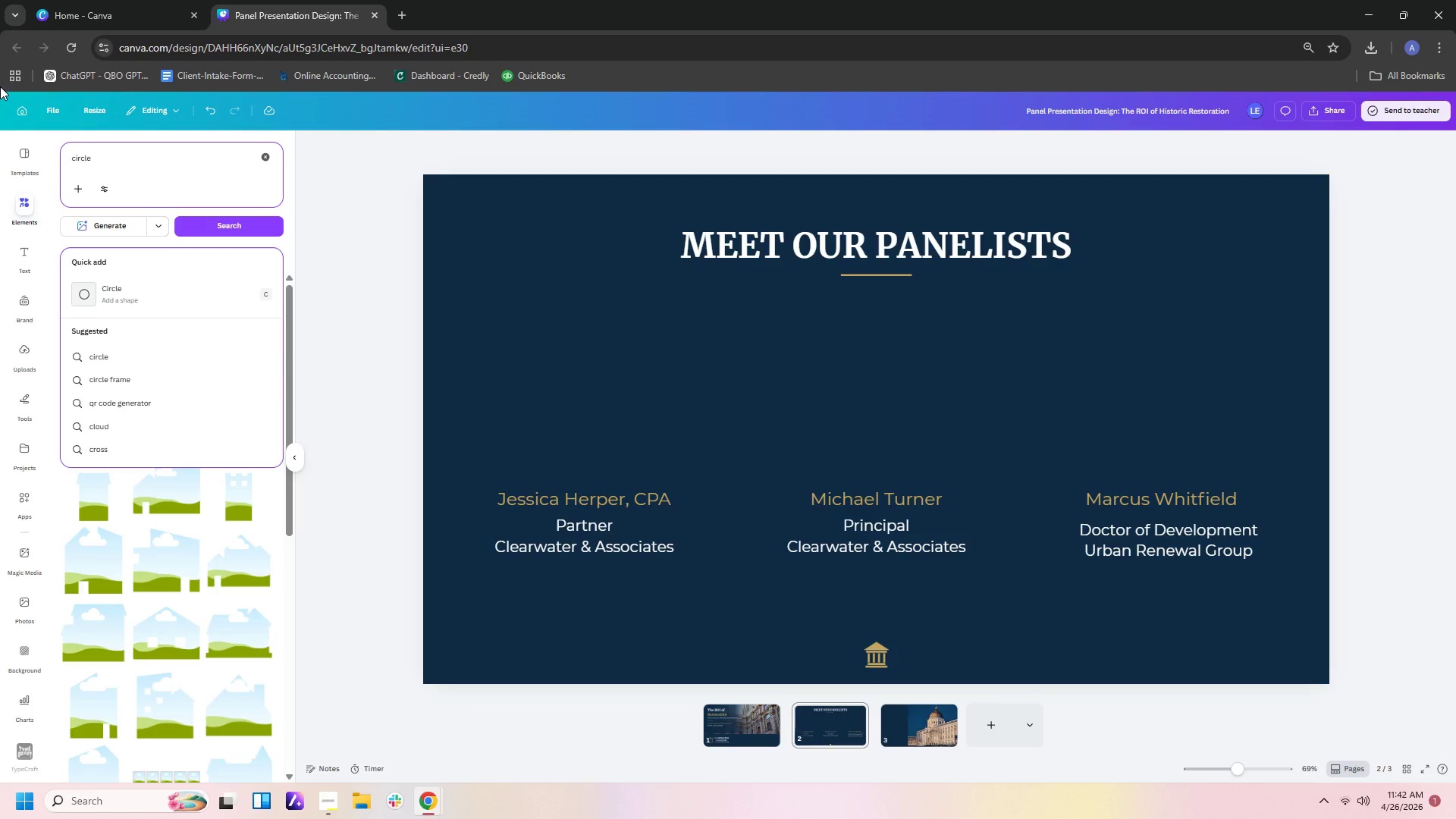 
key(Enter)
 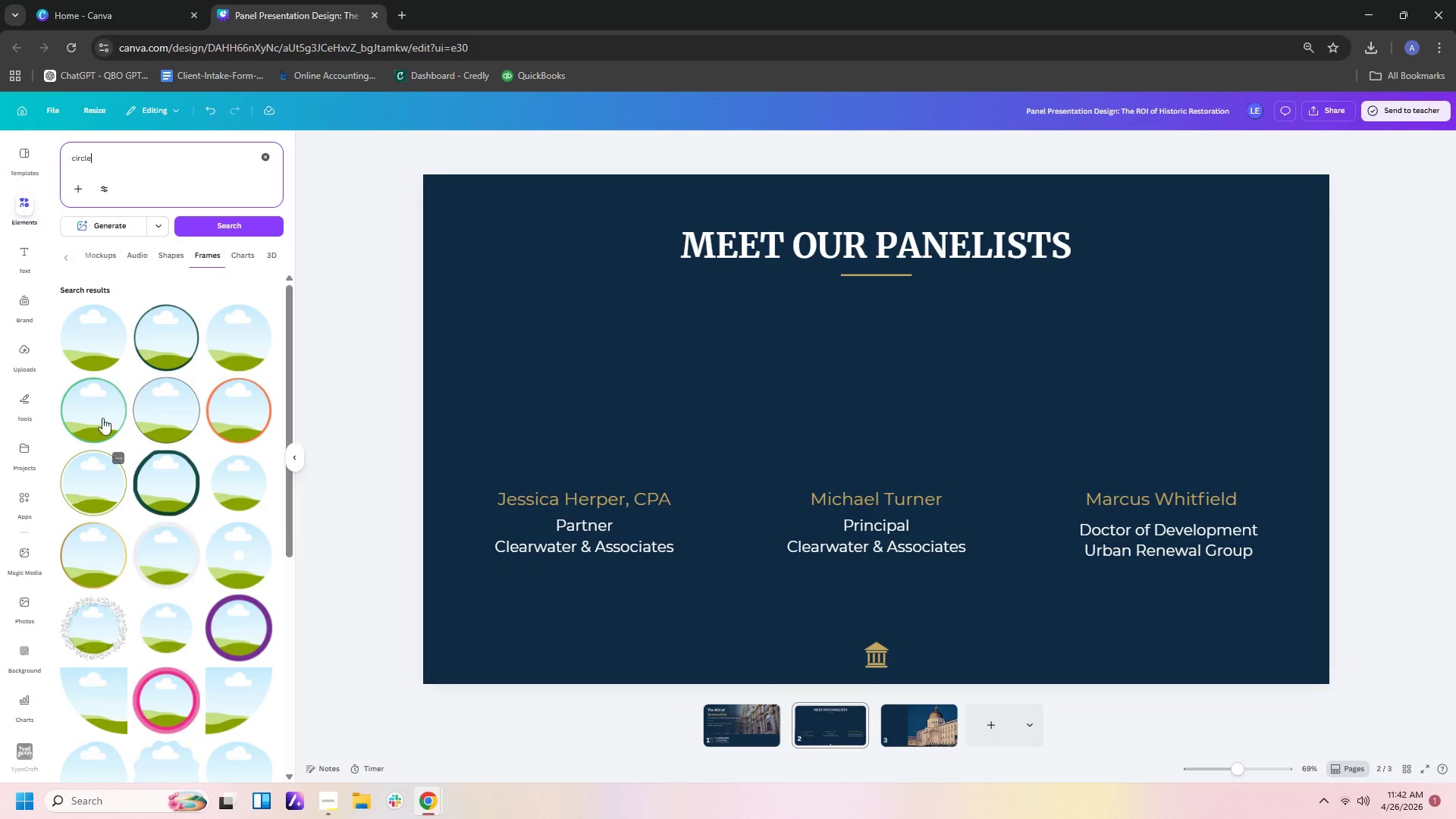 
left_click([112, 561])
 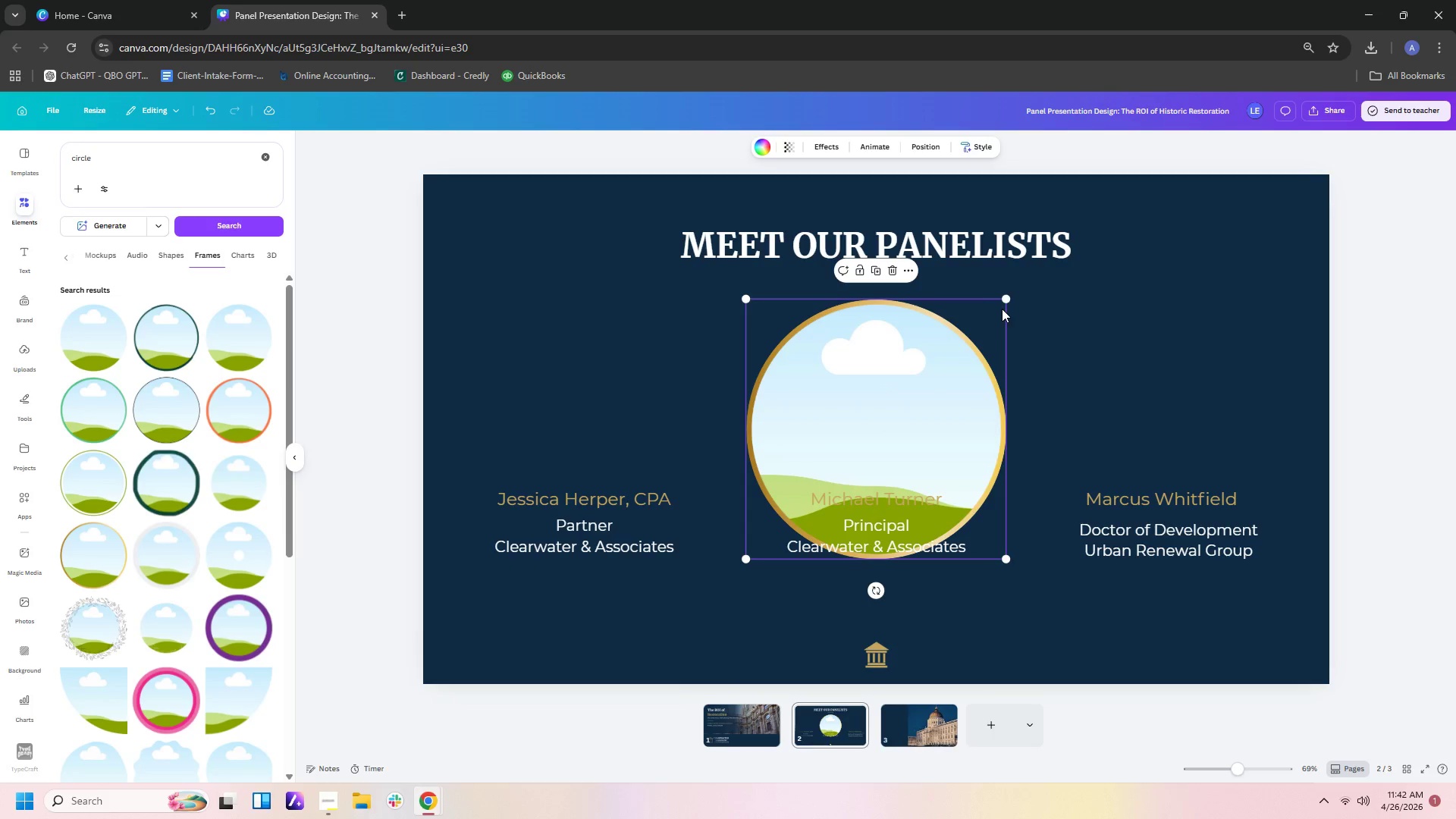 
left_click_drag(start_coordinate=[1006, 296], to_coordinate=[890, 401])
 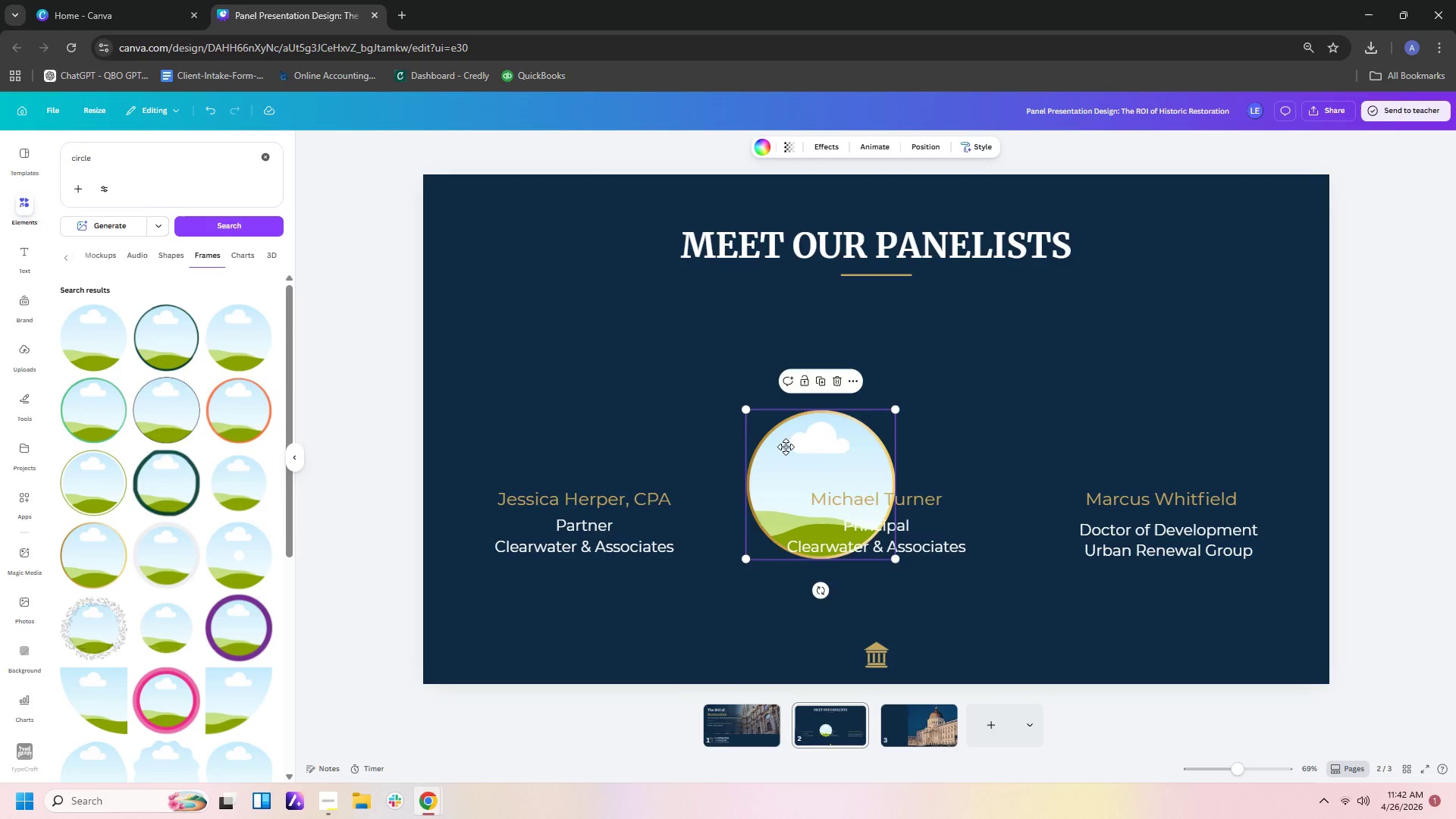 
left_click_drag(start_coordinate=[823, 455], to_coordinate=[563, 324])
 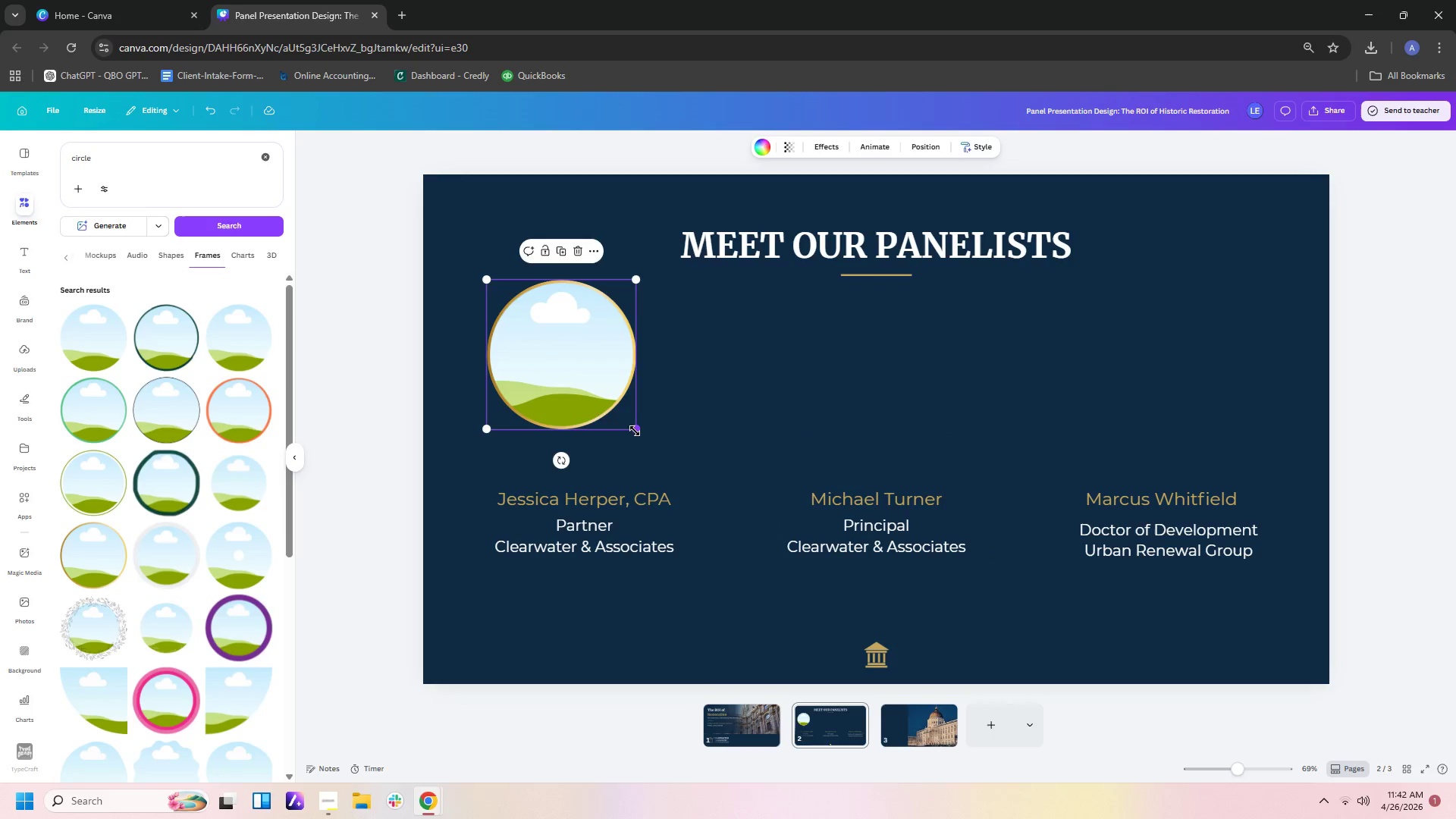 
left_click_drag(start_coordinate=[635, 430], to_coordinate=[689, 485])
 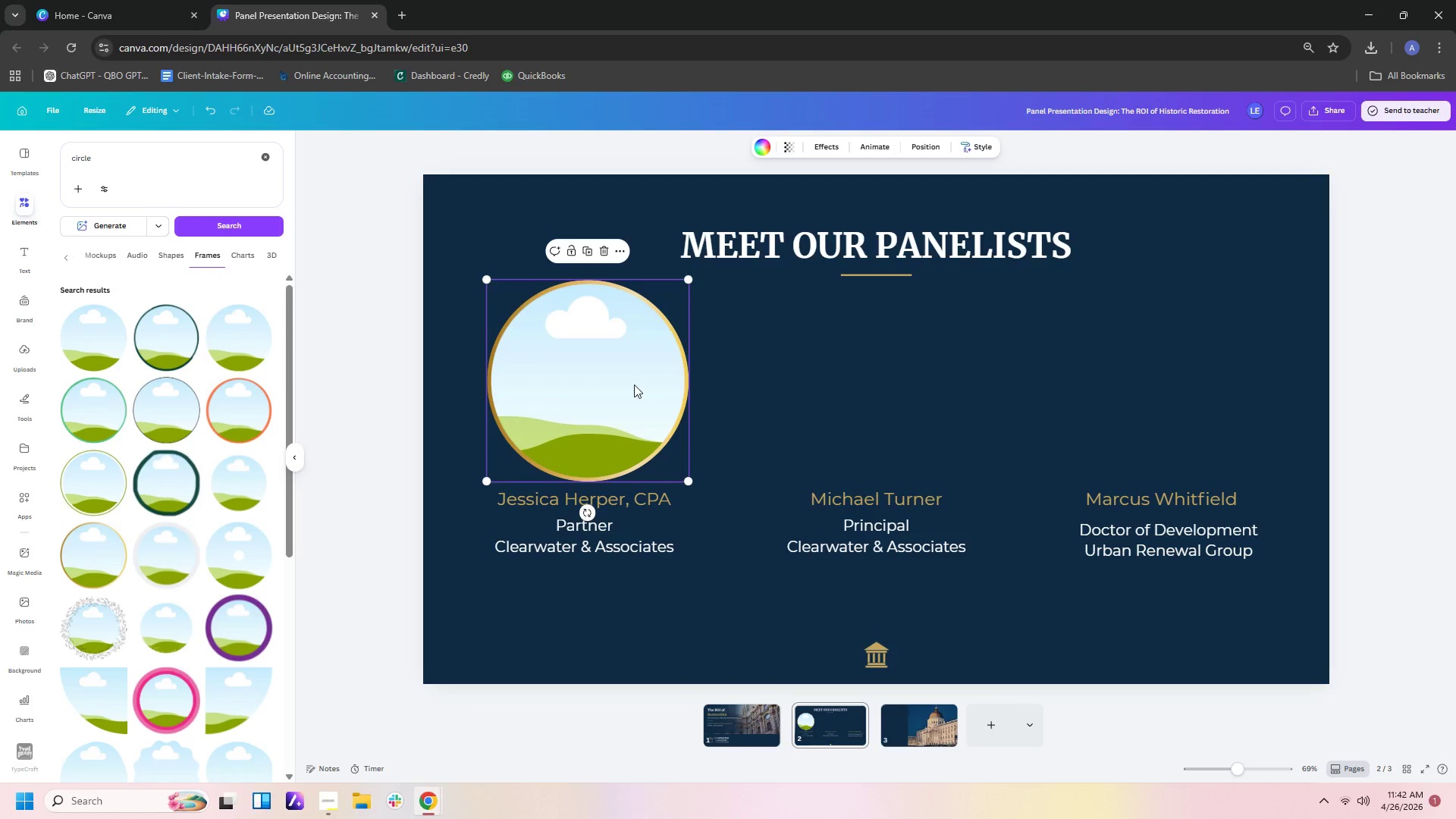 
left_click_drag(start_coordinate=[634, 384], to_coordinate=[621, 383])
 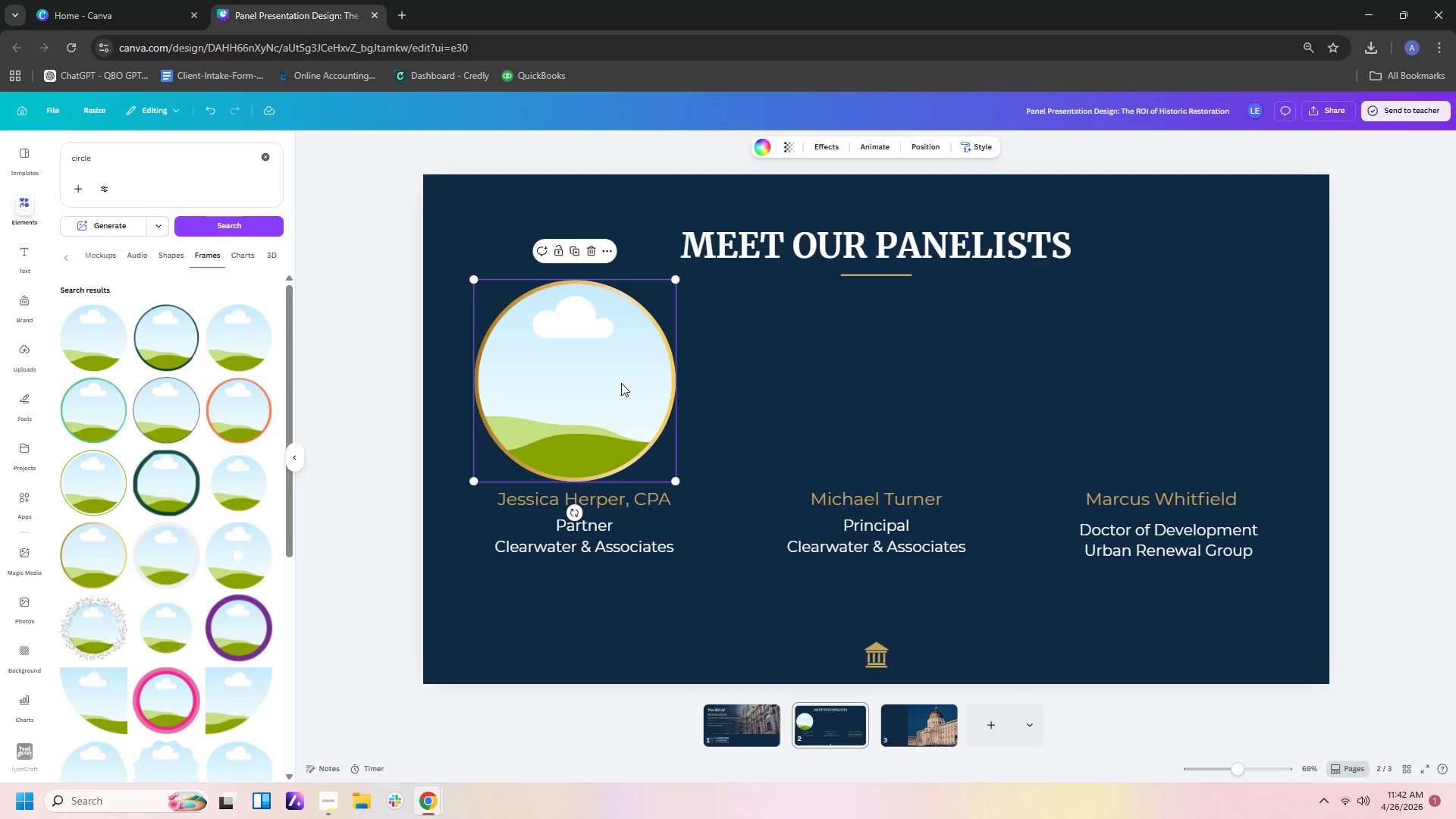 
key(Control+C)
 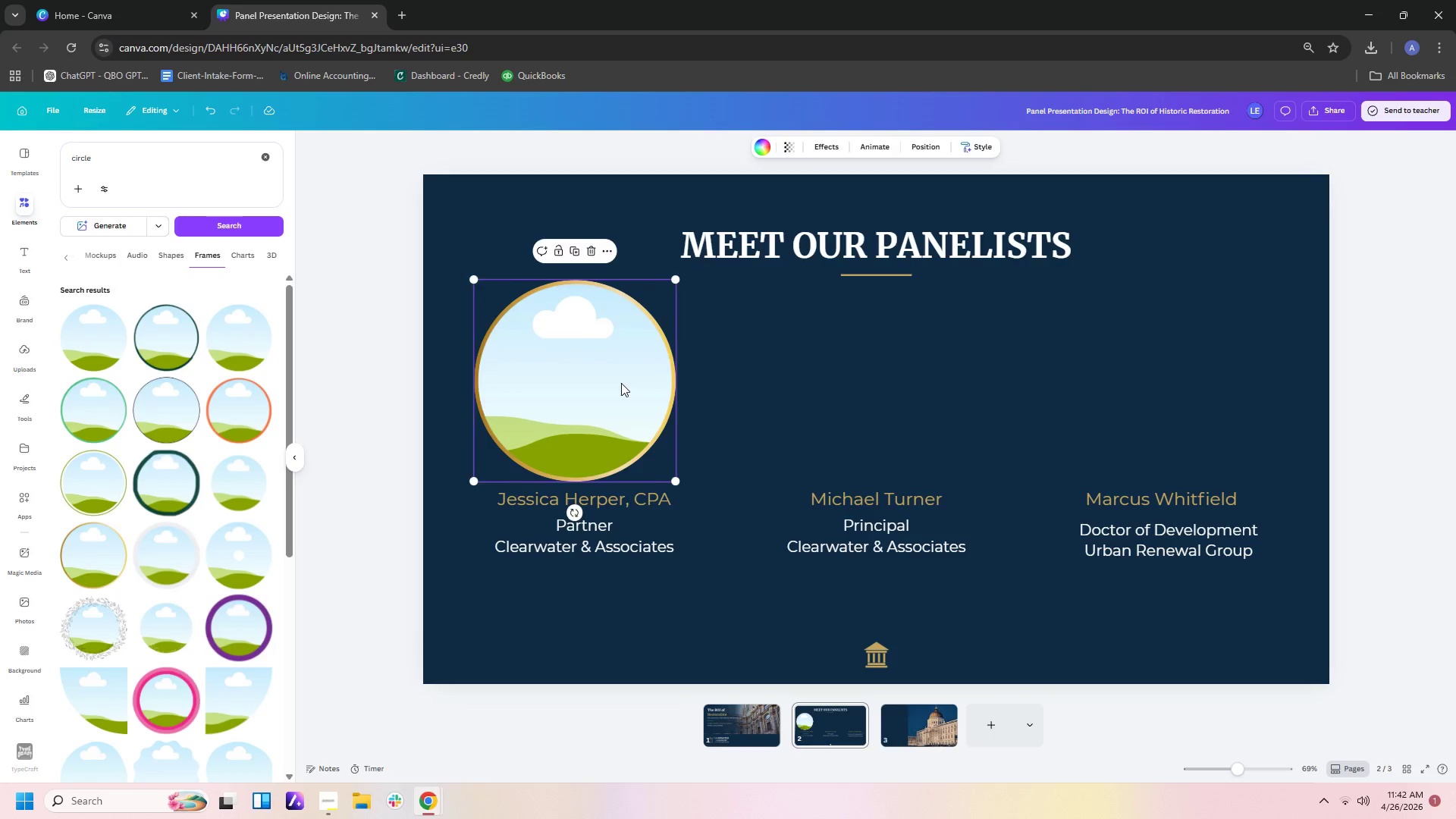 
key(Control+V)
 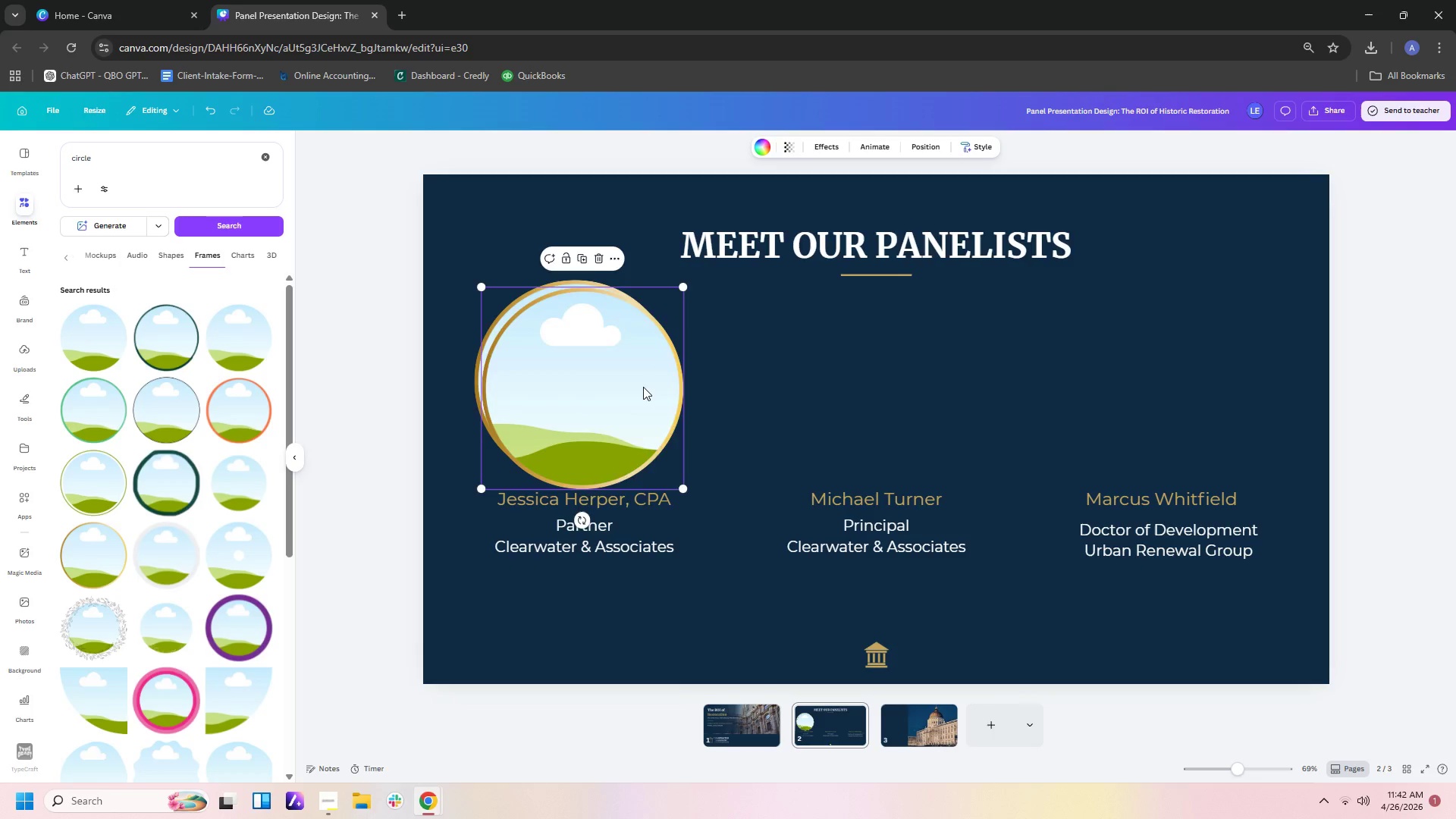 
left_click_drag(start_coordinate=[620, 386], to_coordinate=[907, 381])
 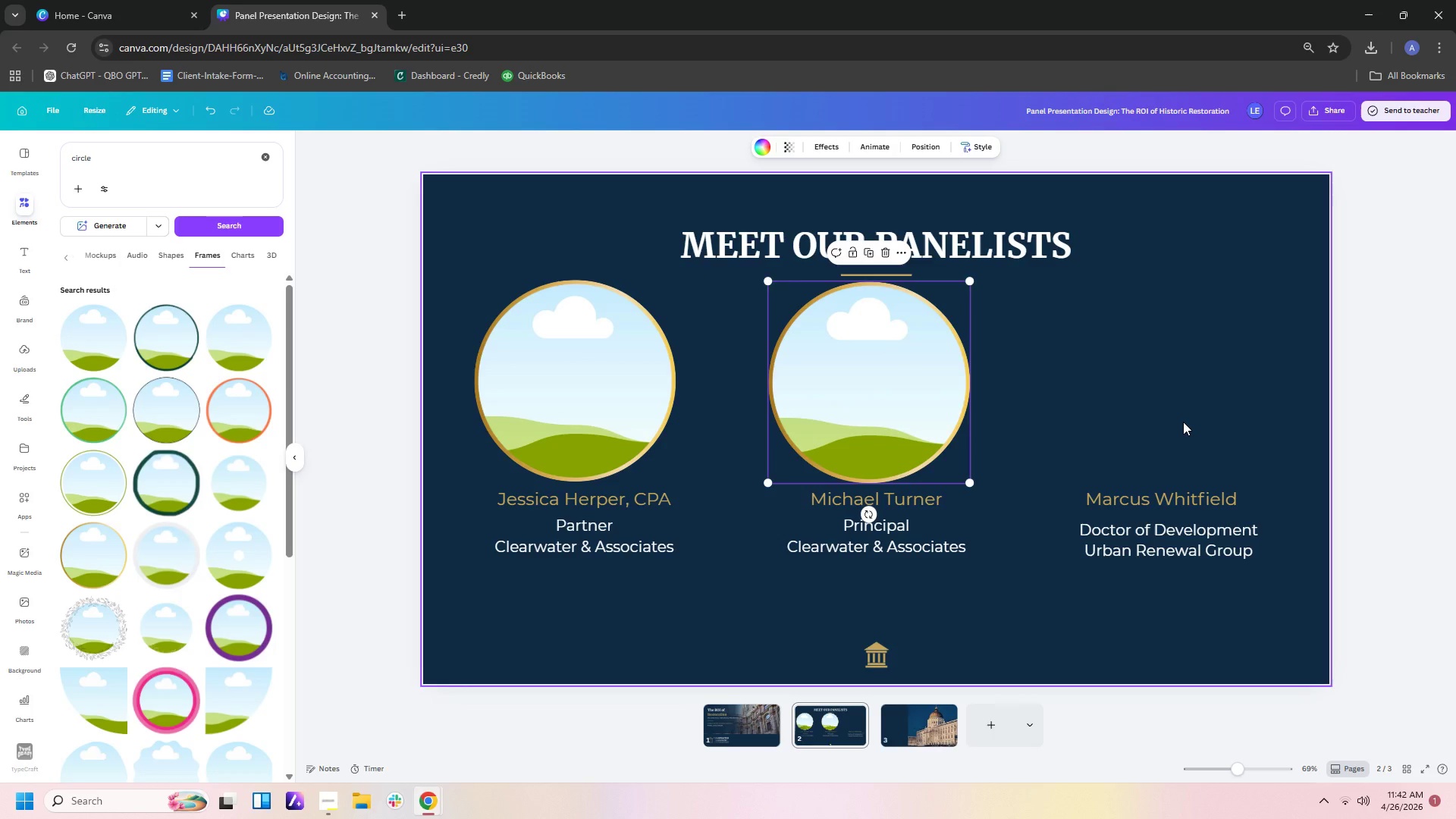 
key(Control+C)
 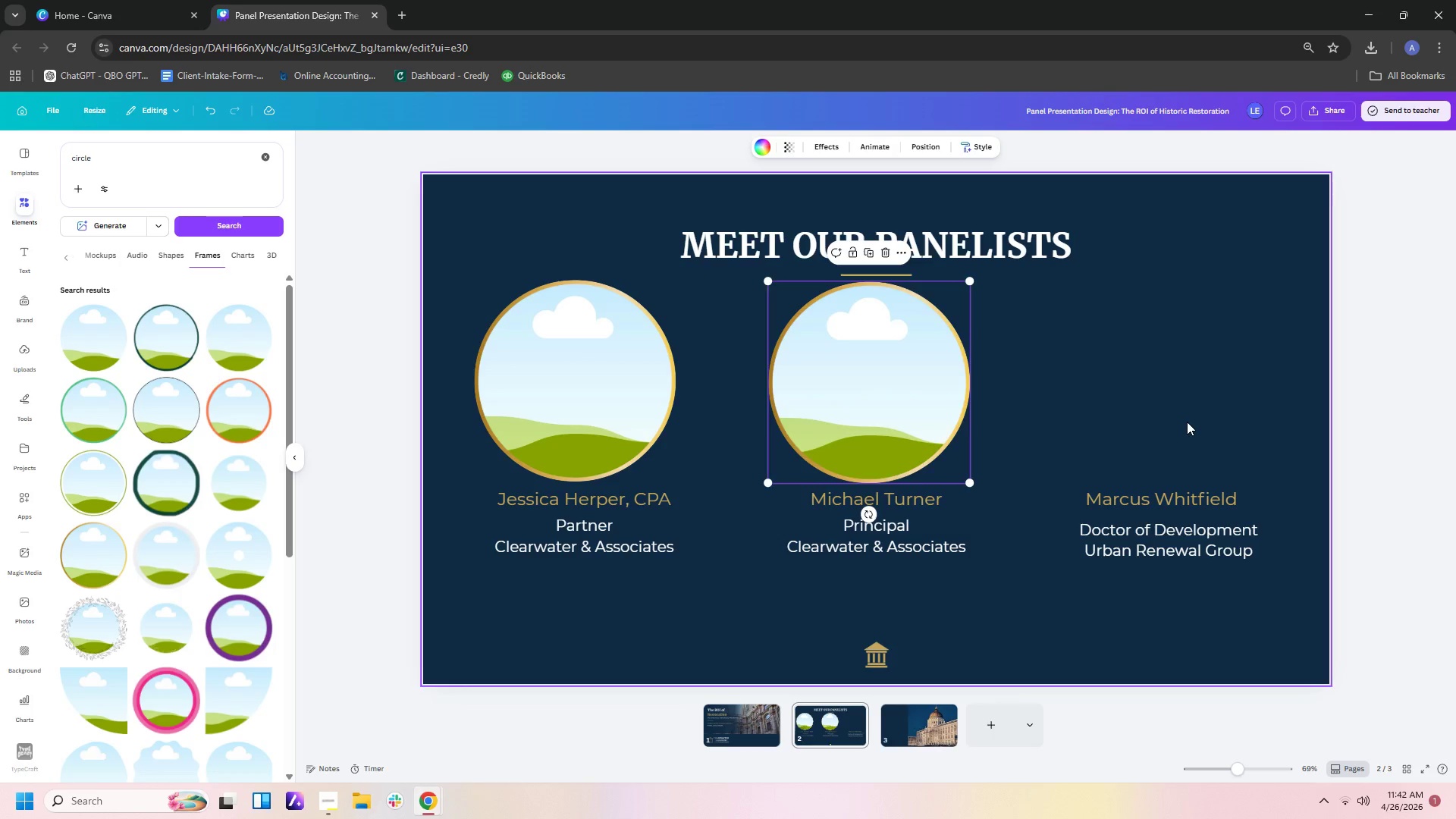 
key(Control+V)
 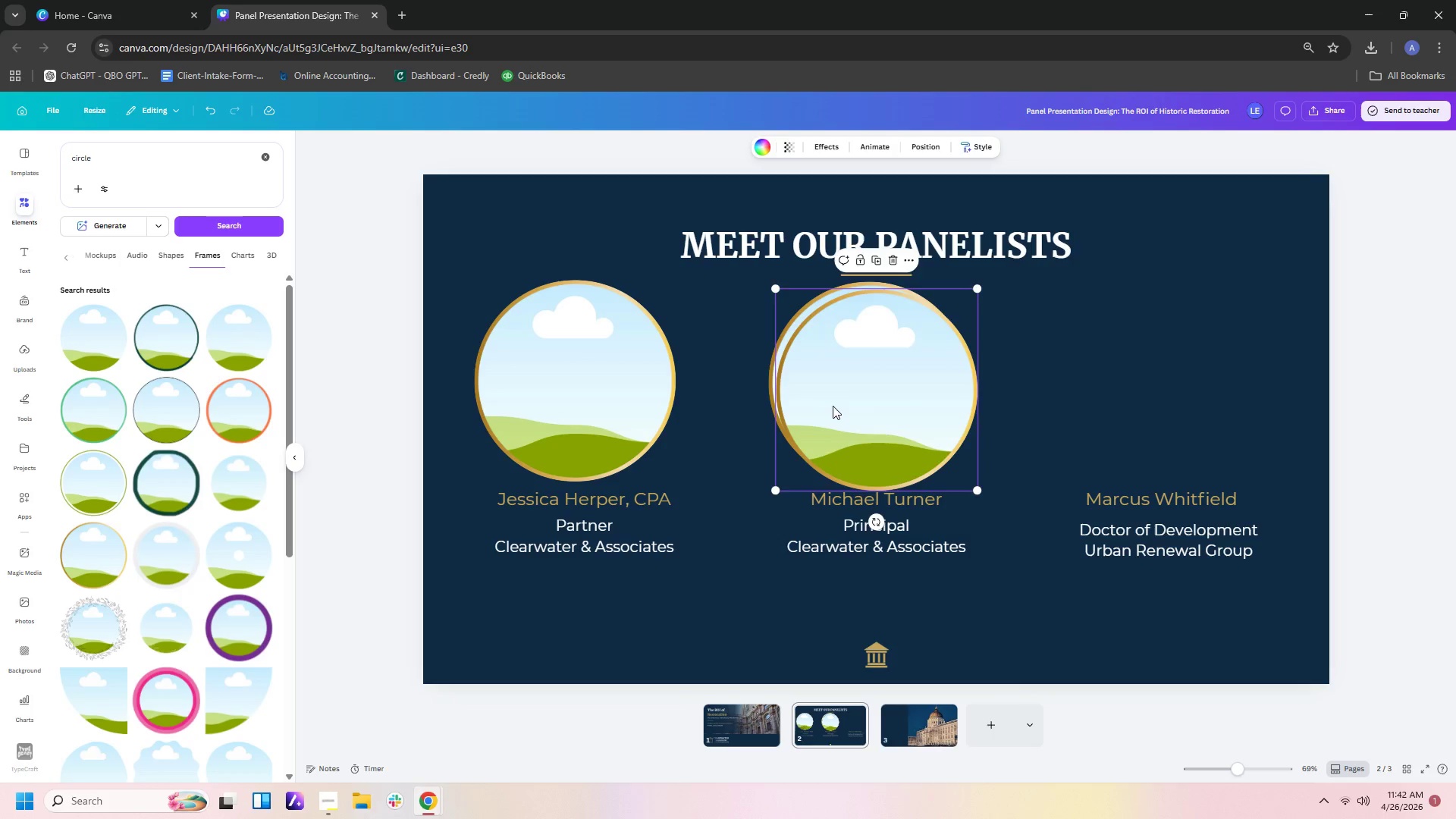 
left_click_drag(start_coordinate=[833, 406], to_coordinate=[1113, 397])
 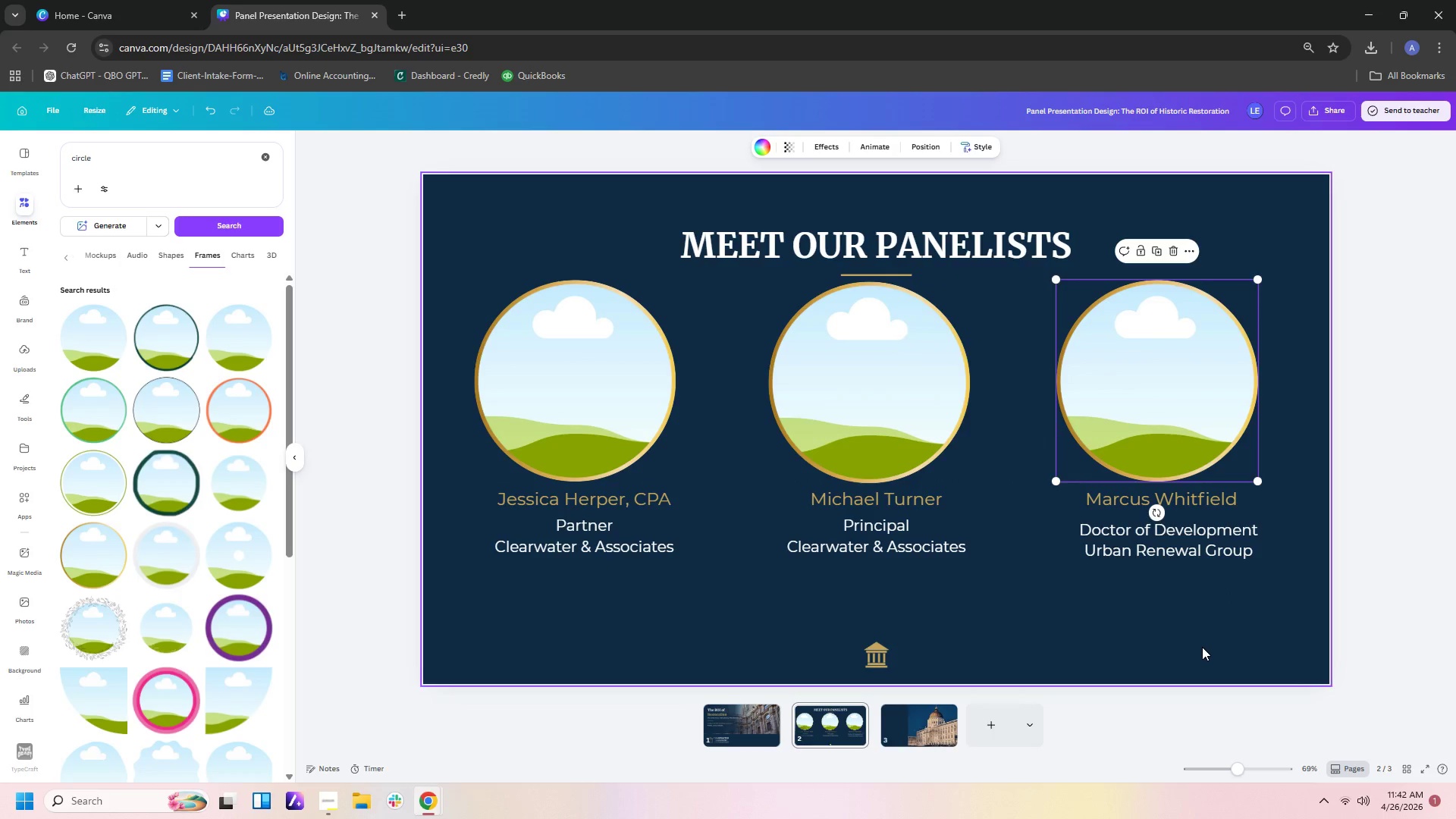 
left_click([1202, 647])
 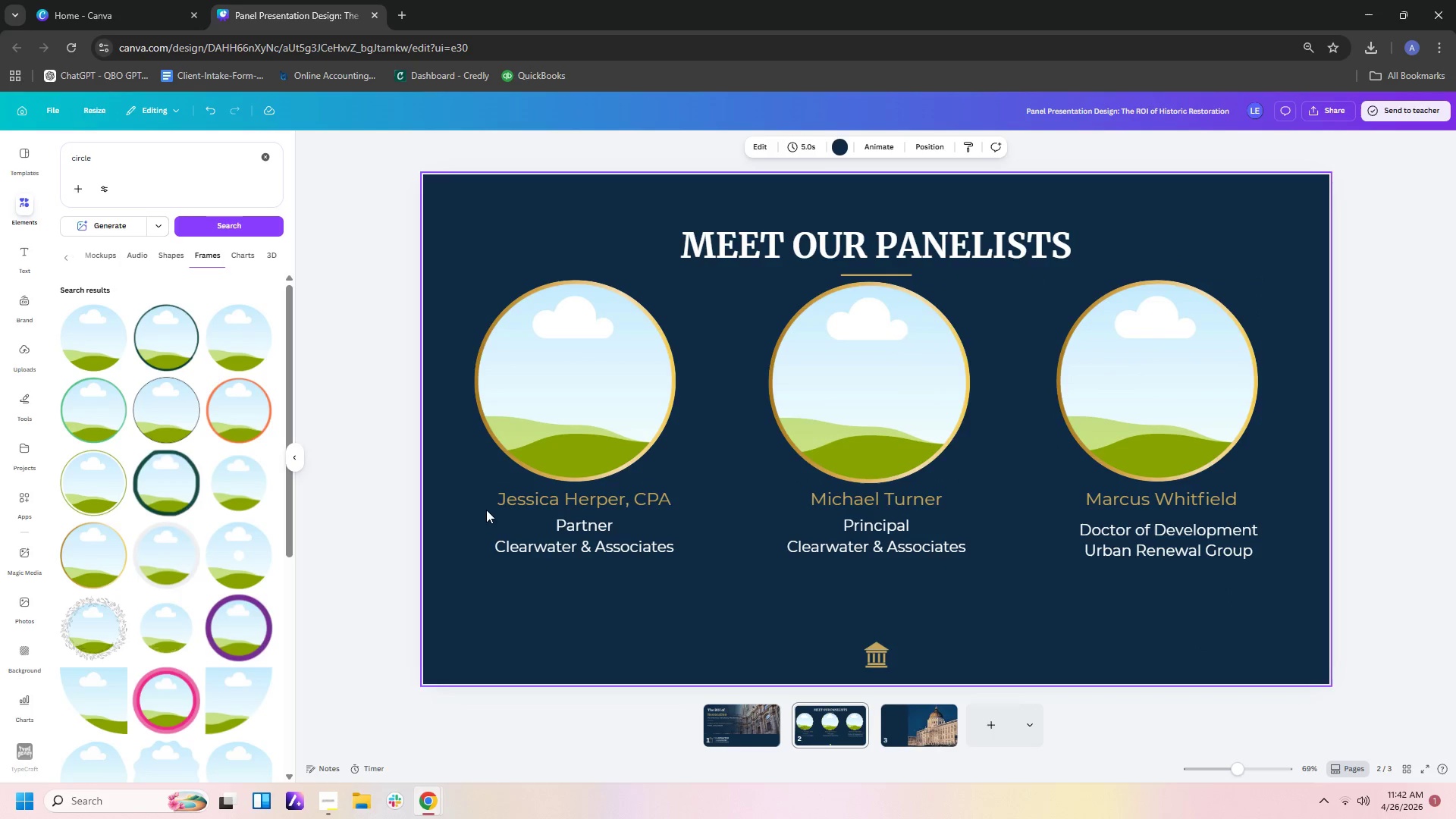 
left_click_drag(start_coordinate=[458, 497], to_coordinate=[1249, 560])
 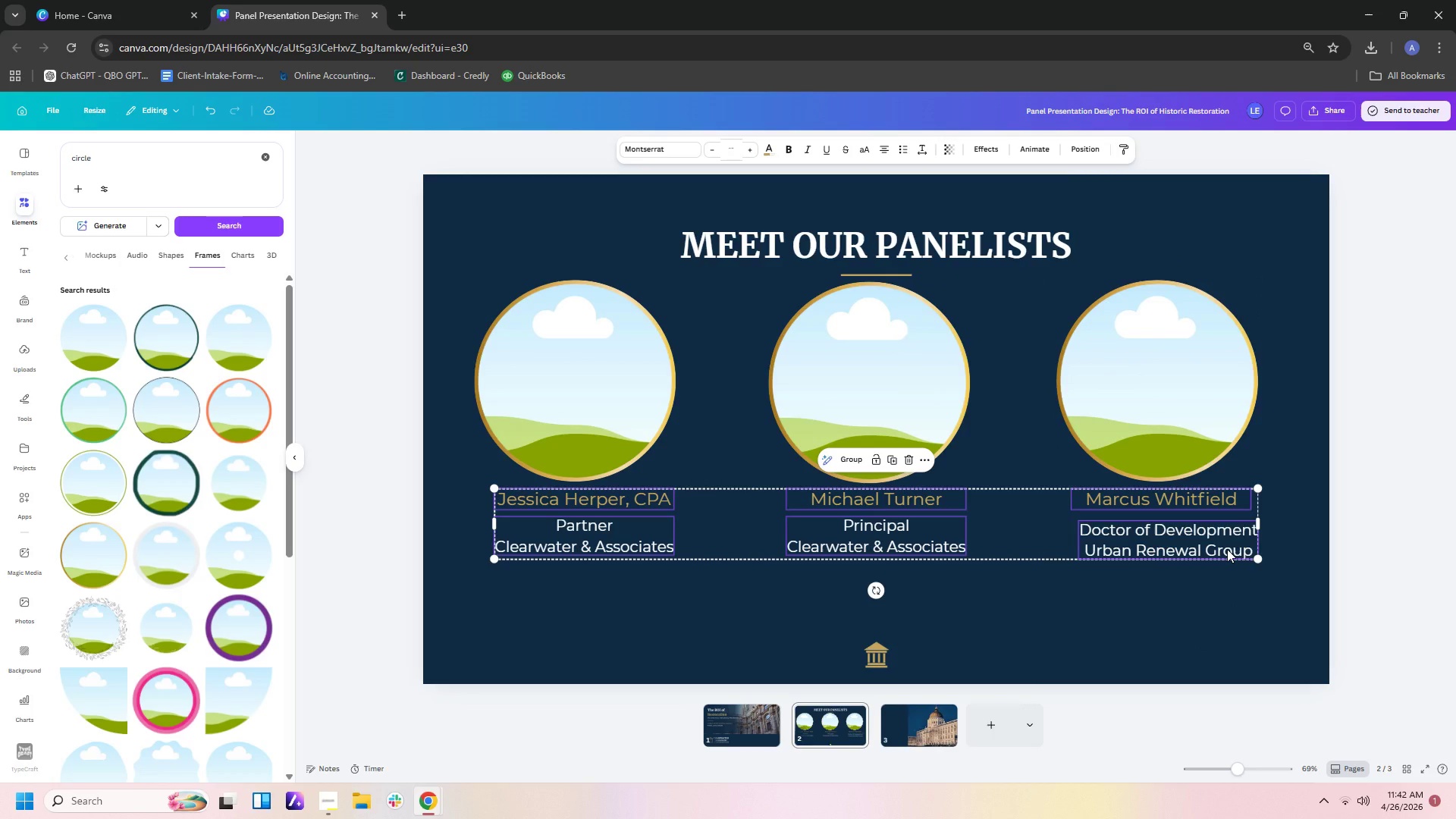 
left_click_drag(start_coordinate=[1227, 549], to_coordinate=[1227, 571])
 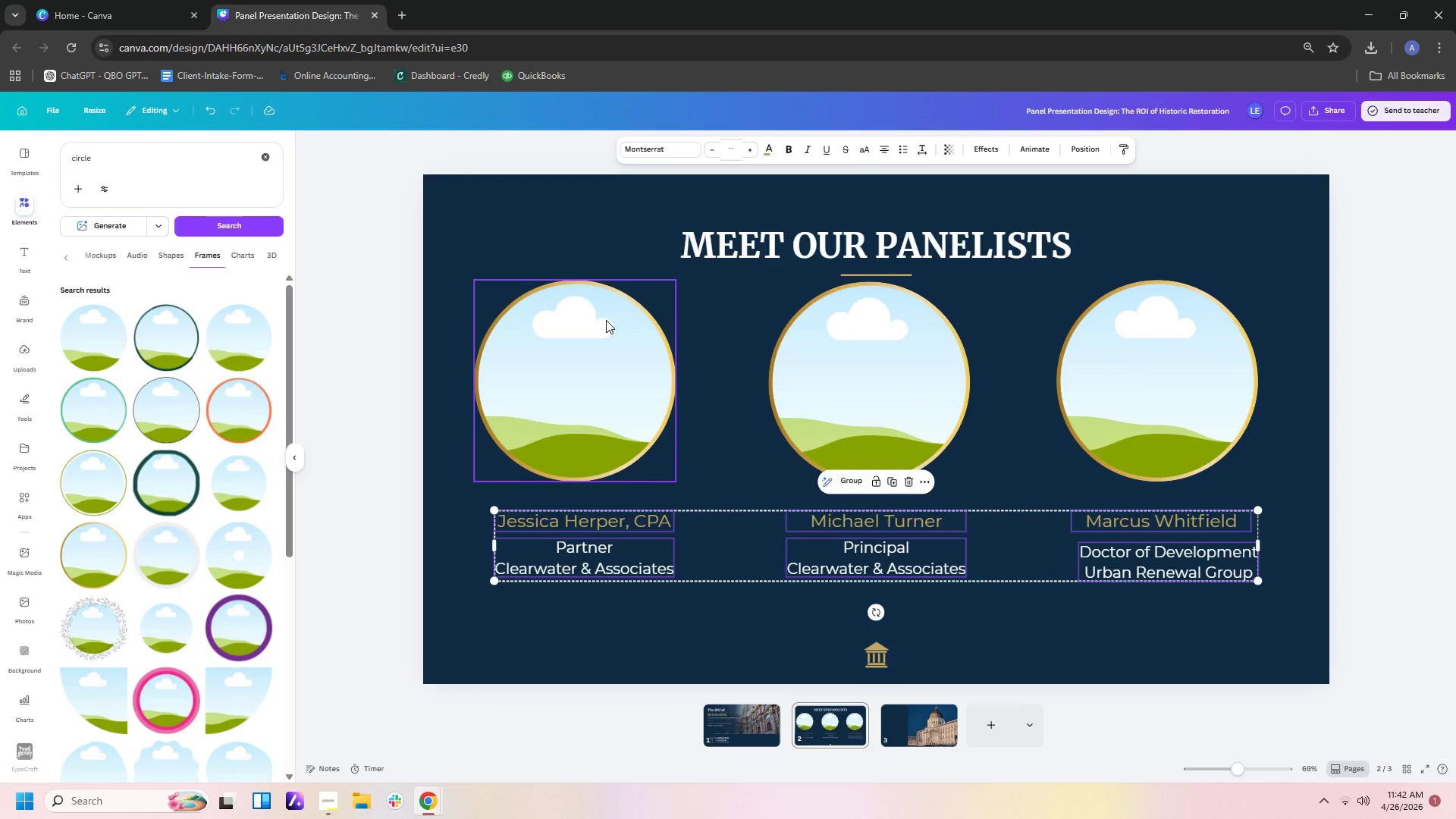 
left_click_drag(start_coordinate=[606, 320], to_coordinate=[613, 343])
 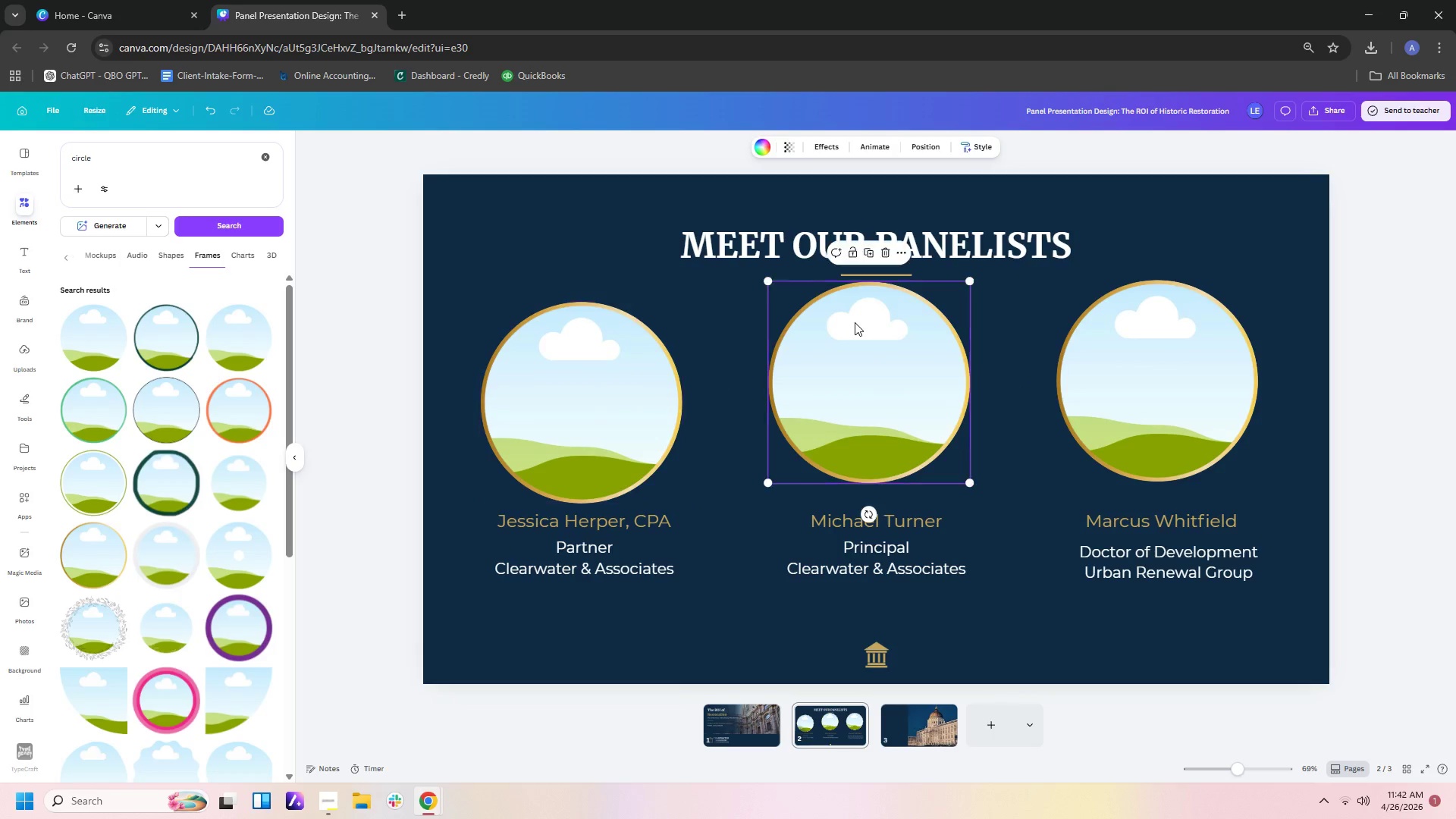 
left_click_drag(start_coordinate=[855, 322], to_coordinate=[859, 343])
 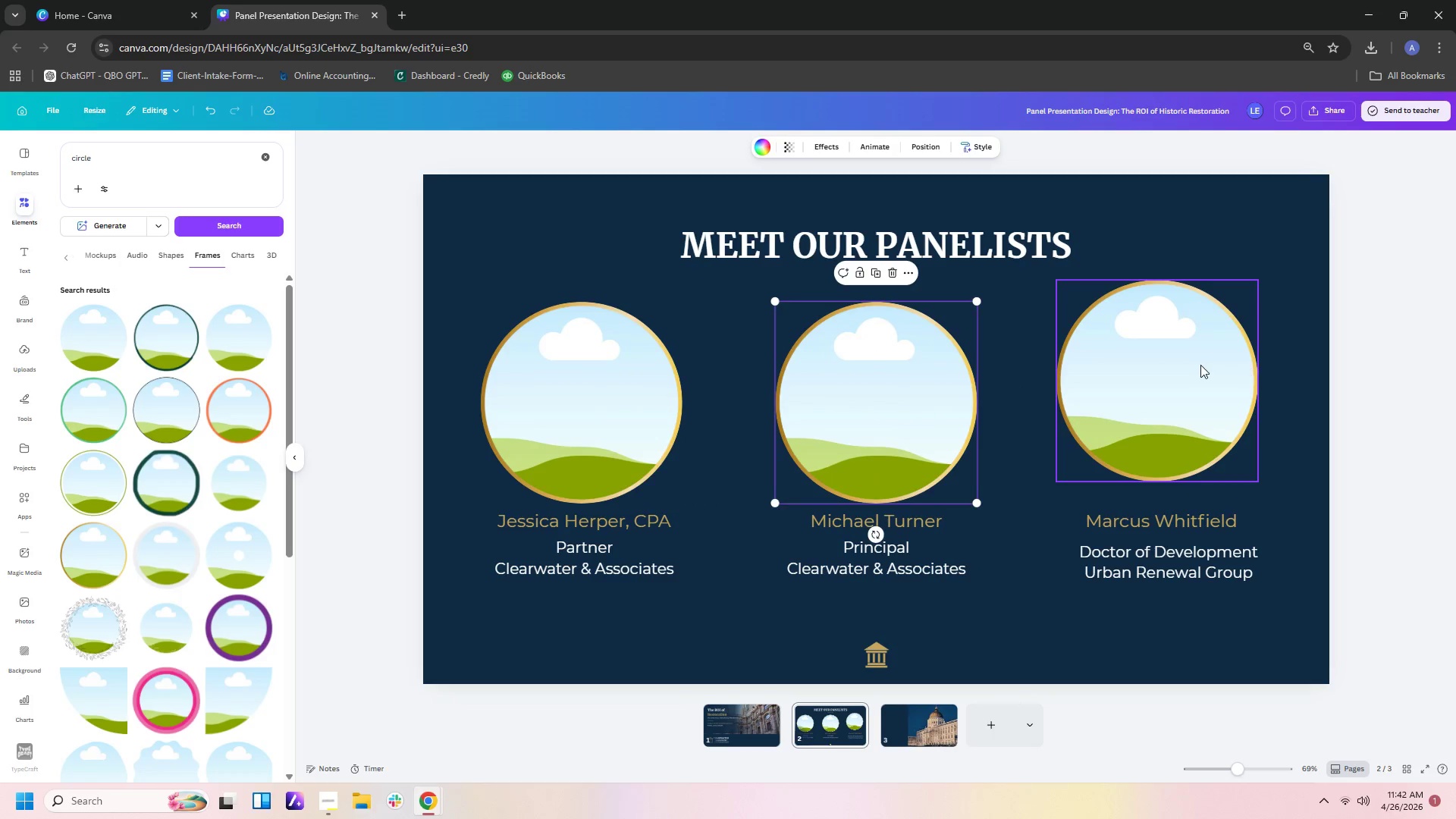 
left_click_drag(start_coordinate=[1200, 365], to_coordinate=[1203, 392])
 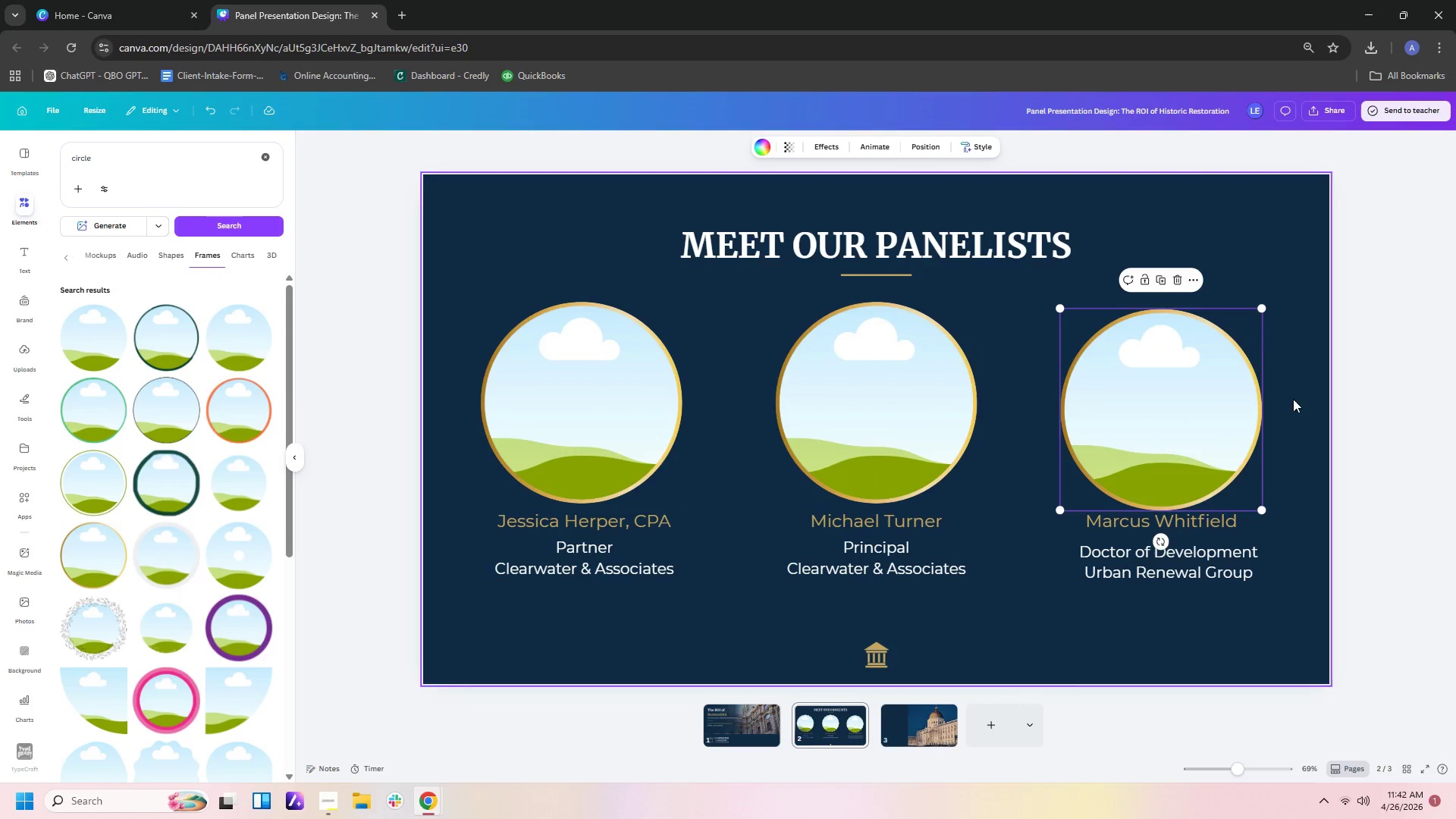 
left_click_drag(start_coordinate=[1293, 399], to_coordinate=[447, 378])
 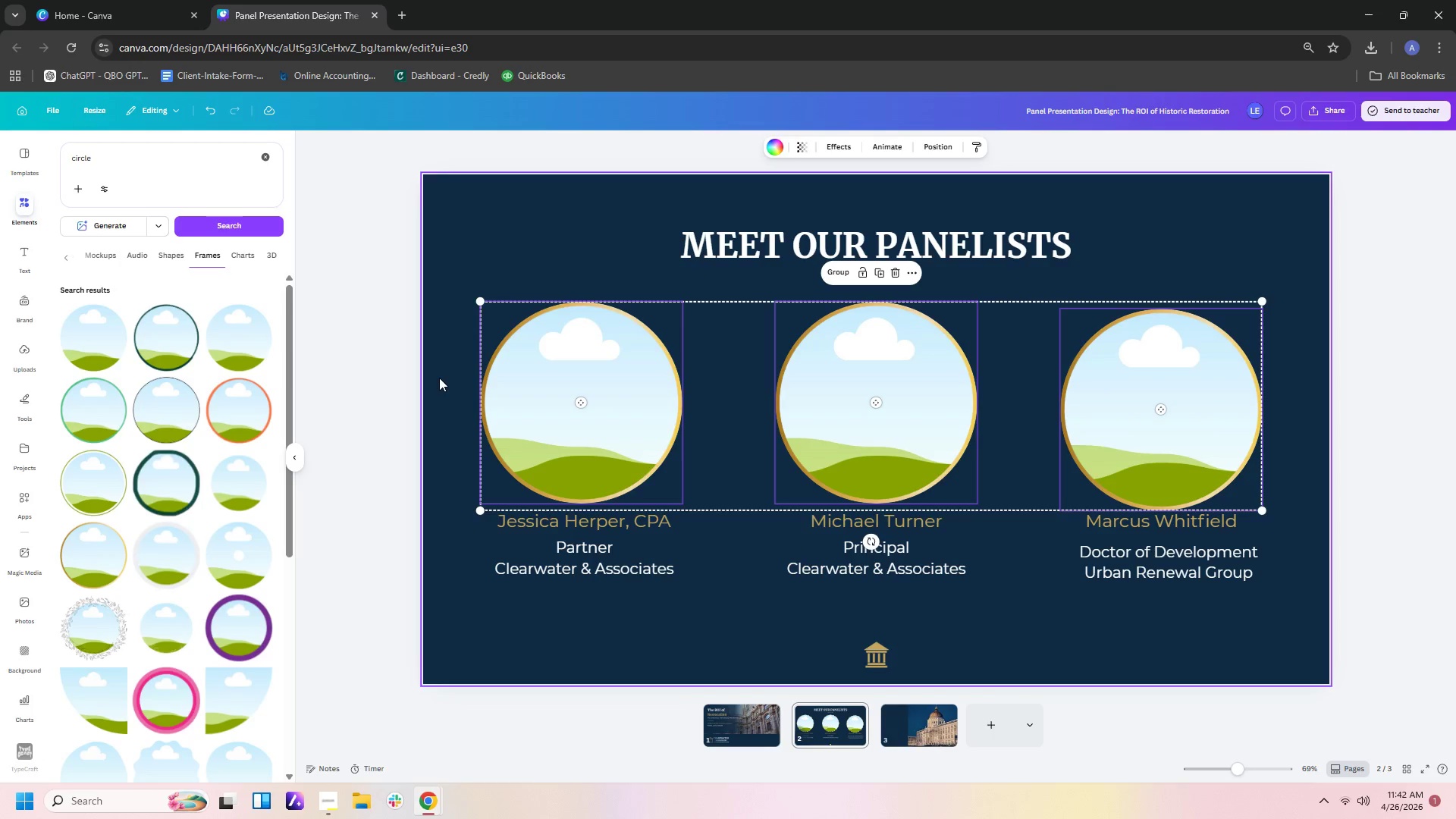 
left_click([1205, 378])
 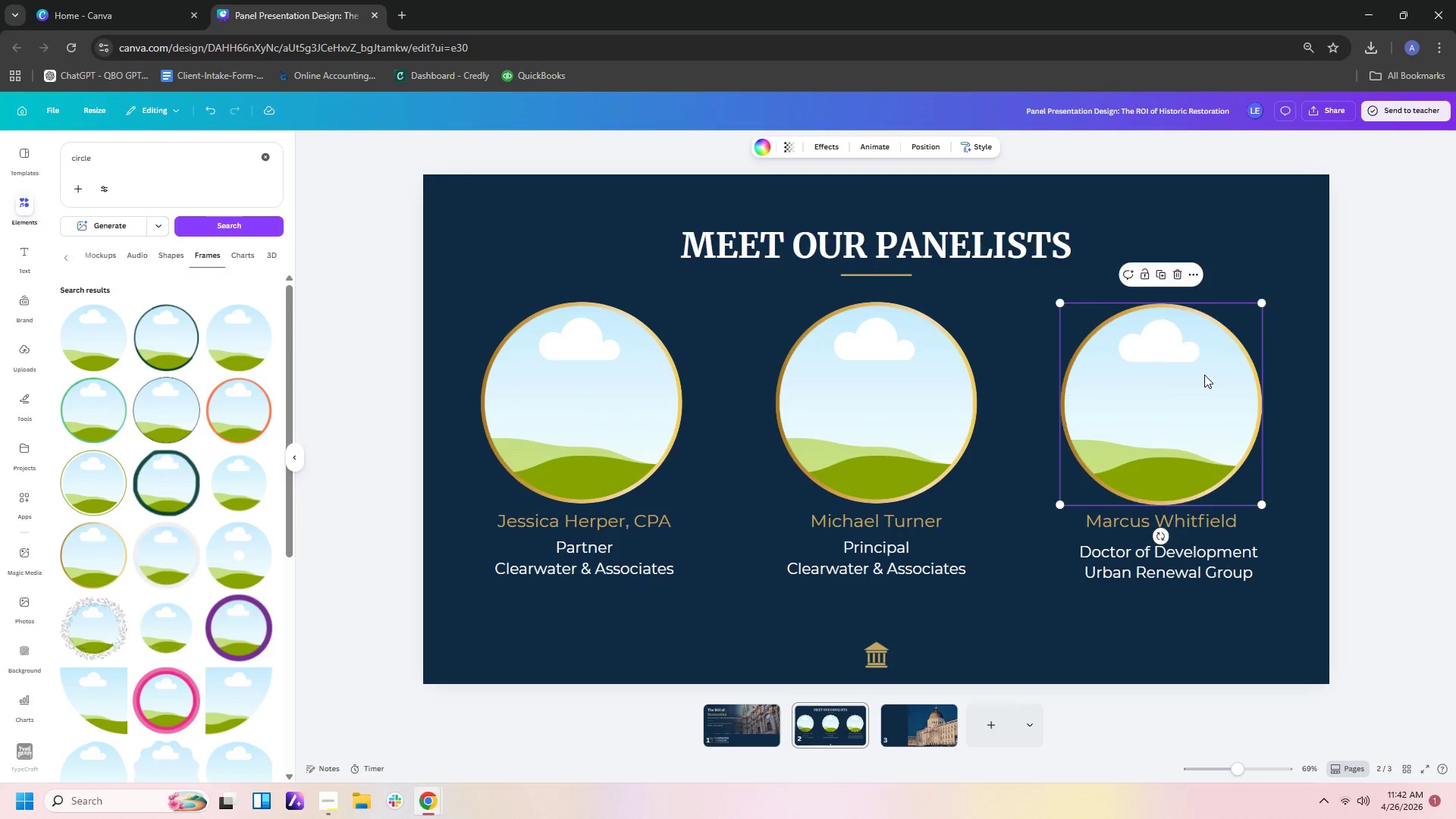 
left_click([1312, 373])
 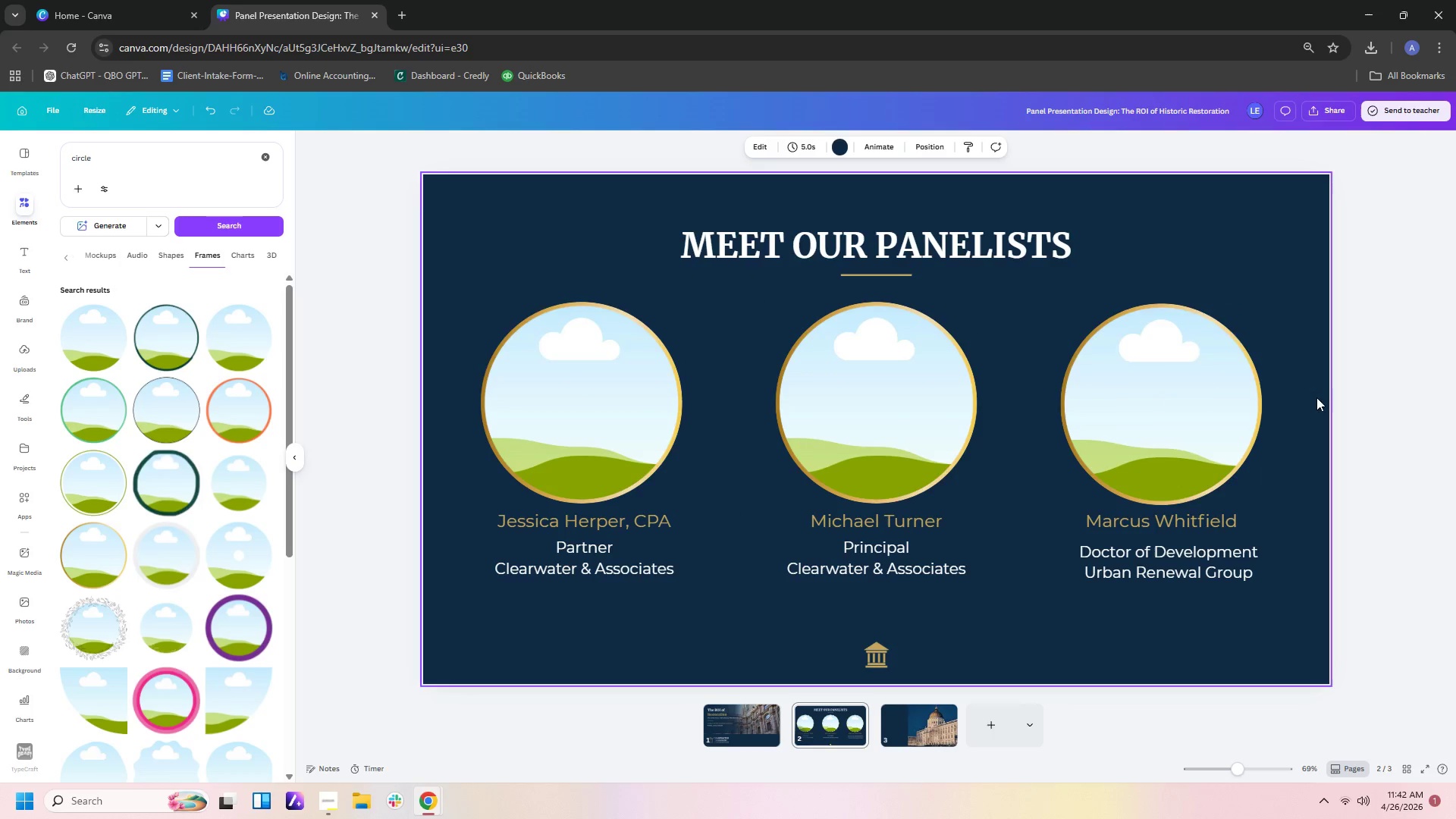 
left_click_drag(start_coordinate=[1316, 397], to_coordinate=[431, 297])
 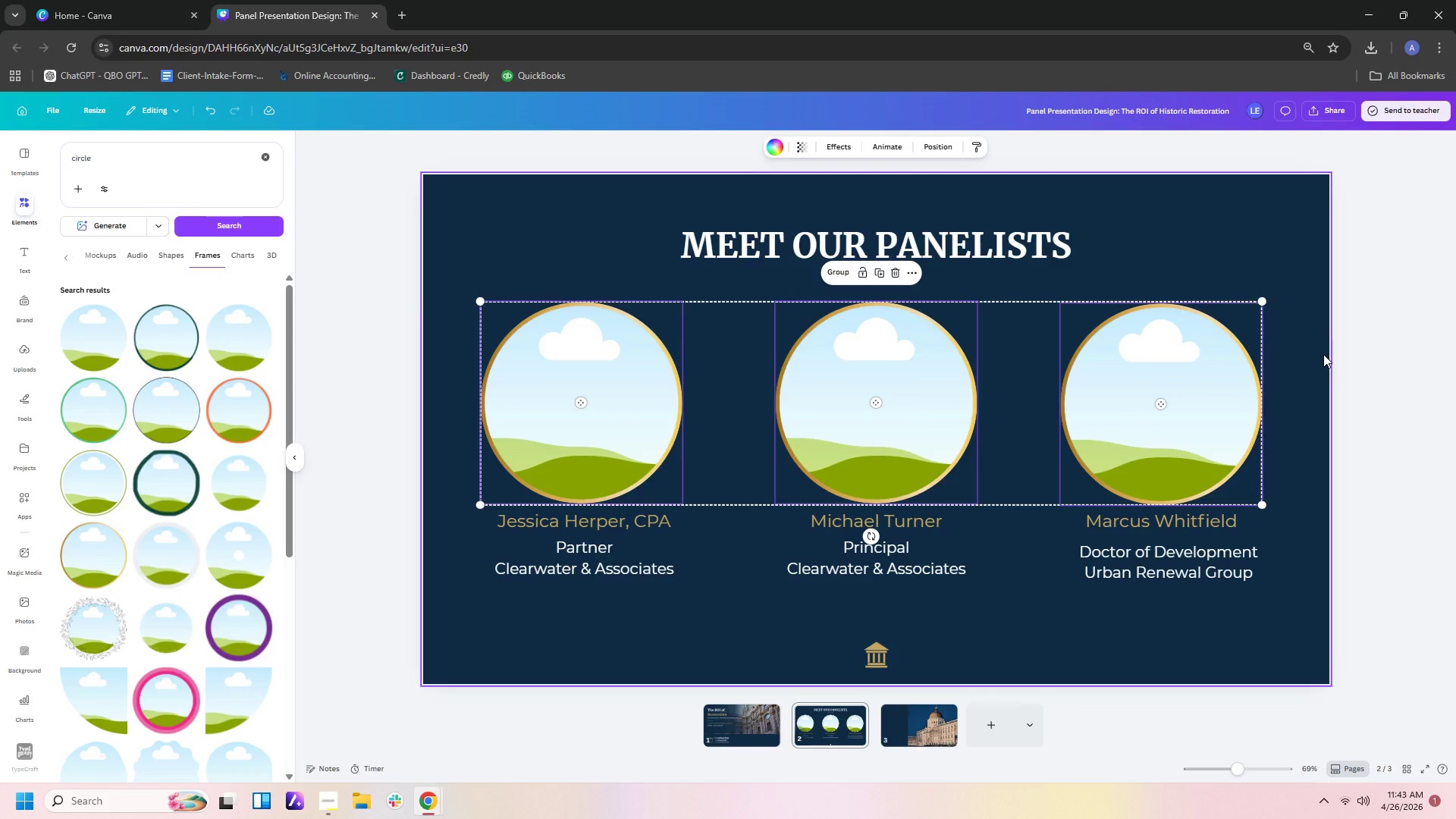 
left_click([1320, 357])
 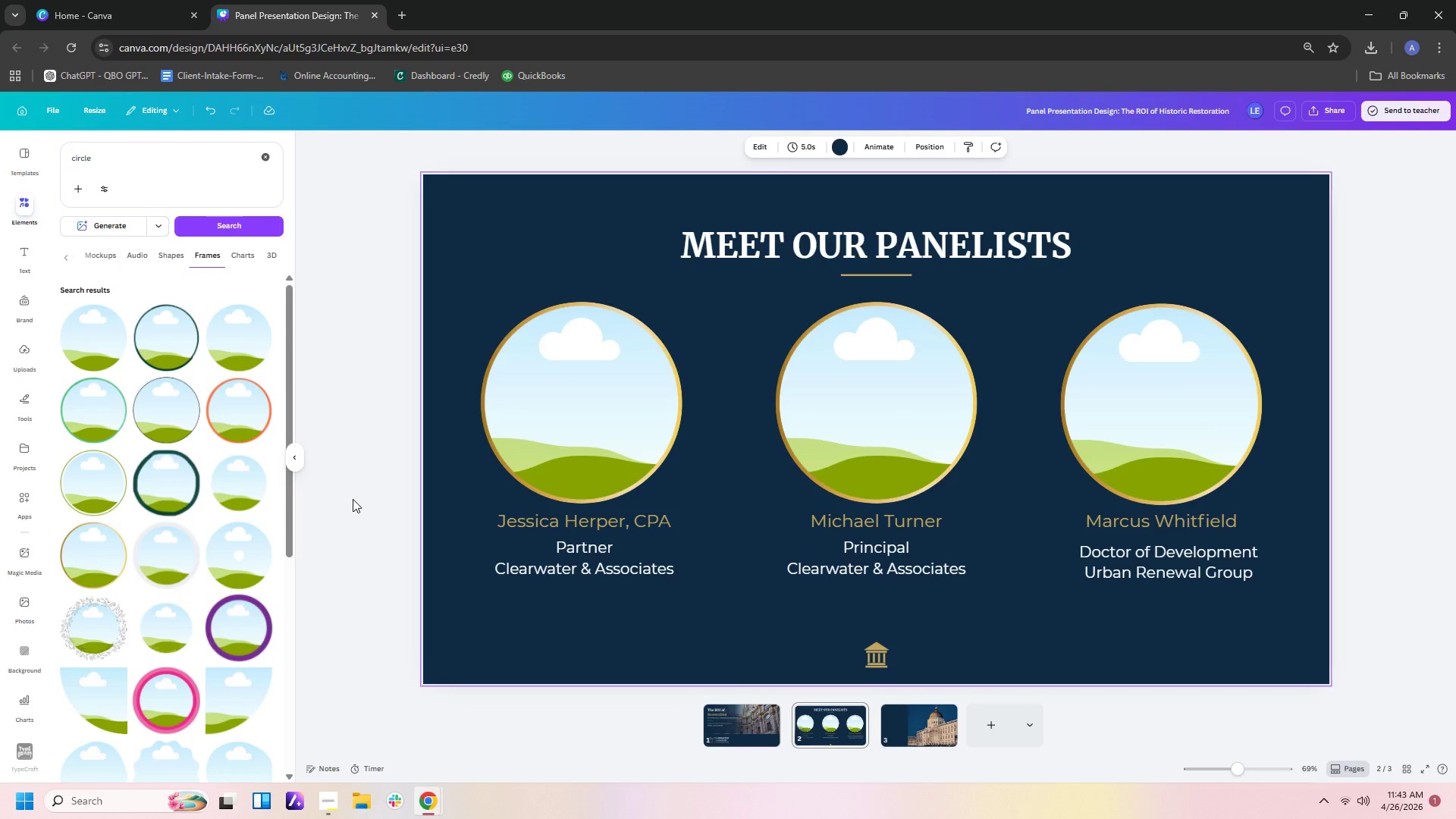 
wait(6.25)
 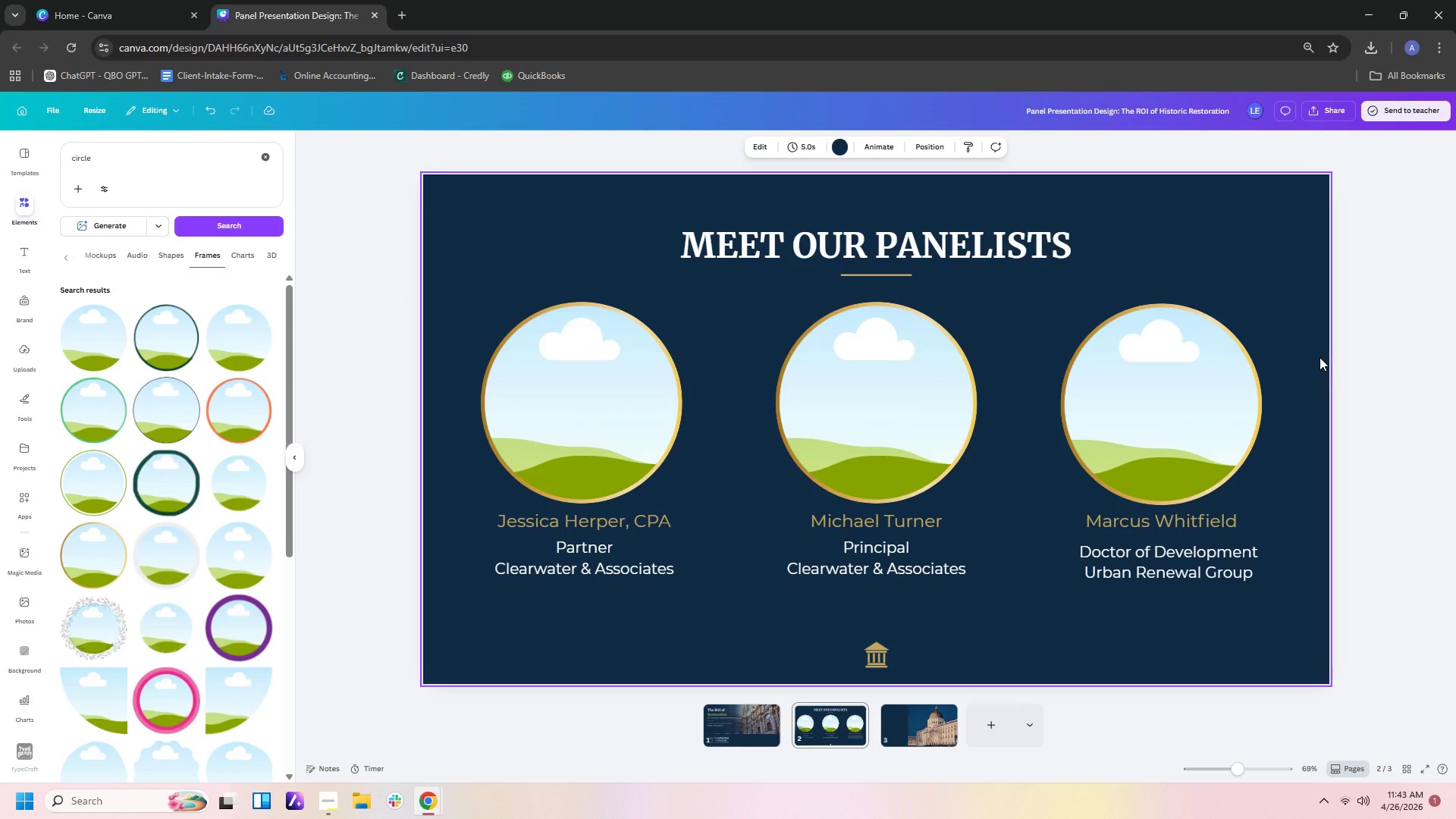 
left_click([23, 352])
 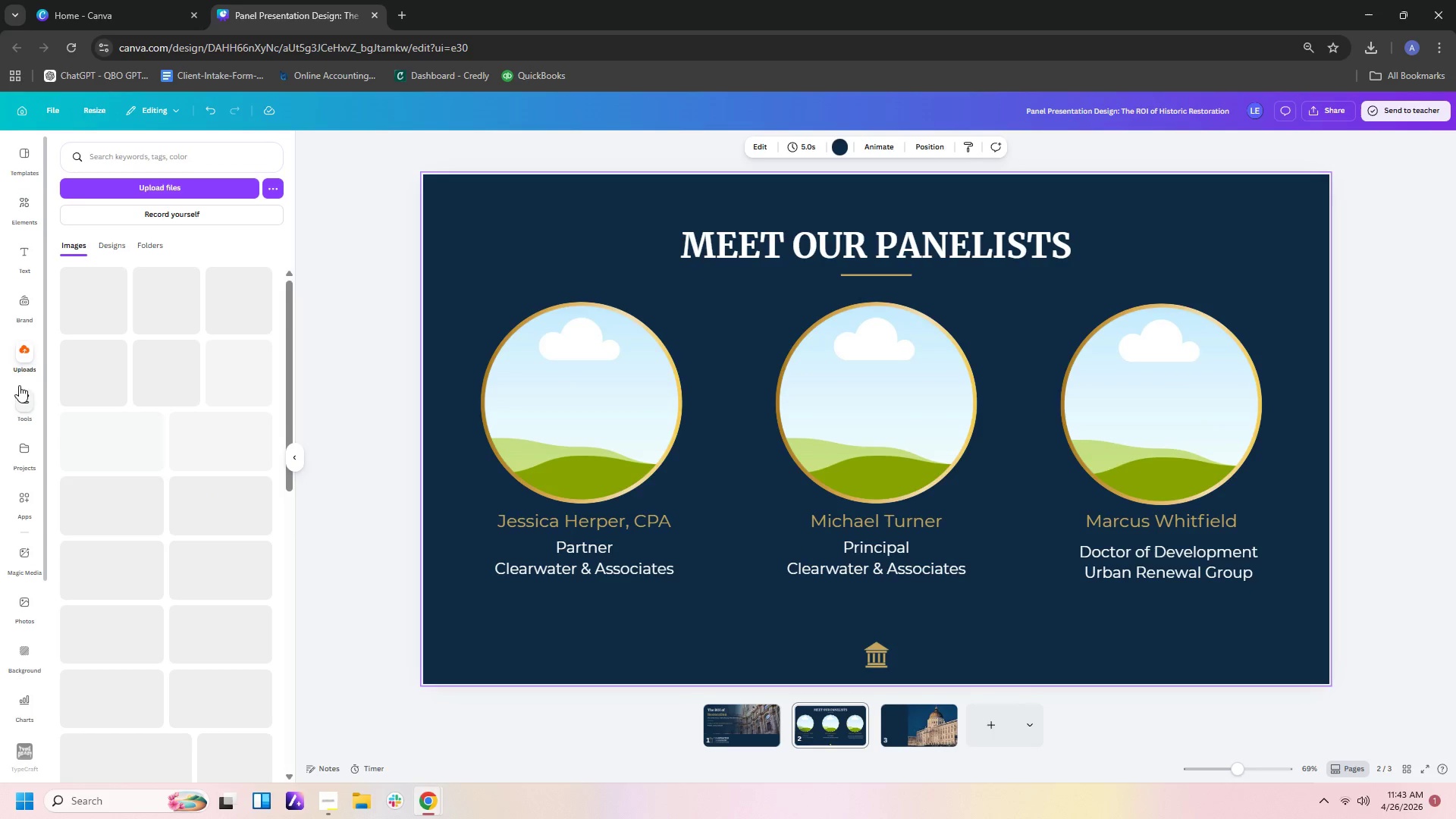 
left_click([23, 393])
 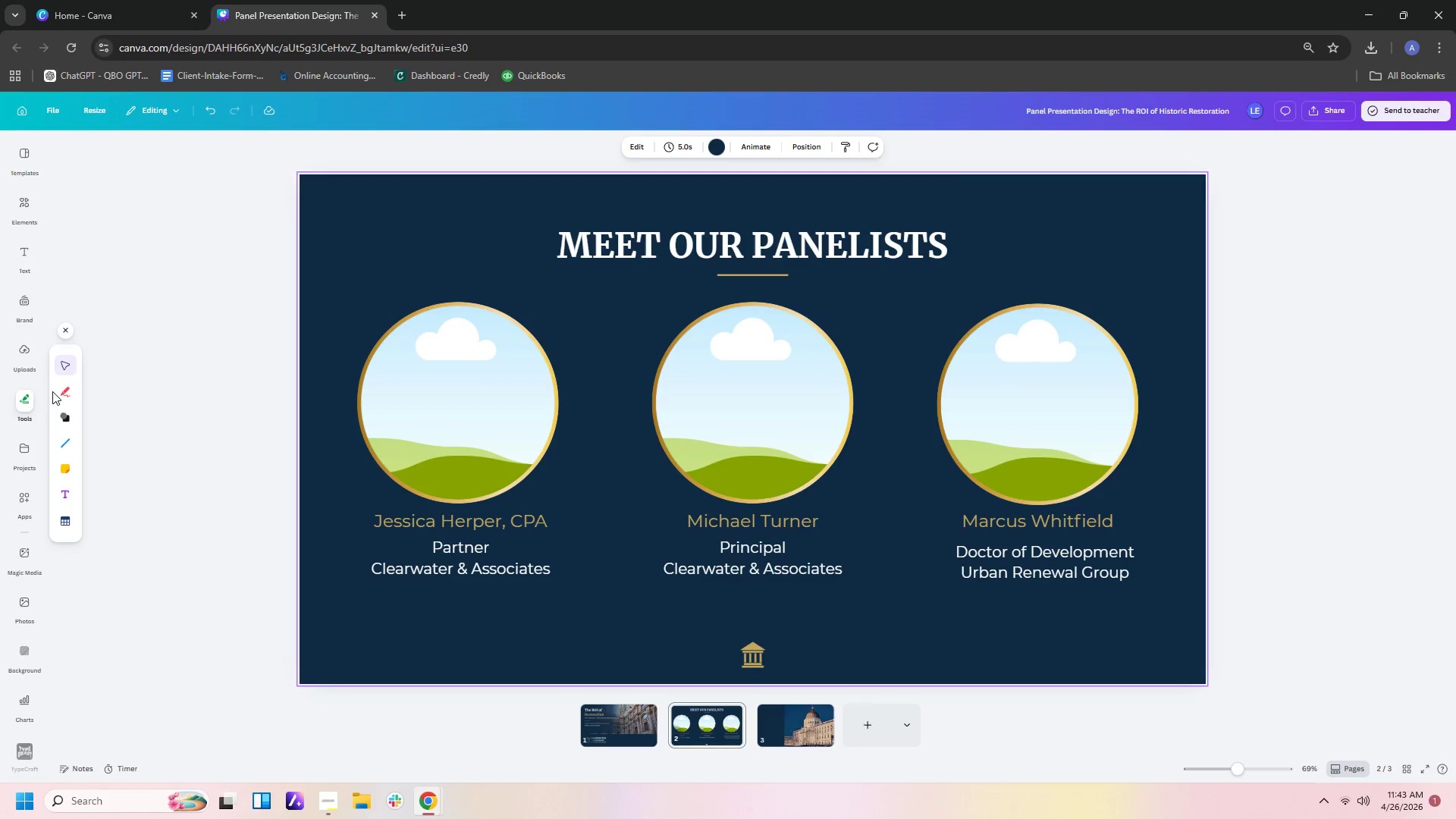 
left_click([61, 394])
 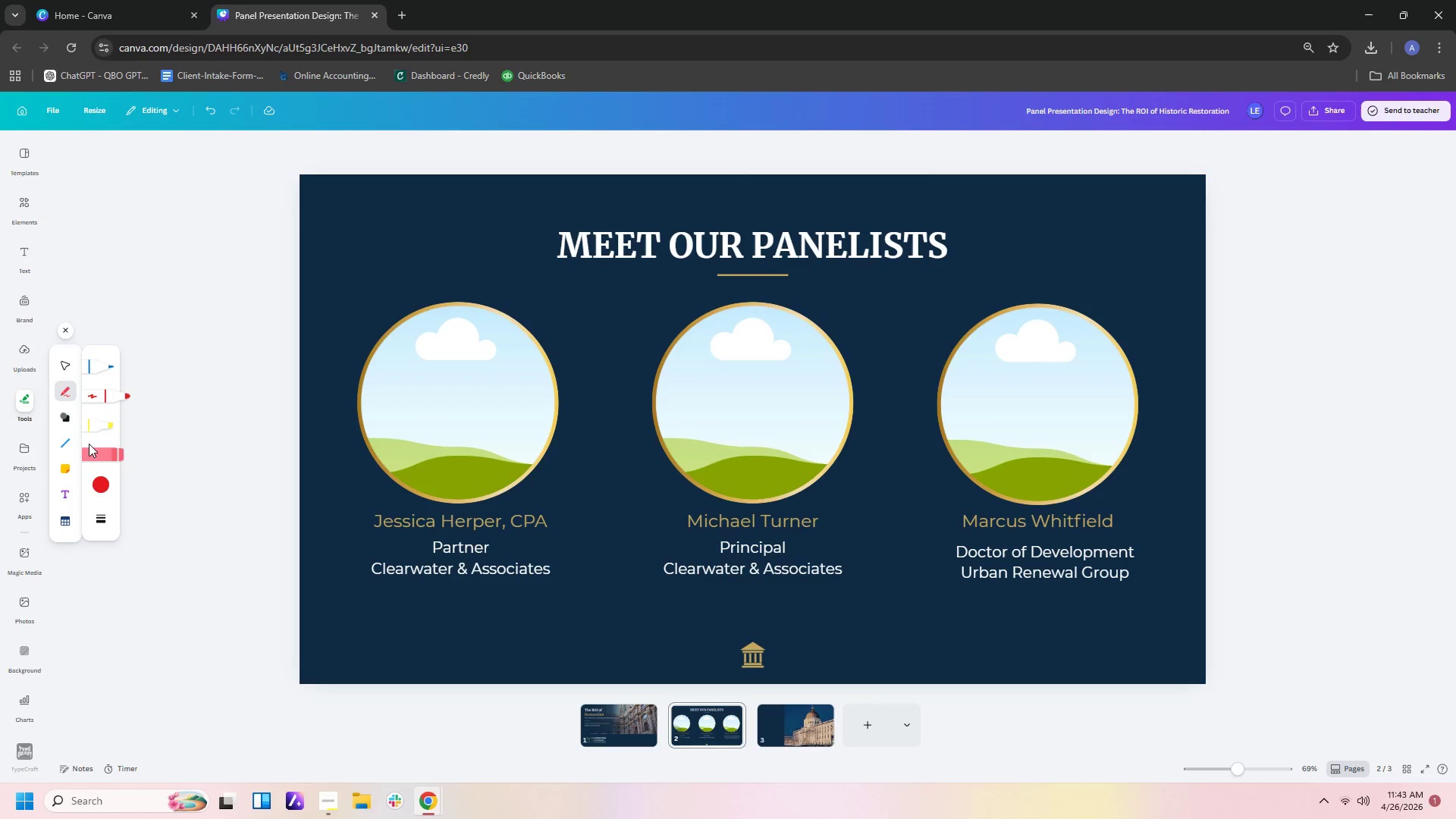 
left_click([68, 443])
 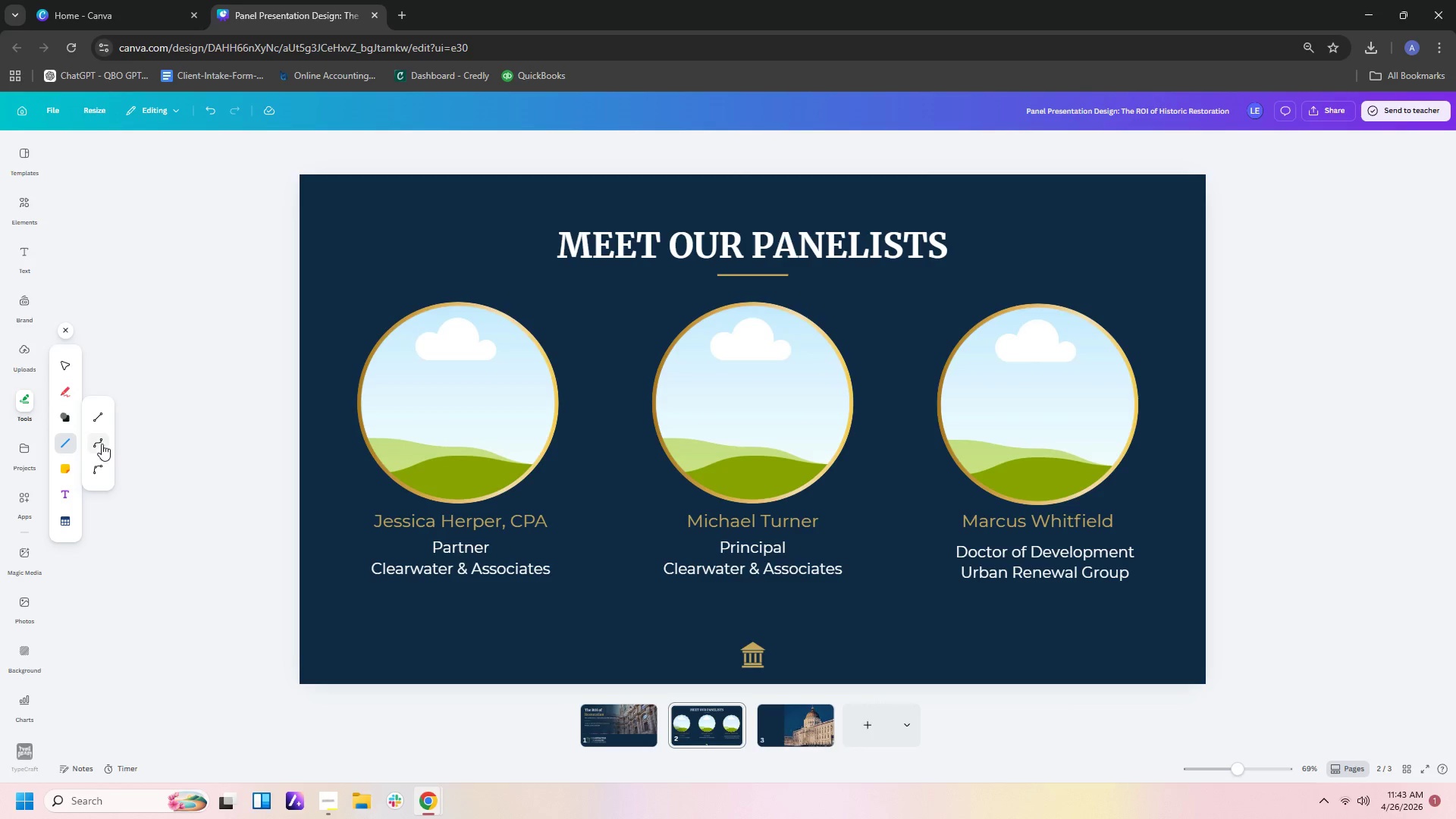 
left_click([102, 416])
 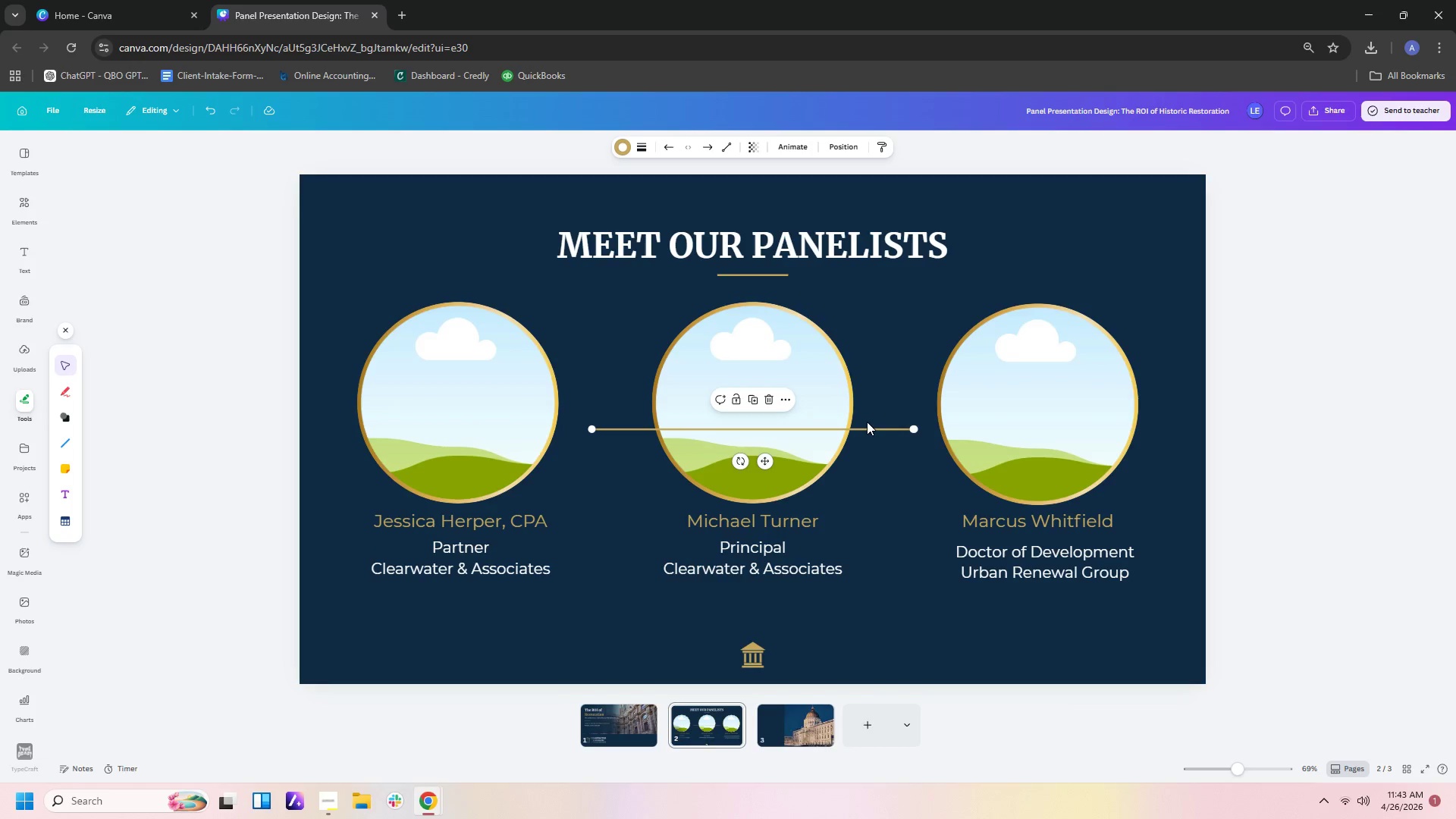 
left_click_drag(start_coordinate=[868, 427], to_coordinate=[689, 661])
 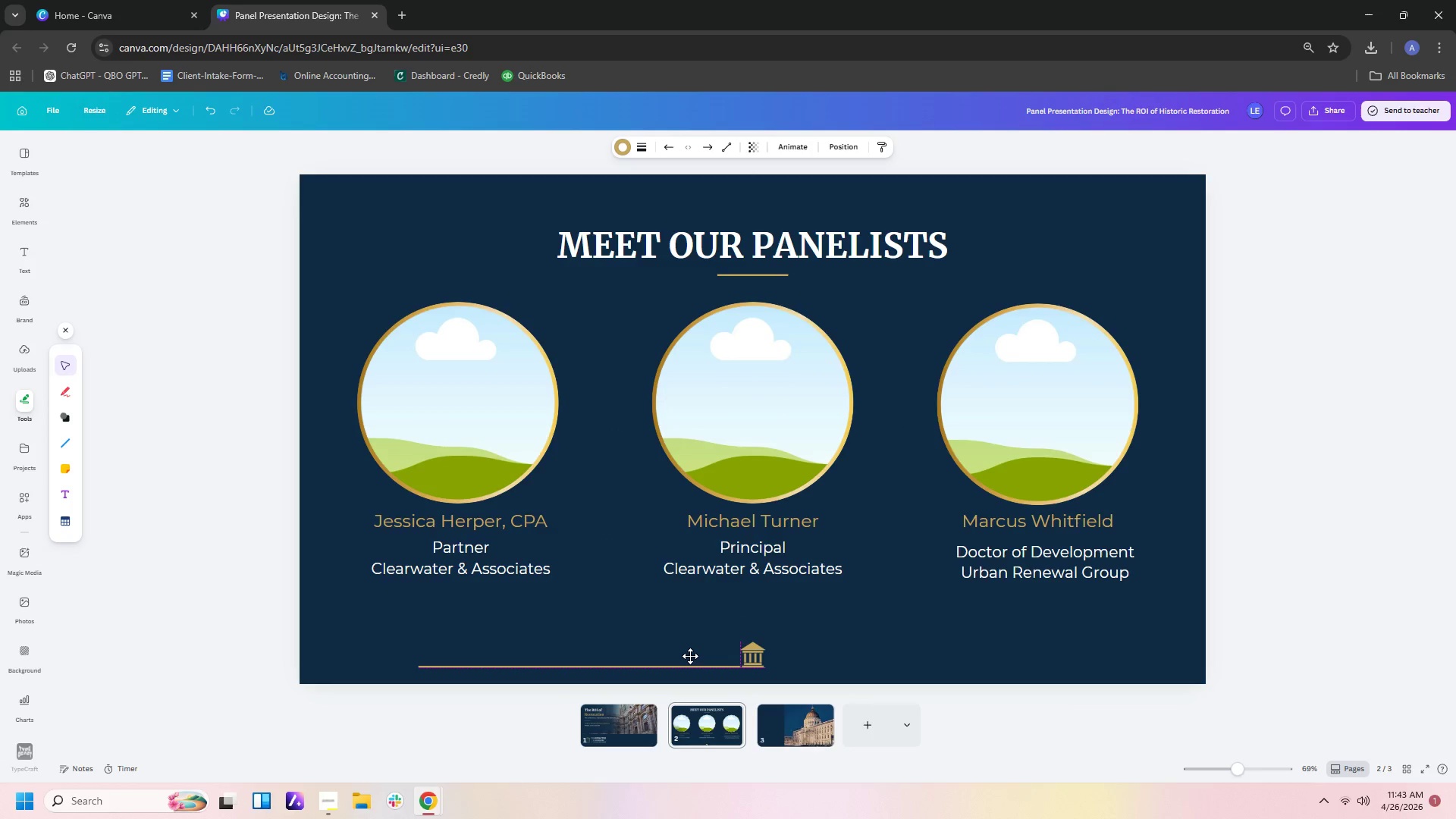 
left_click_drag(start_coordinate=[689, 661], to_coordinate=[690, 651])
 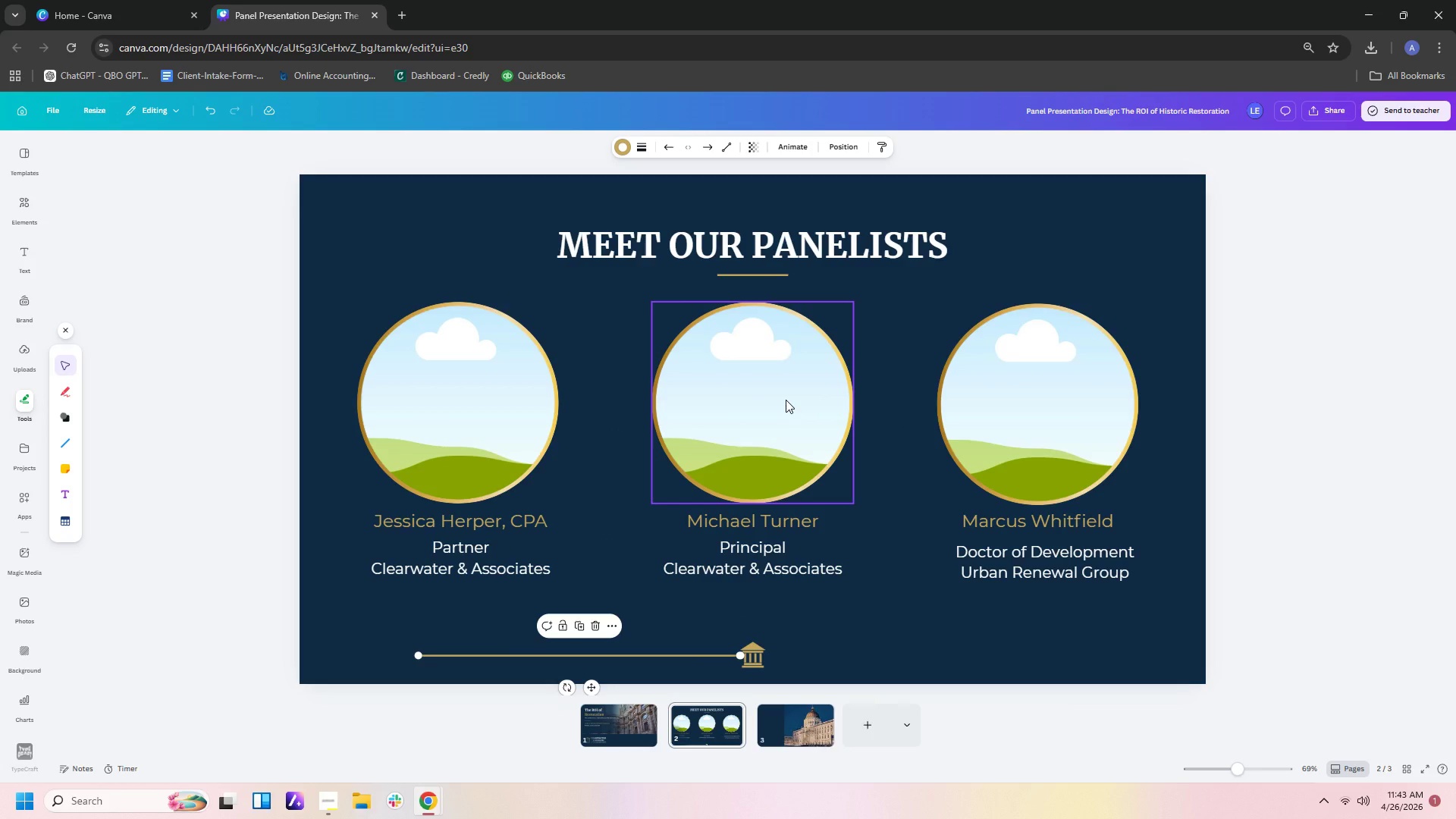 
key(Control+C)
 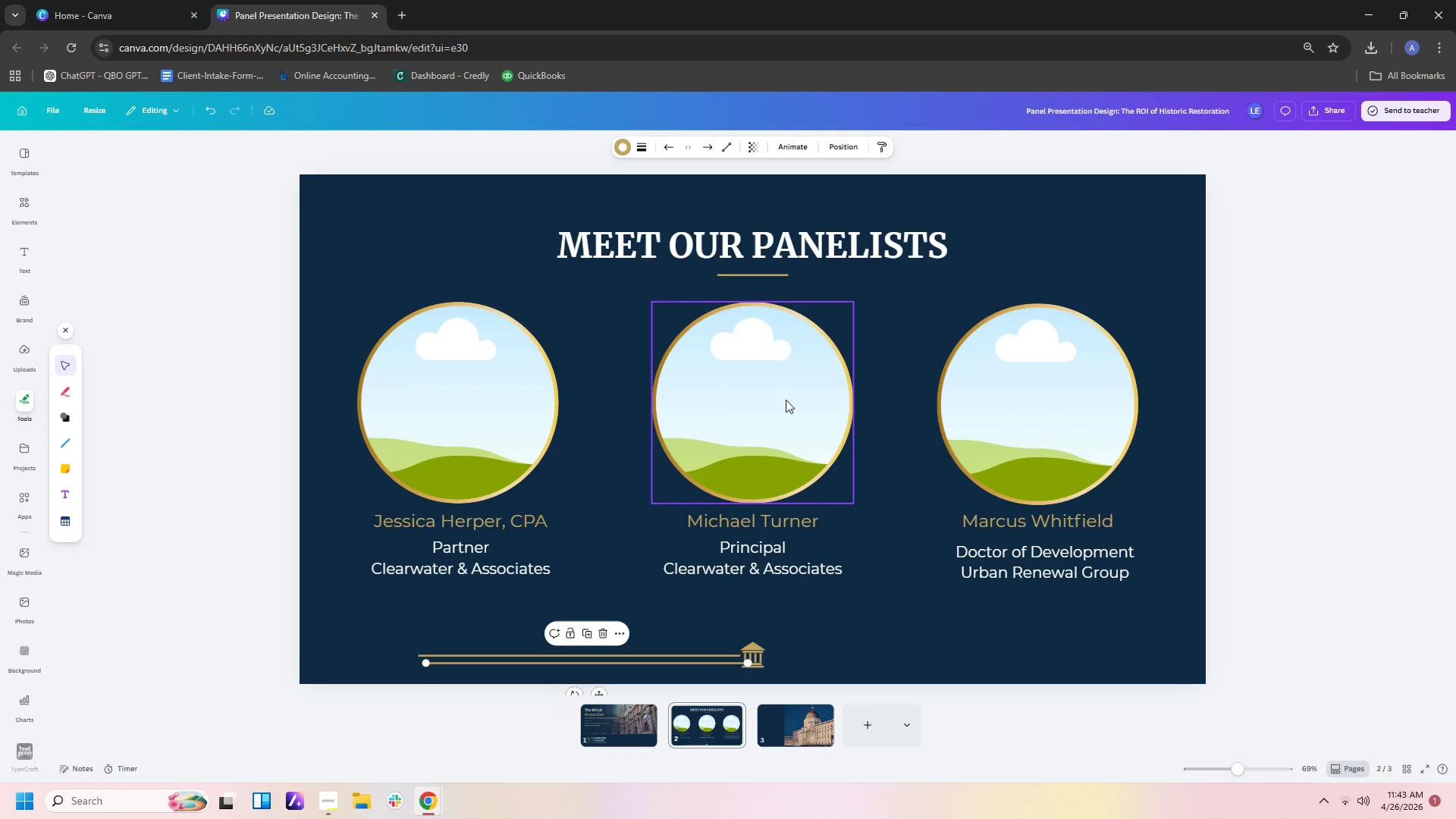 
key(Control+V)
 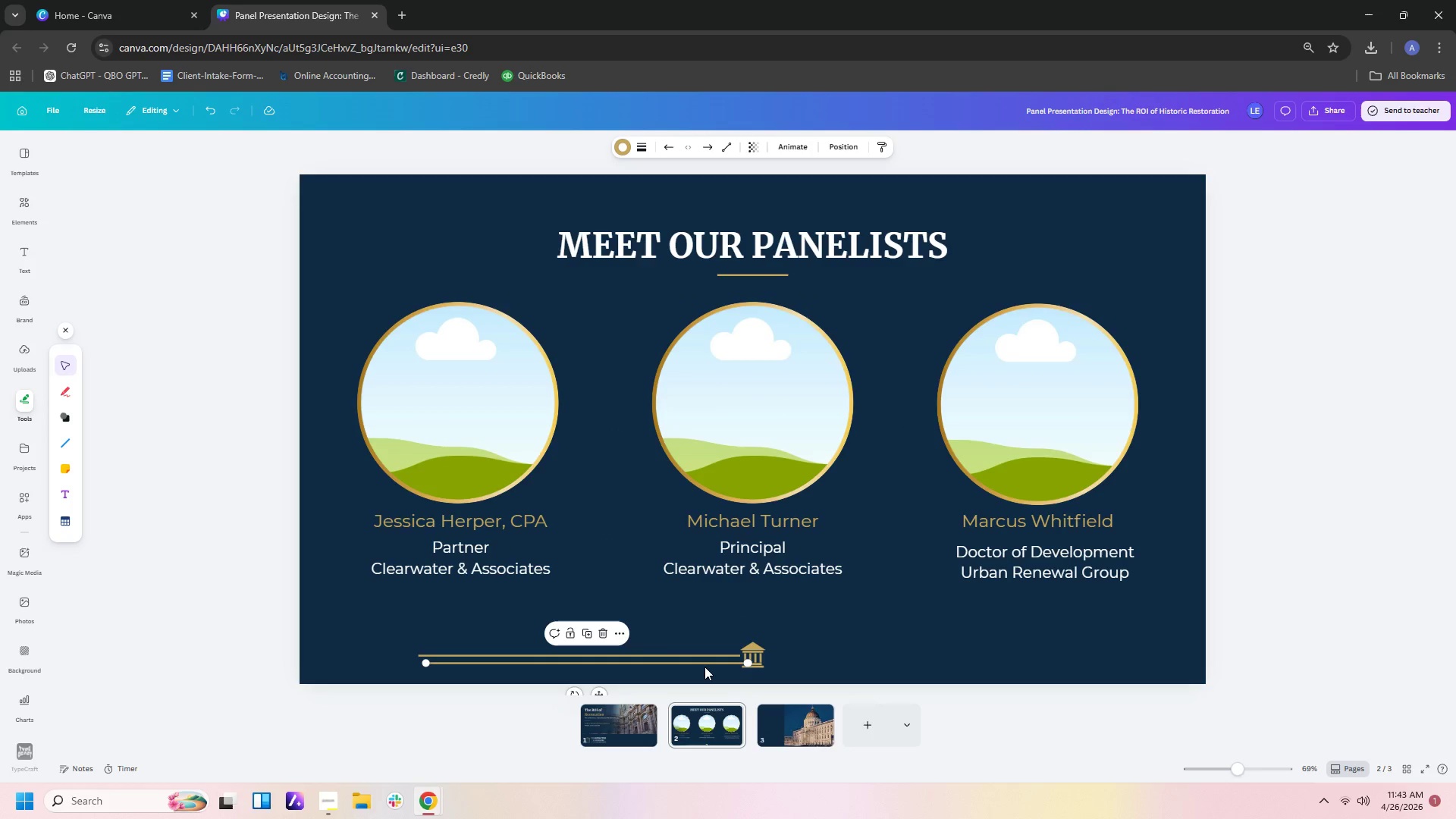 
left_click_drag(start_coordinate=[704, 663], to_coordinate=[1046, 655])
 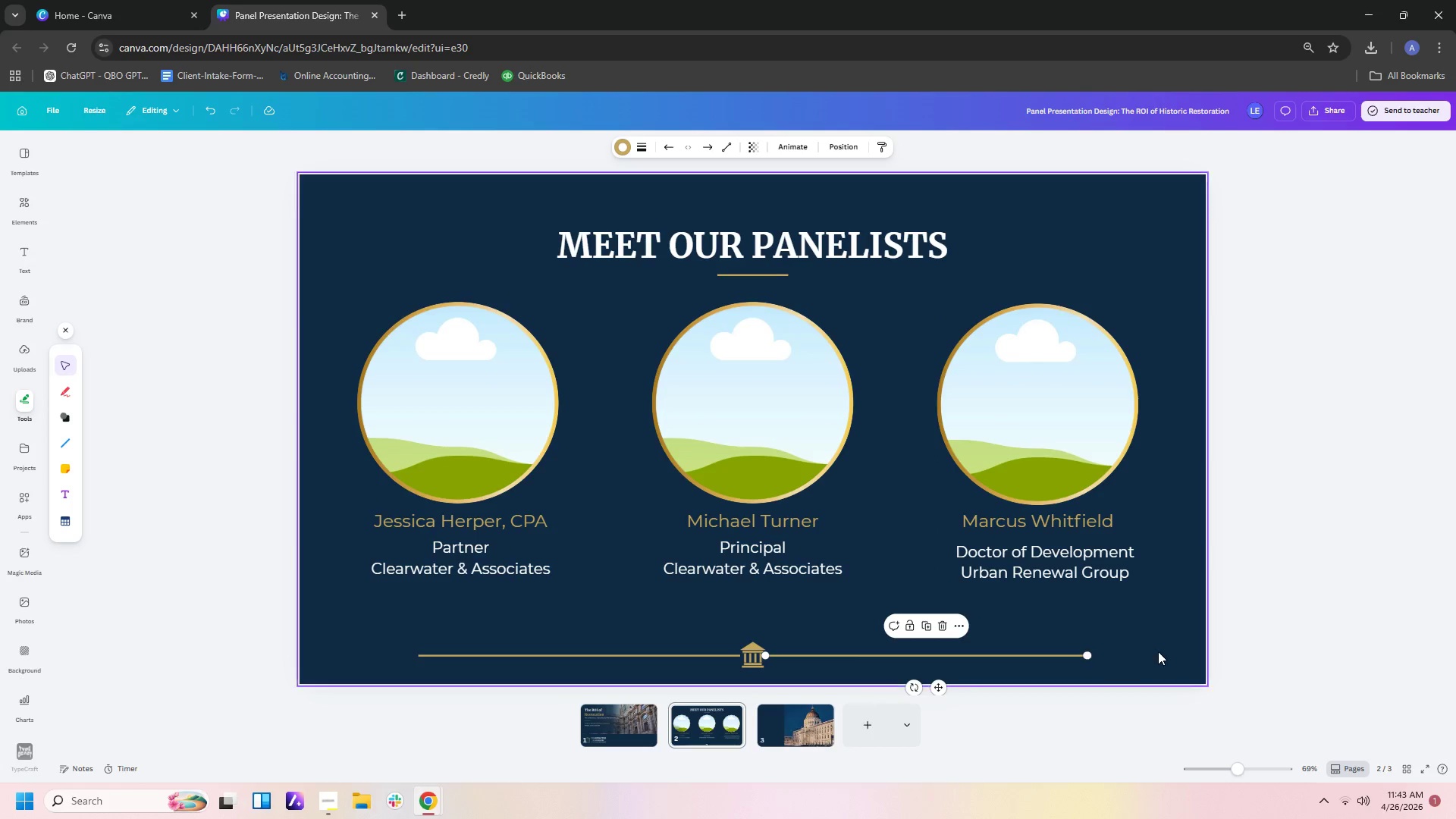 
left_click([1159, 648])
 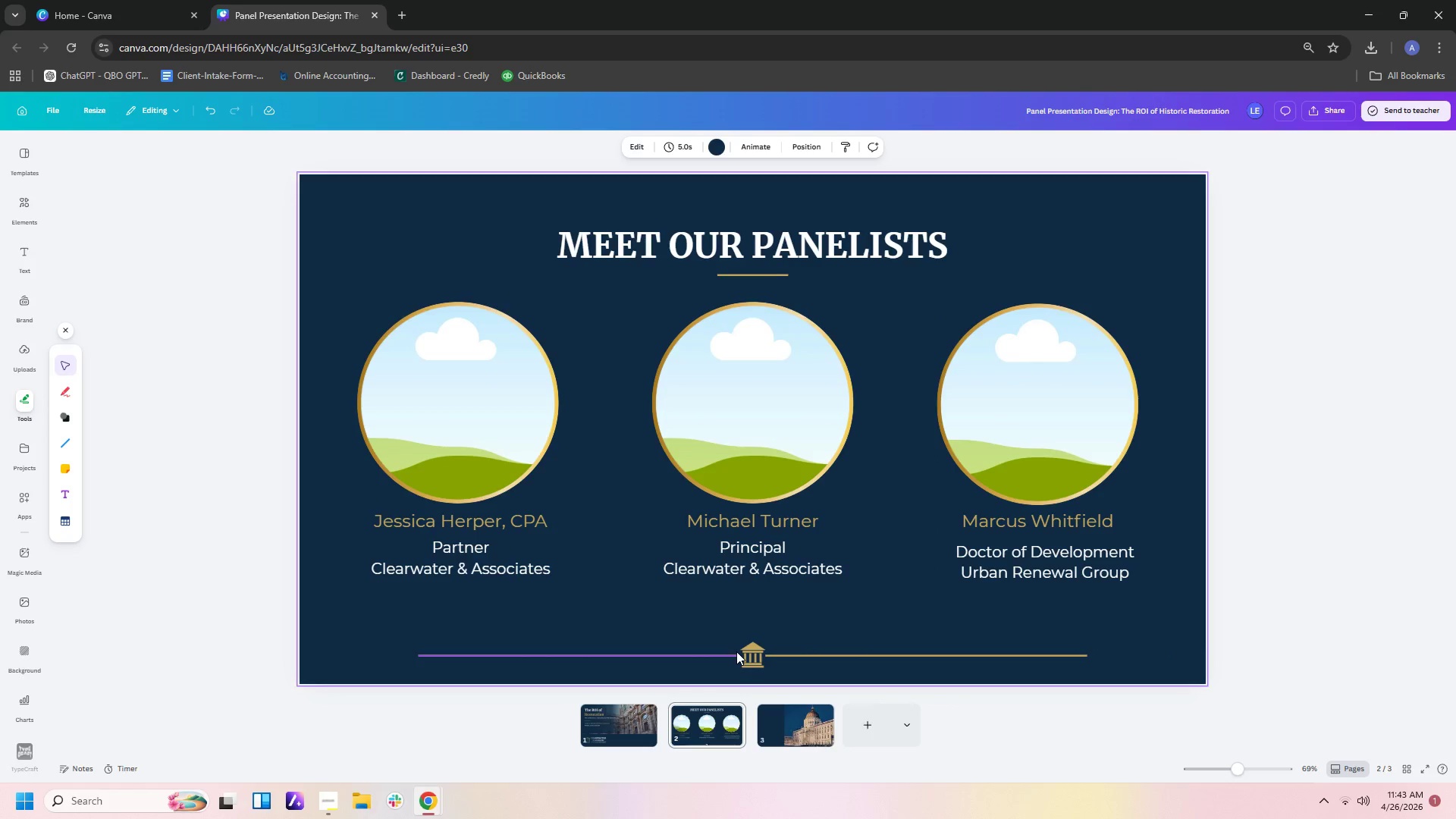 
left_click([727, 654])
 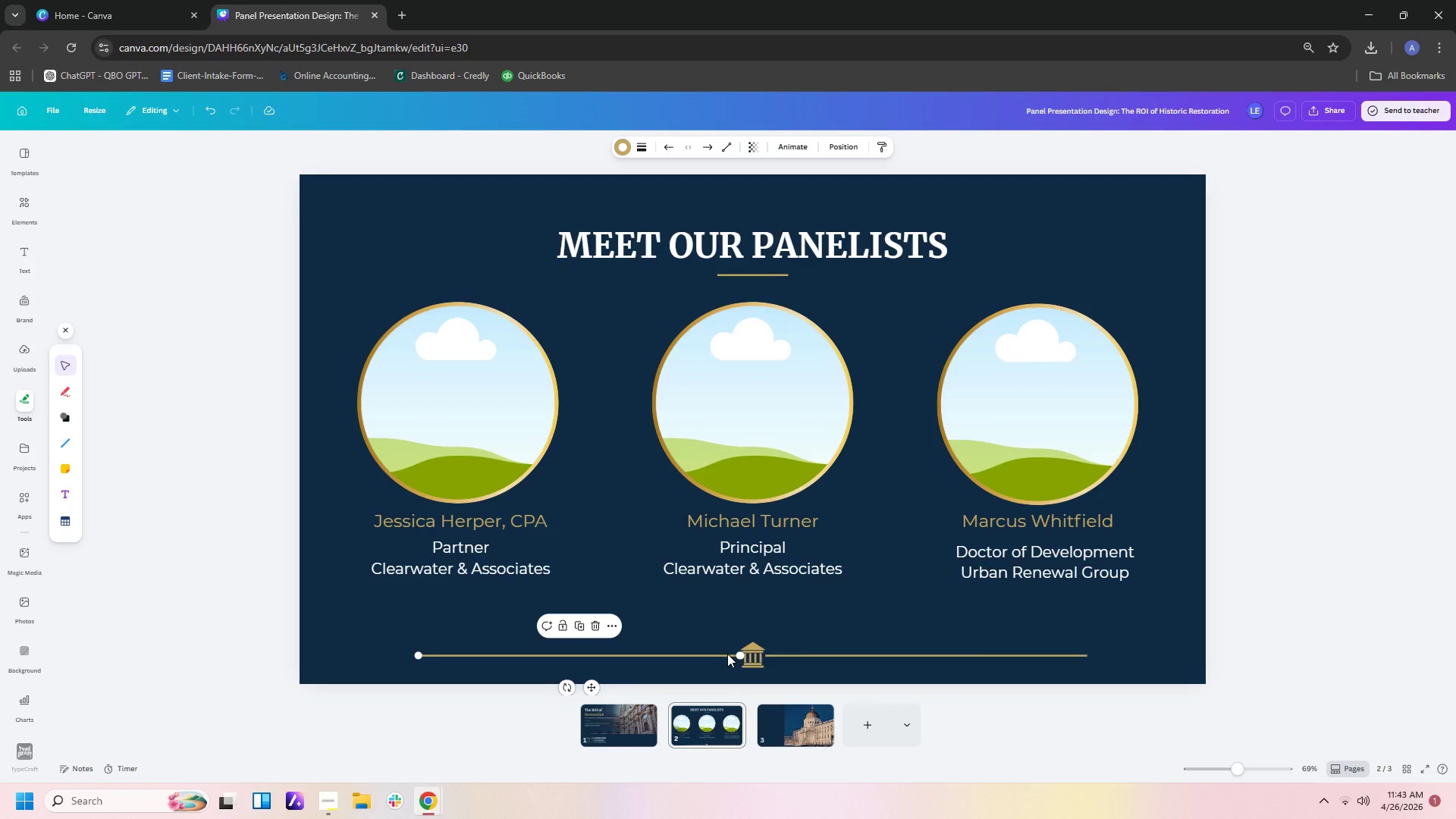 
key(ArrowLeft)
 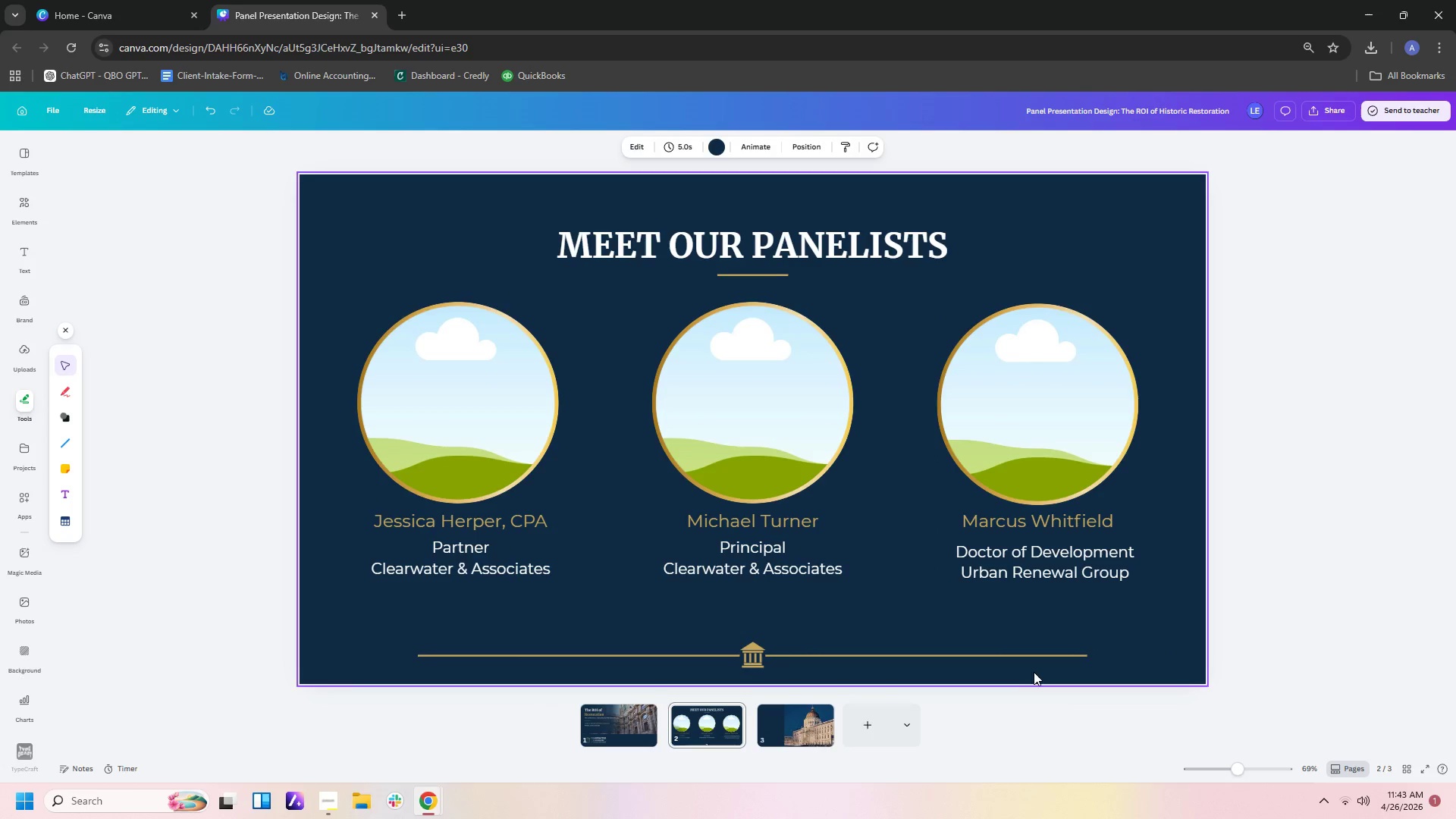 
double_click([1218, 642])
 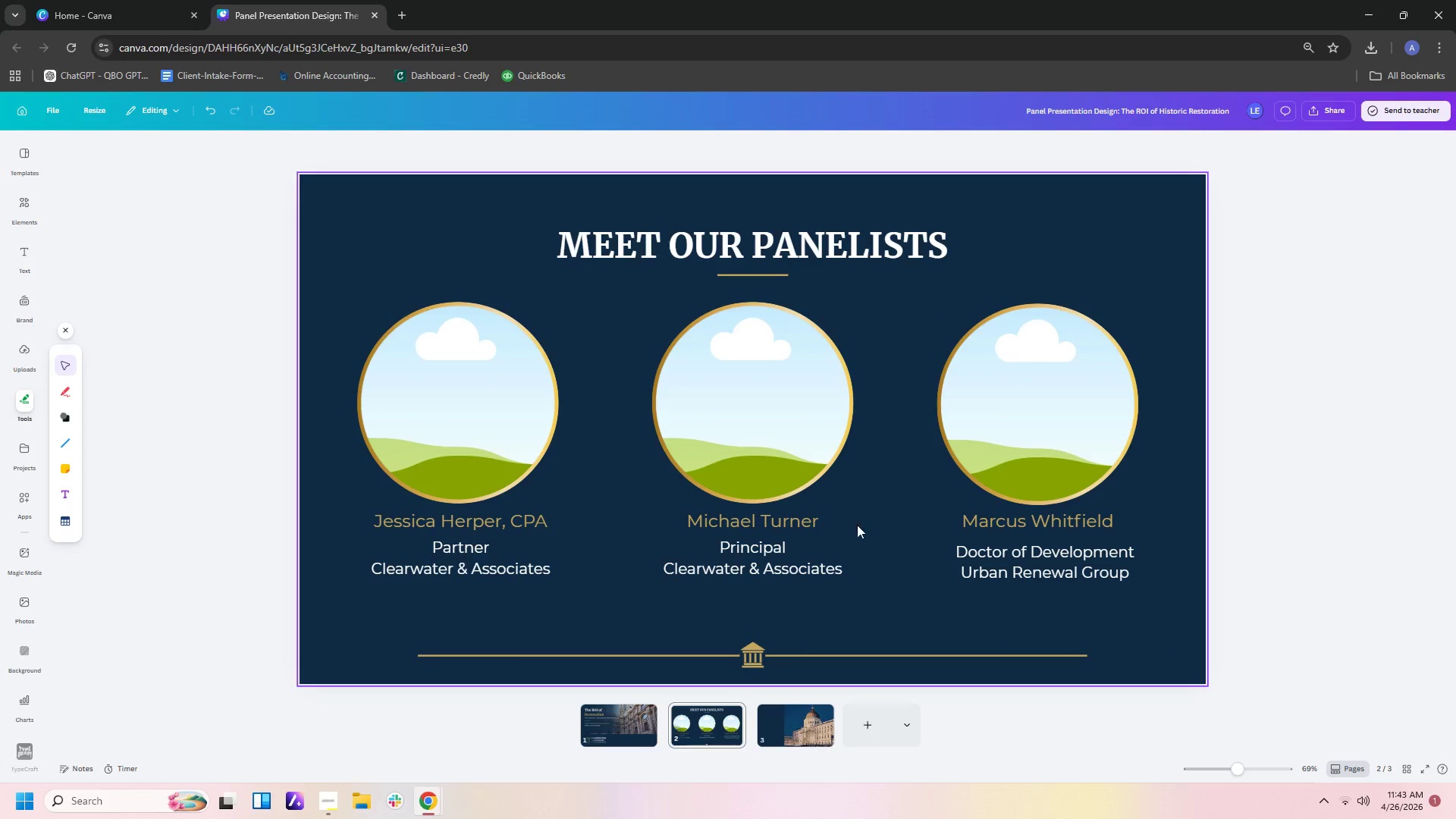 
left_click([754, 655])
 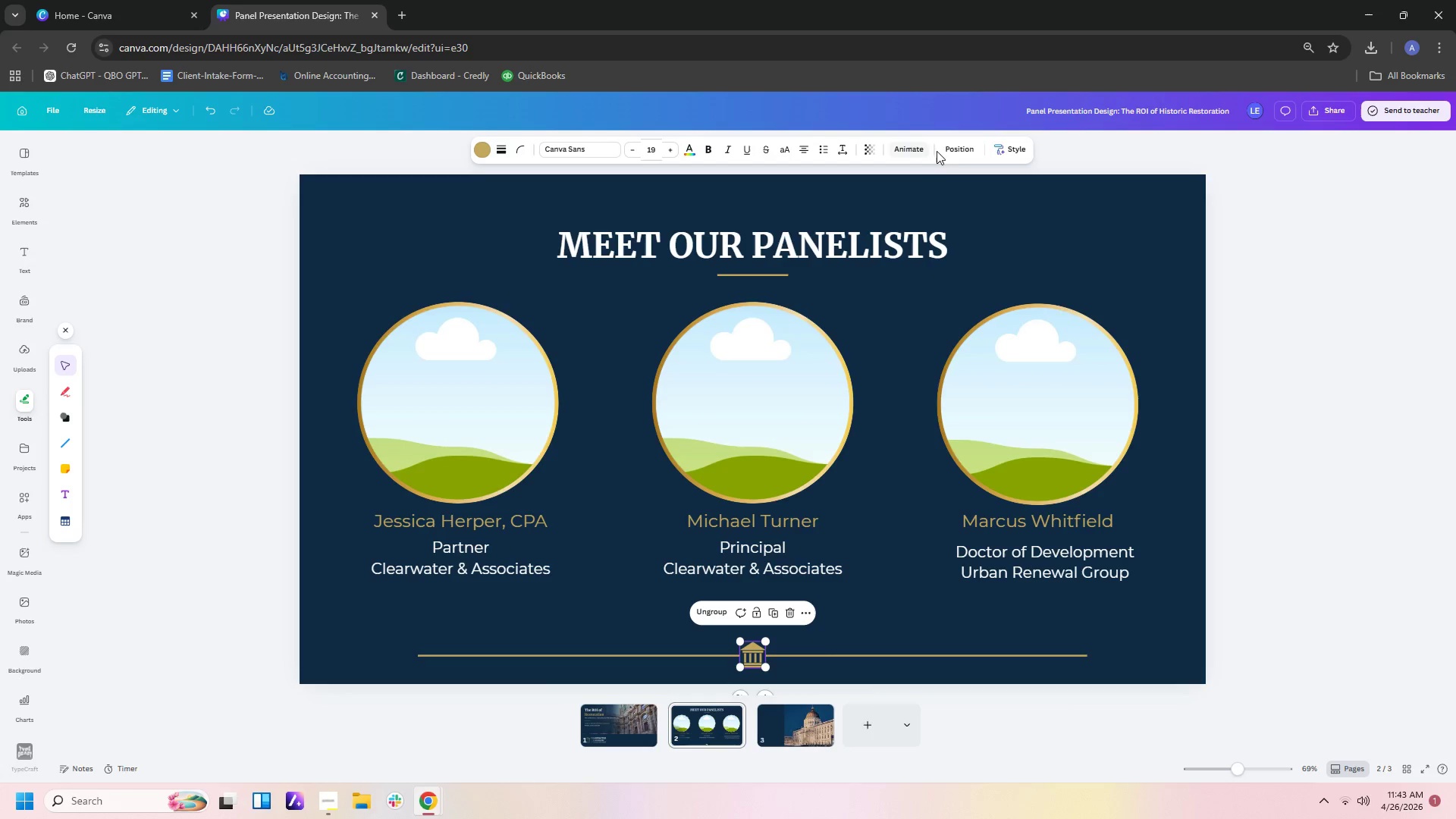 
left_click([958, 147])
 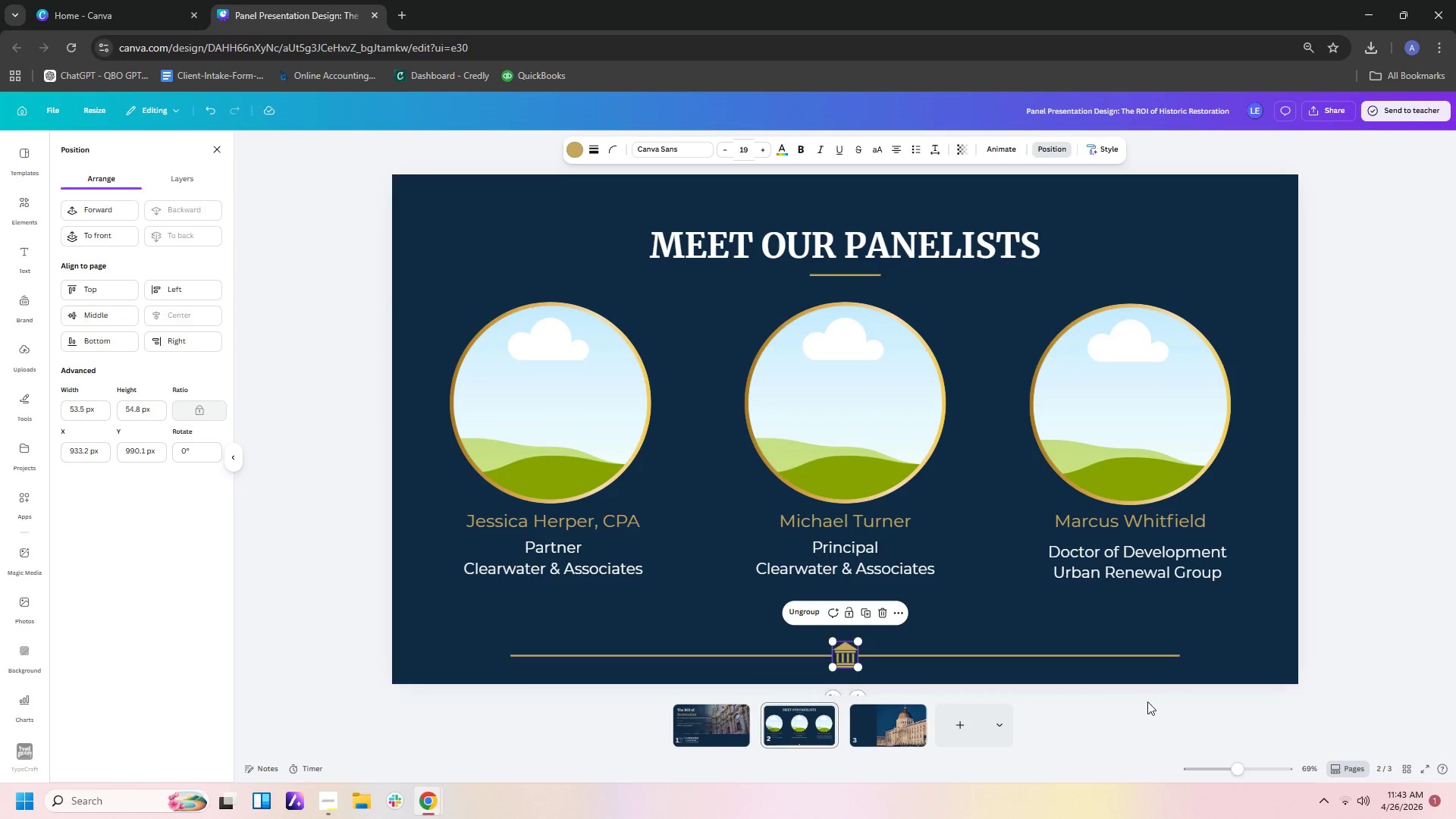 
left_click([1159, 659])
 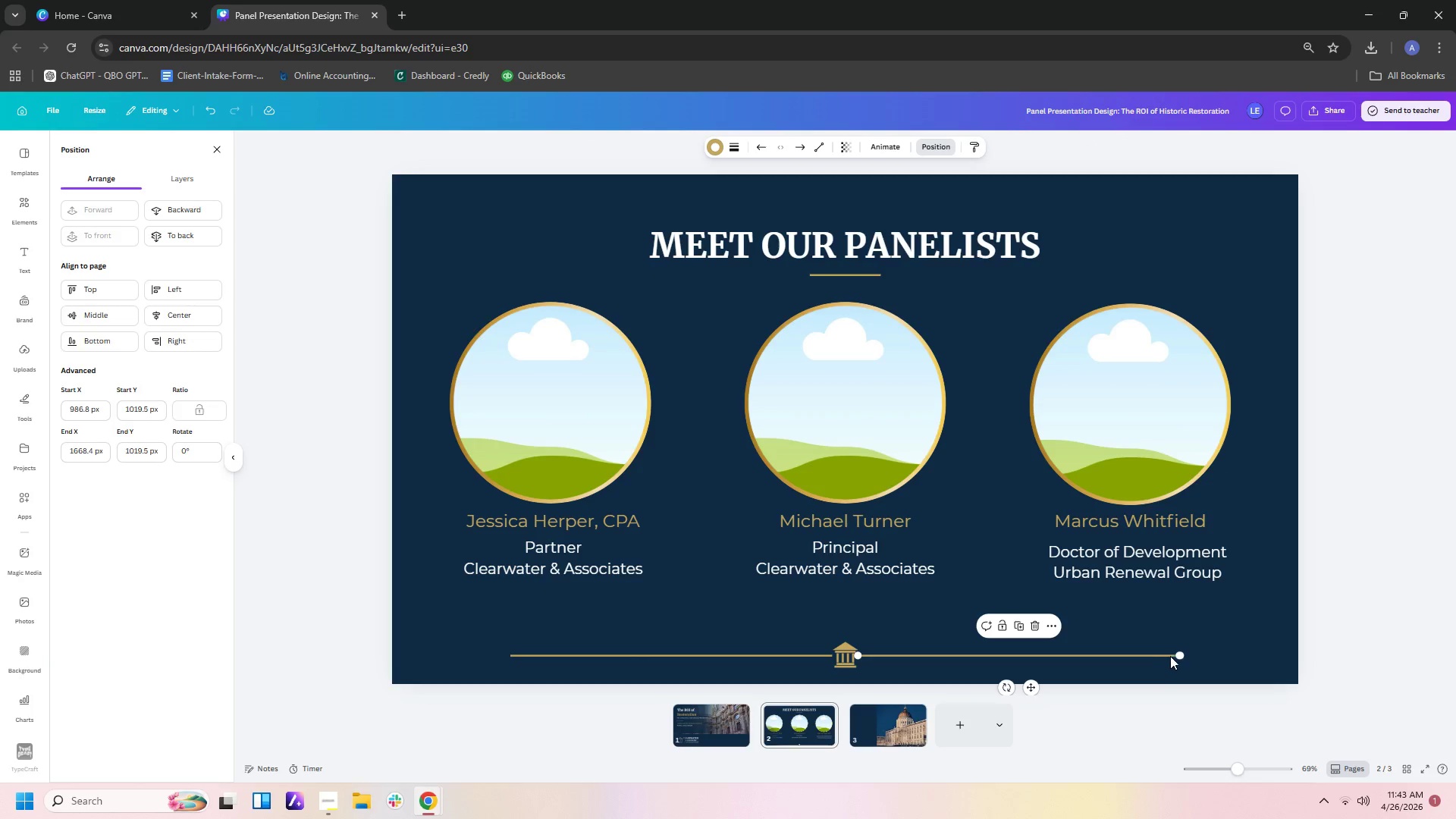 
left_click([1170, 655])
 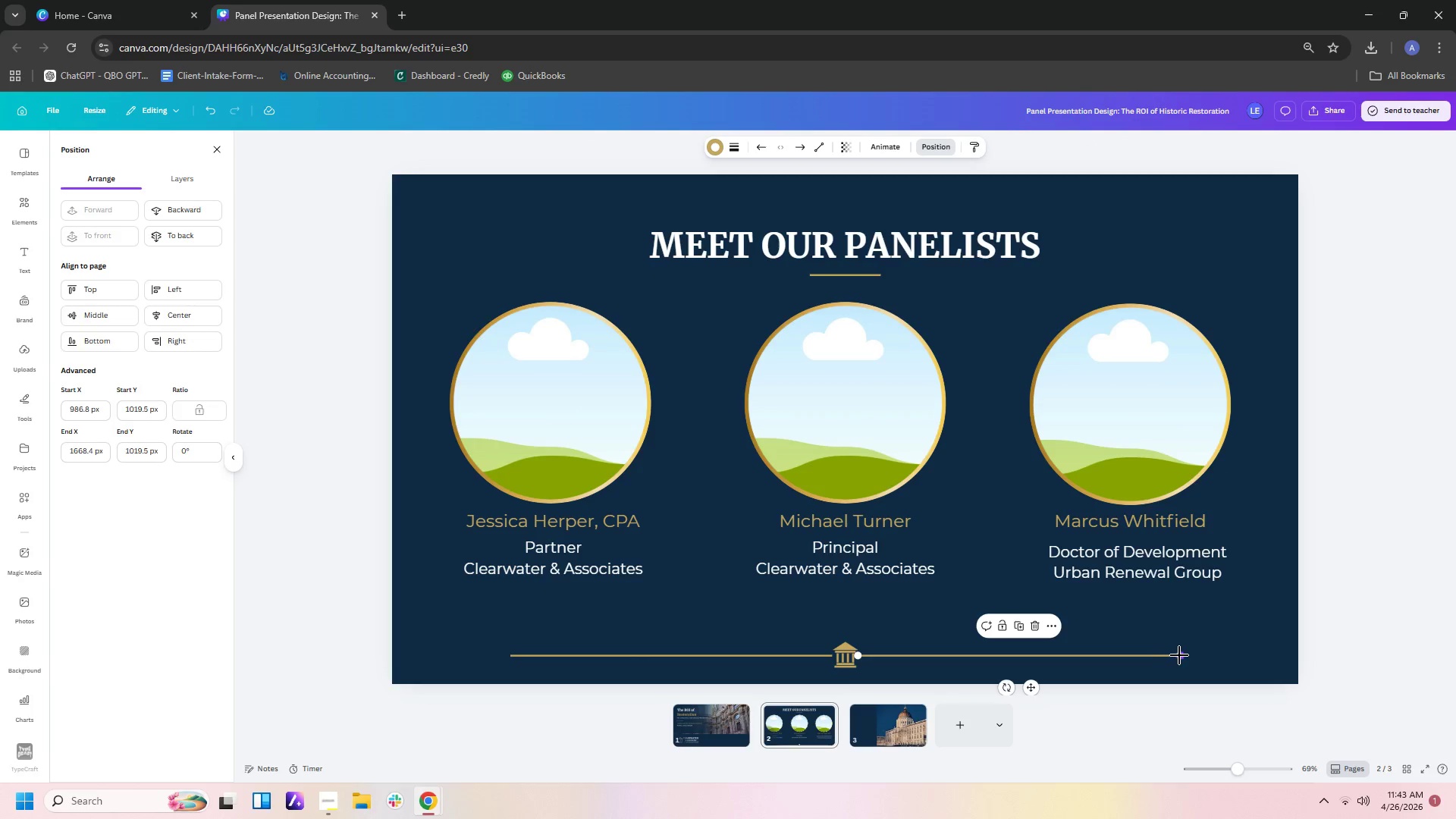 
left_click_drag(start_coordinate=[1179, 655], to_coordinate=[1241, 651])
 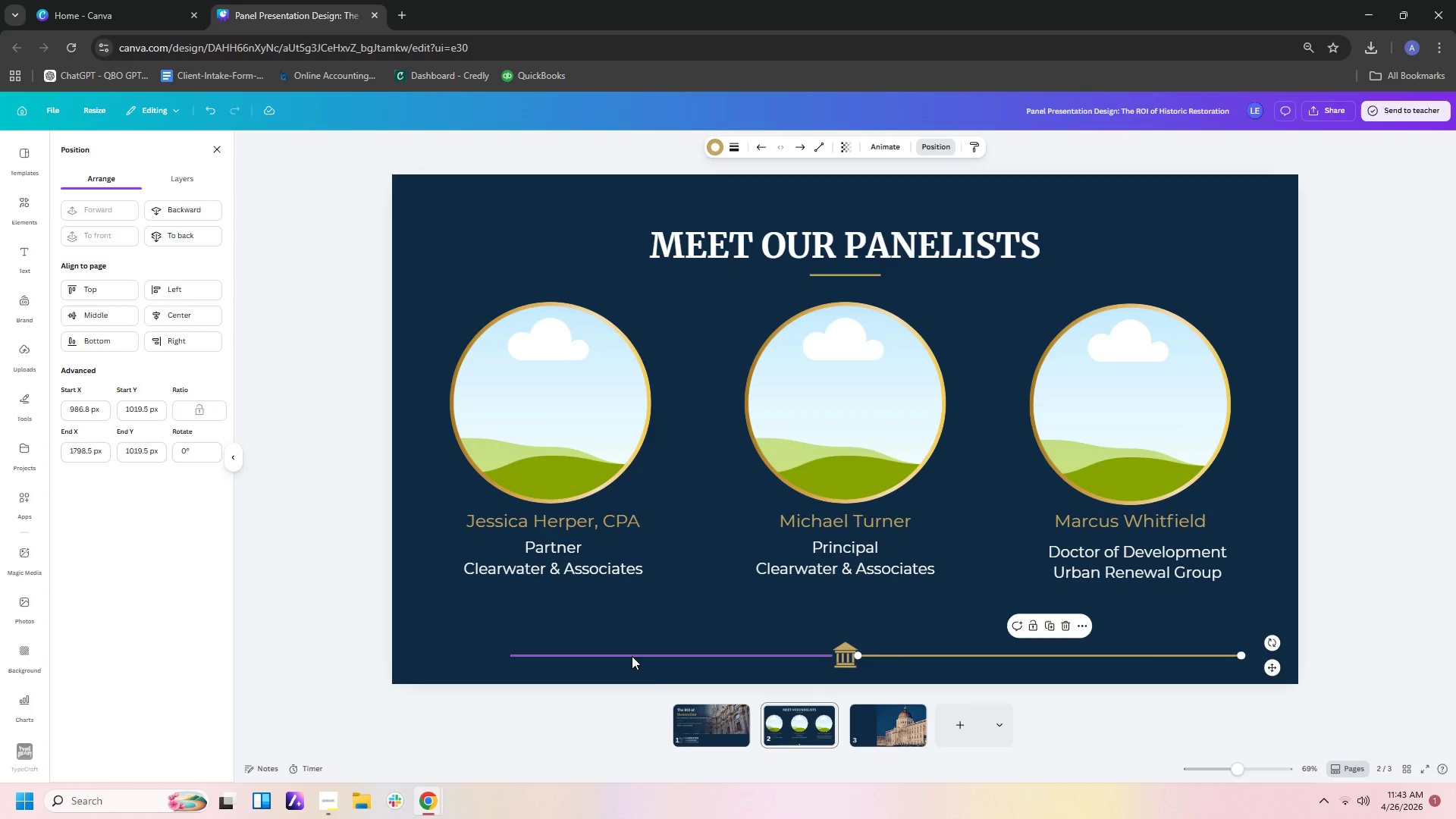 
left_click([632, 656])
 